 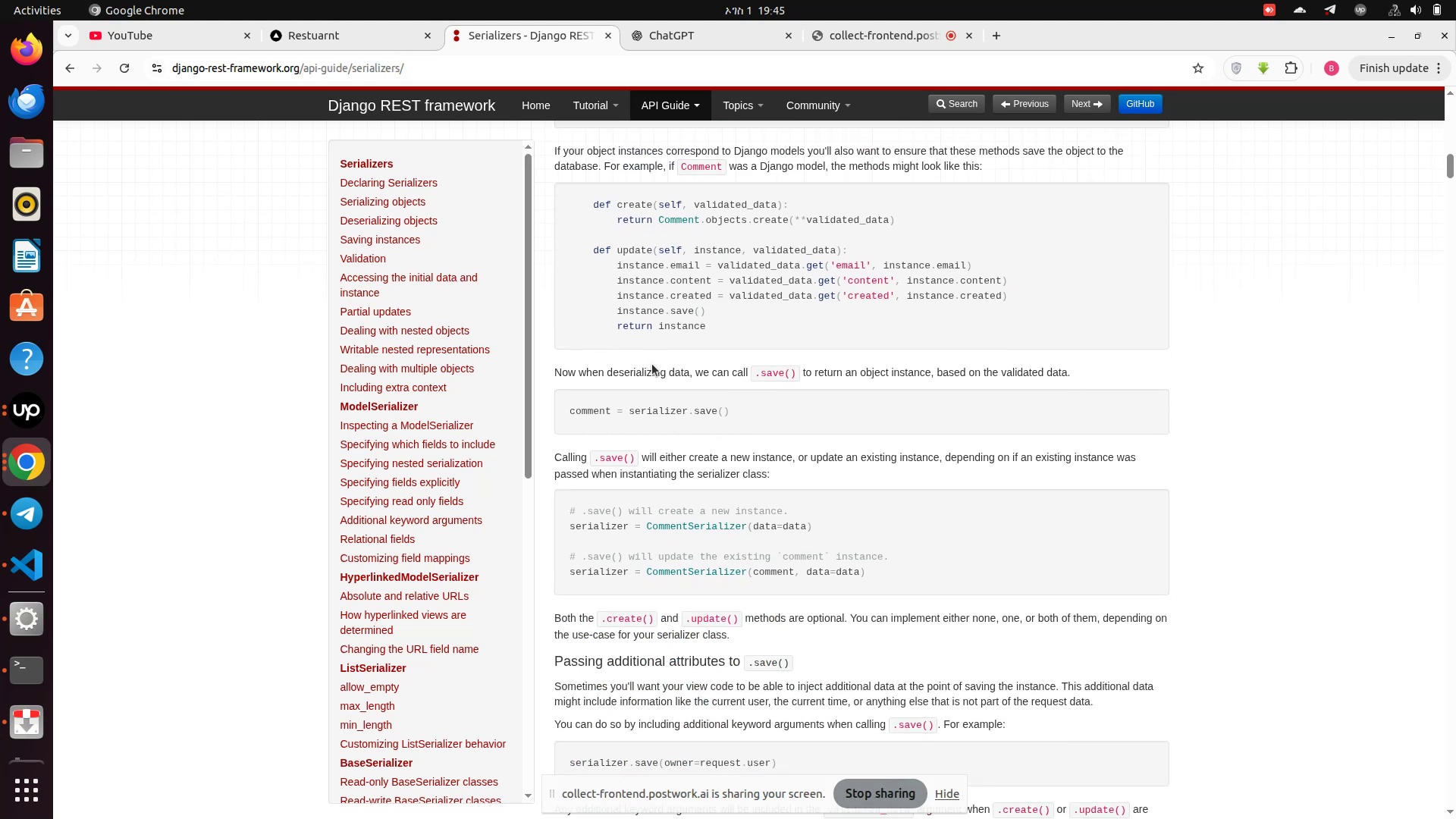 
left_click([34, 425])
 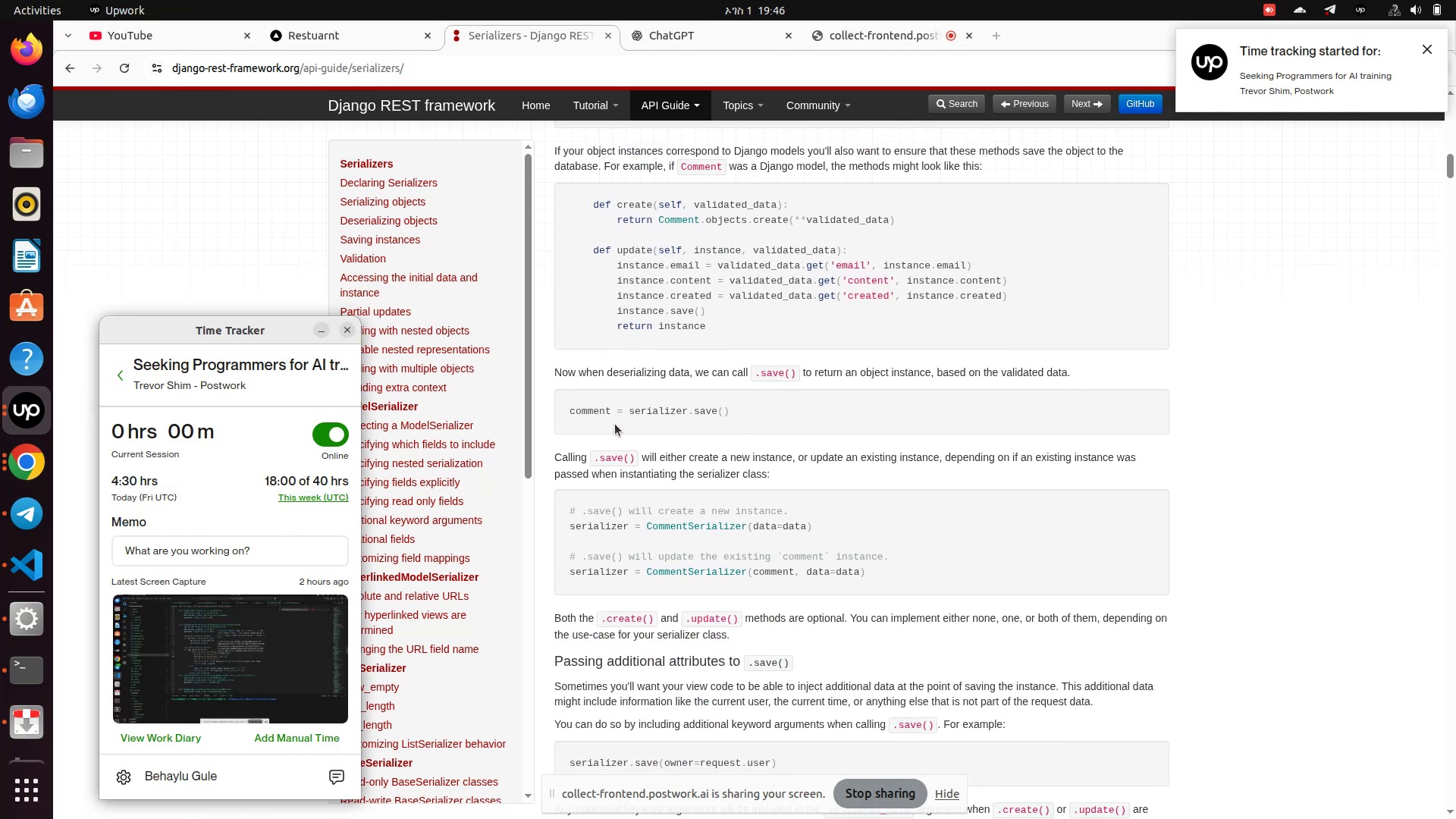 
left_click([633, 351])
 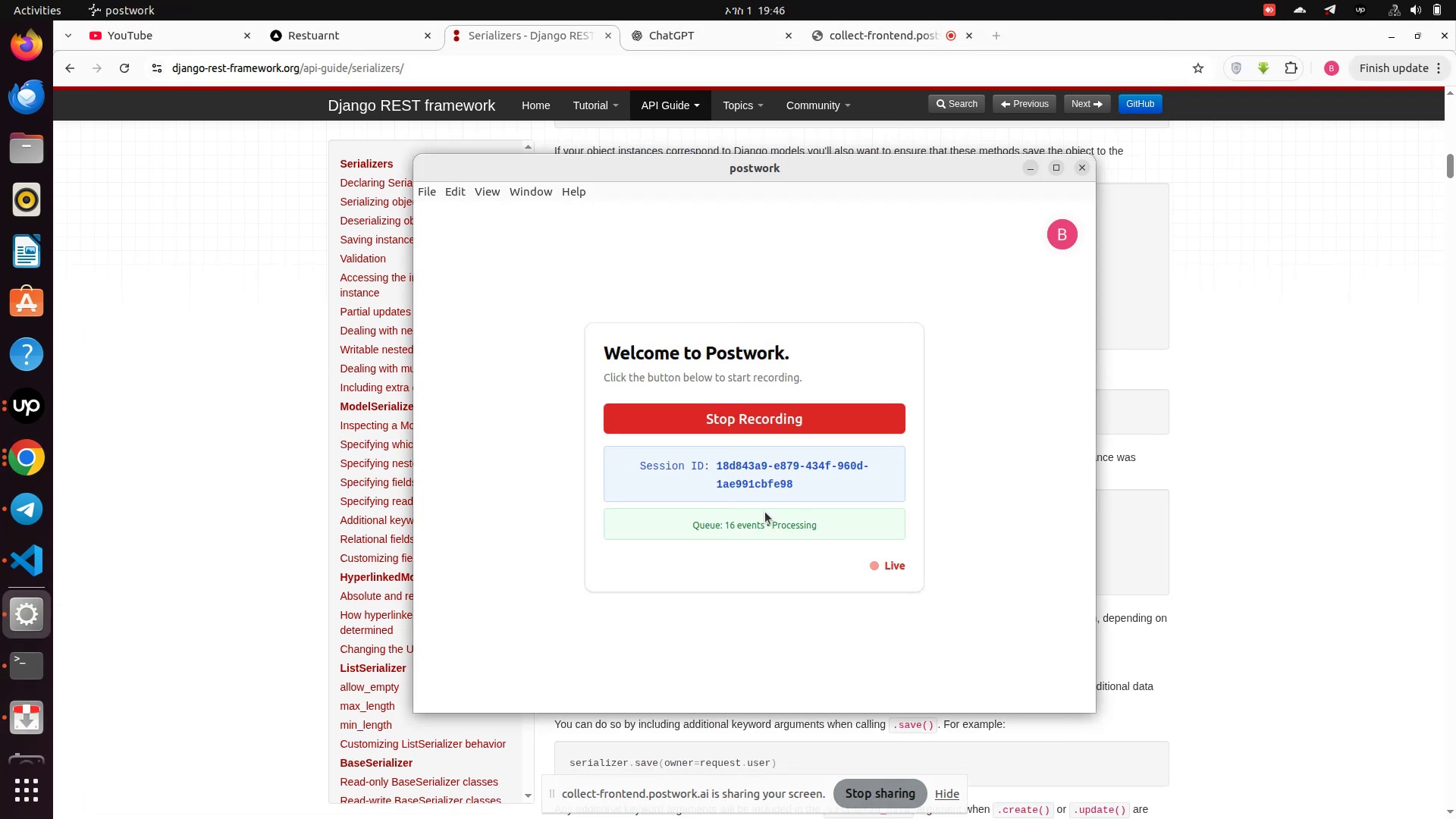 
left_click([252, 447])
 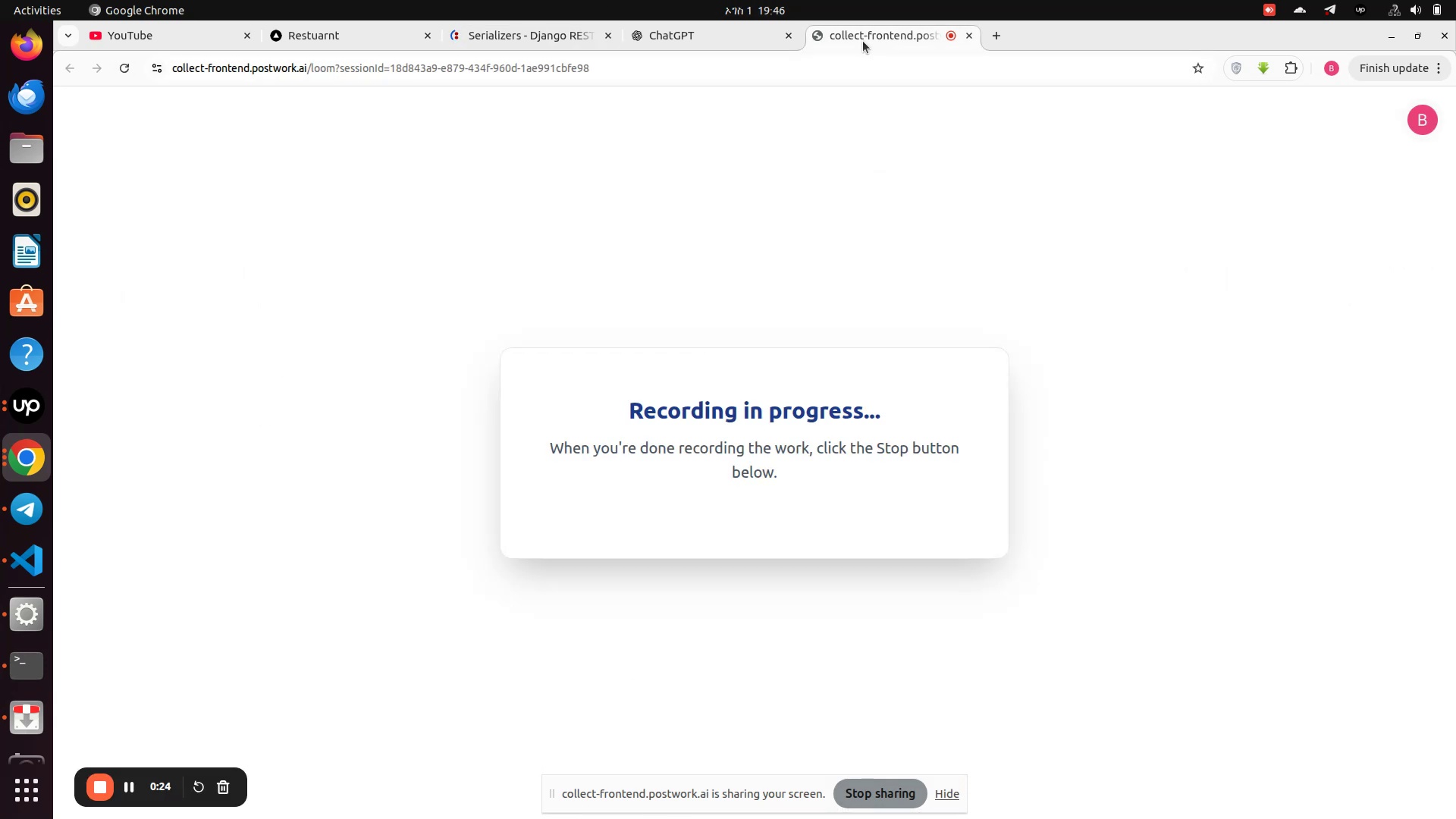 
wait(7.22)
 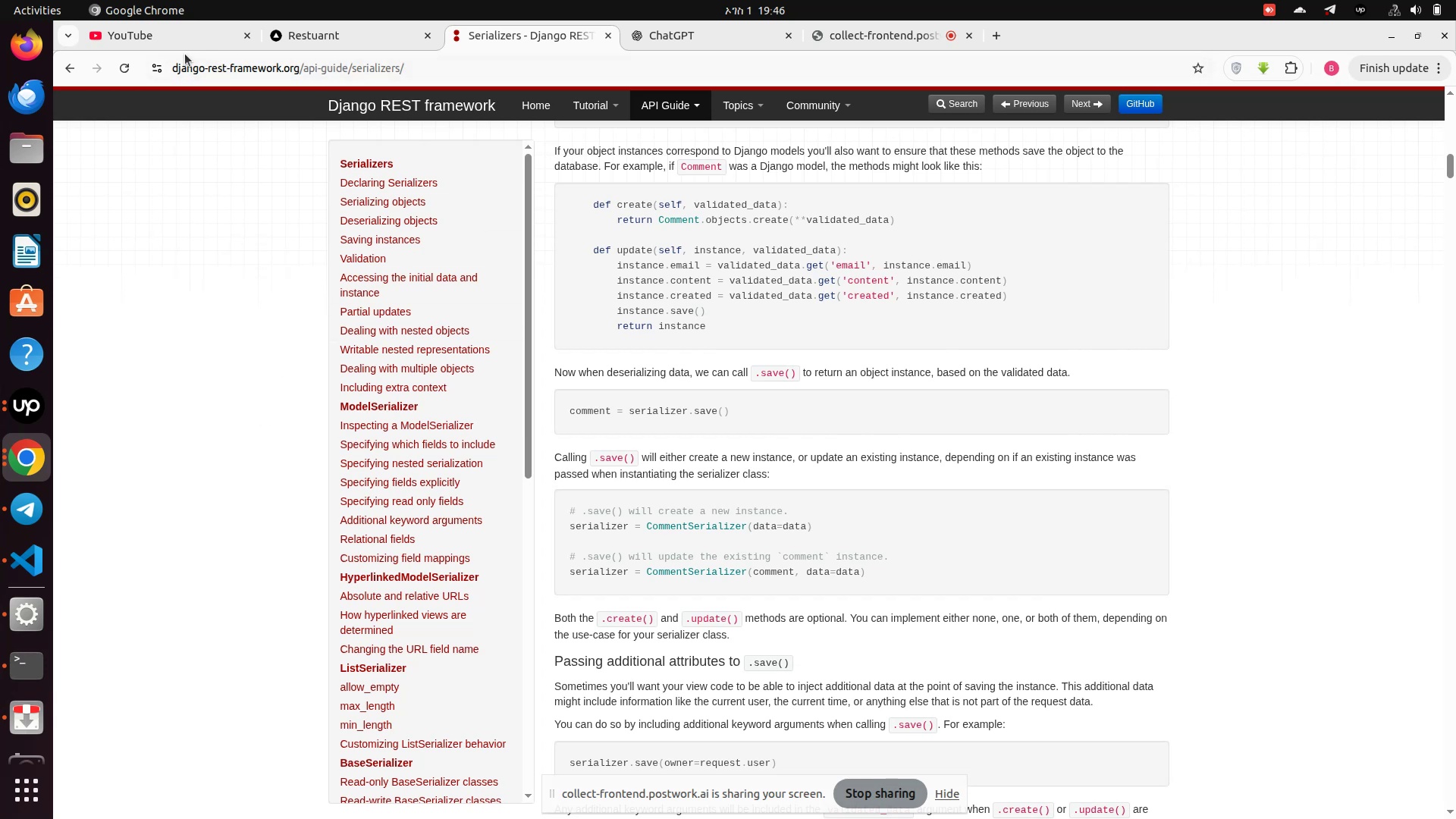 
left_click([297, 39])
 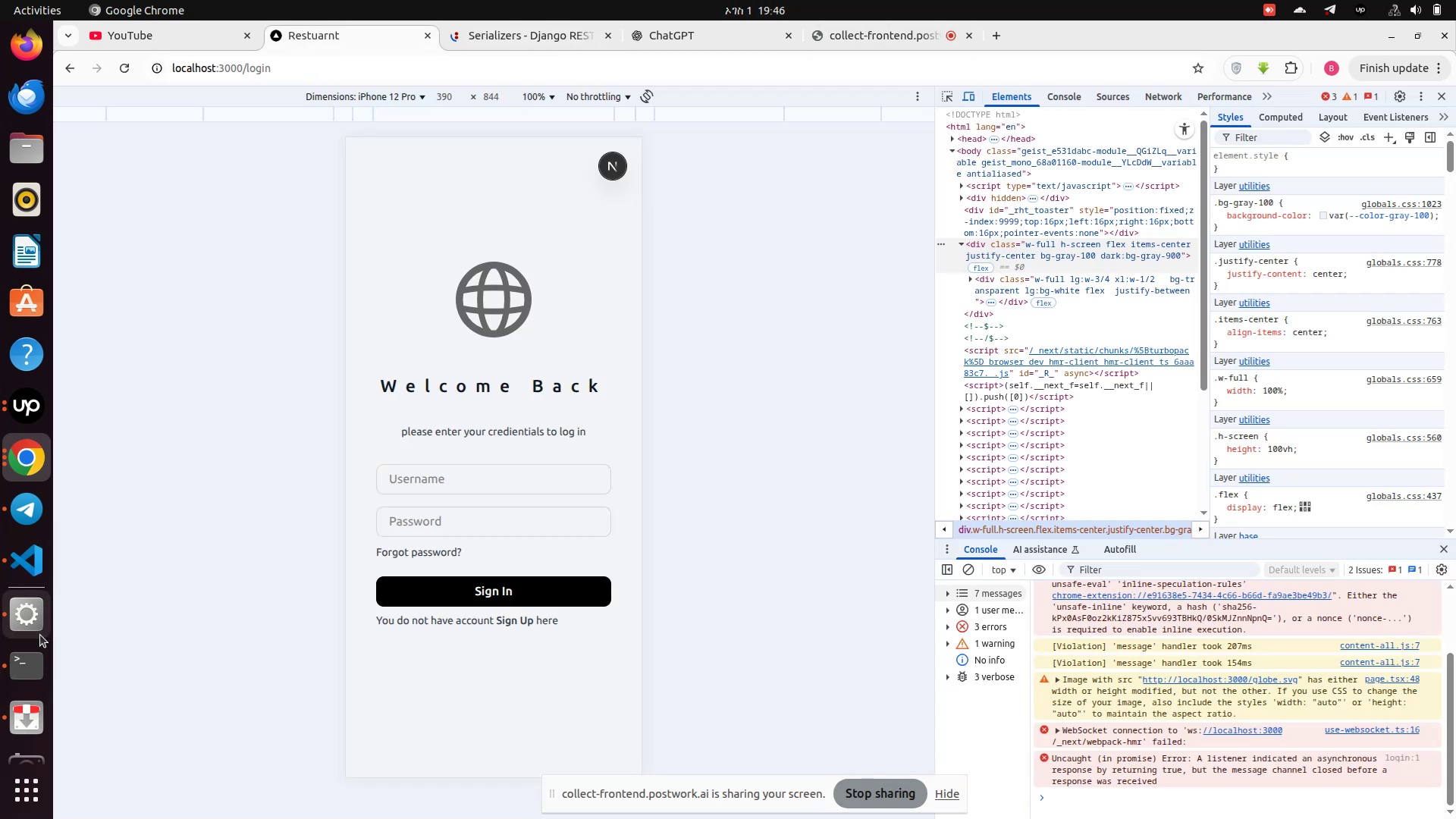 
left_click([34, 627])
 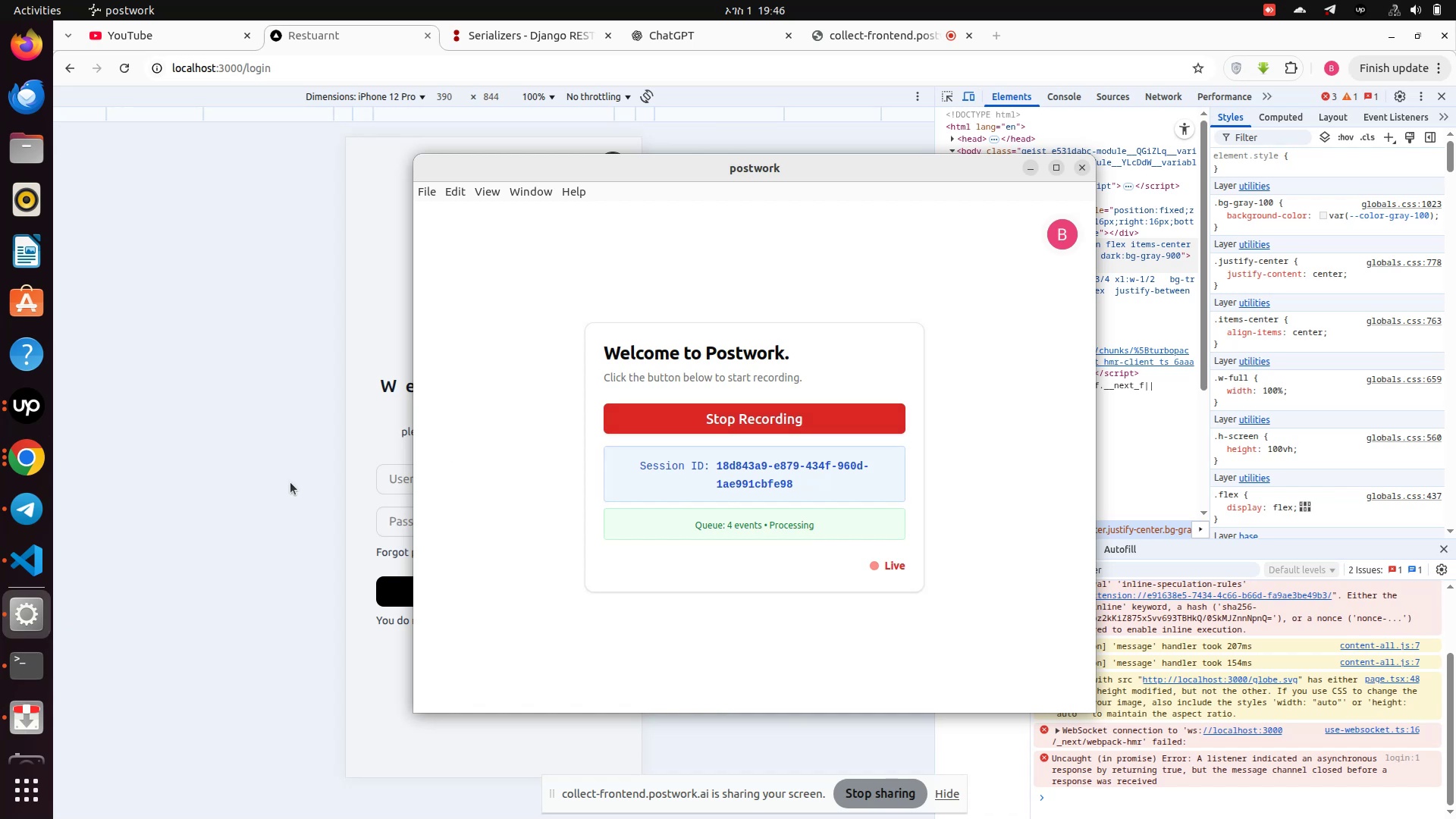 
left_click([216, 455])
 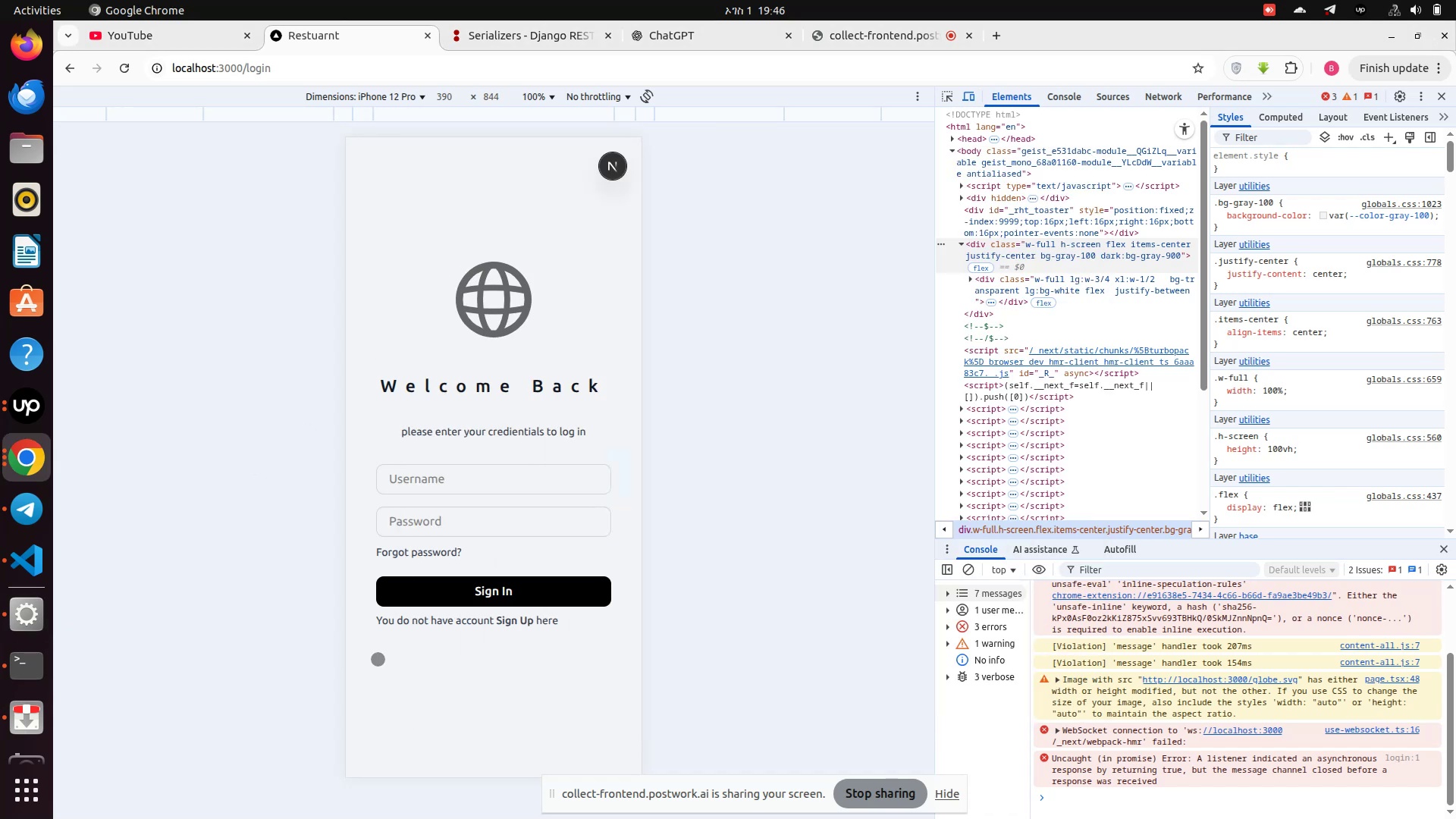 
left_click([461, 488])
 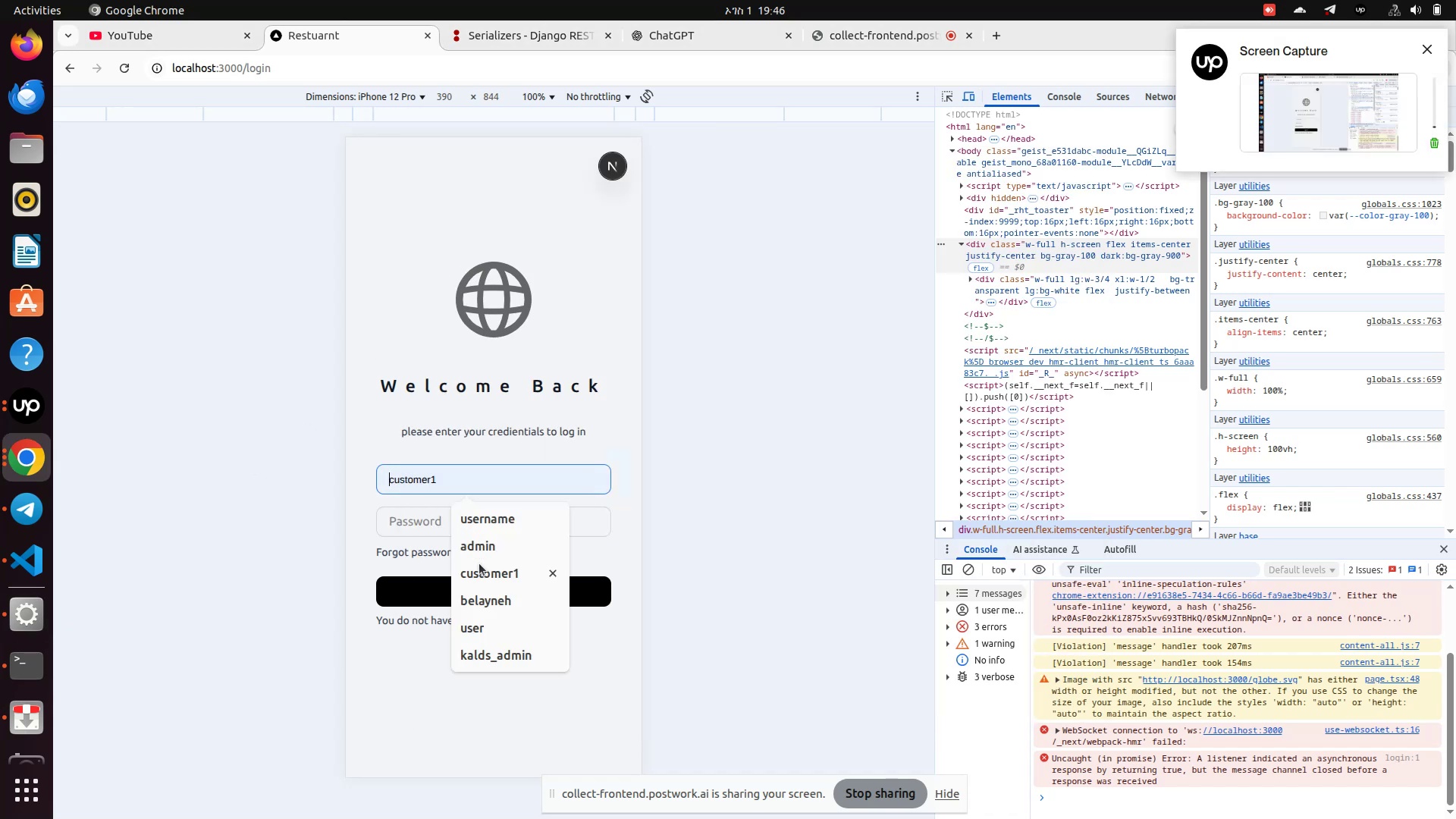 
left_click([479, 572])
 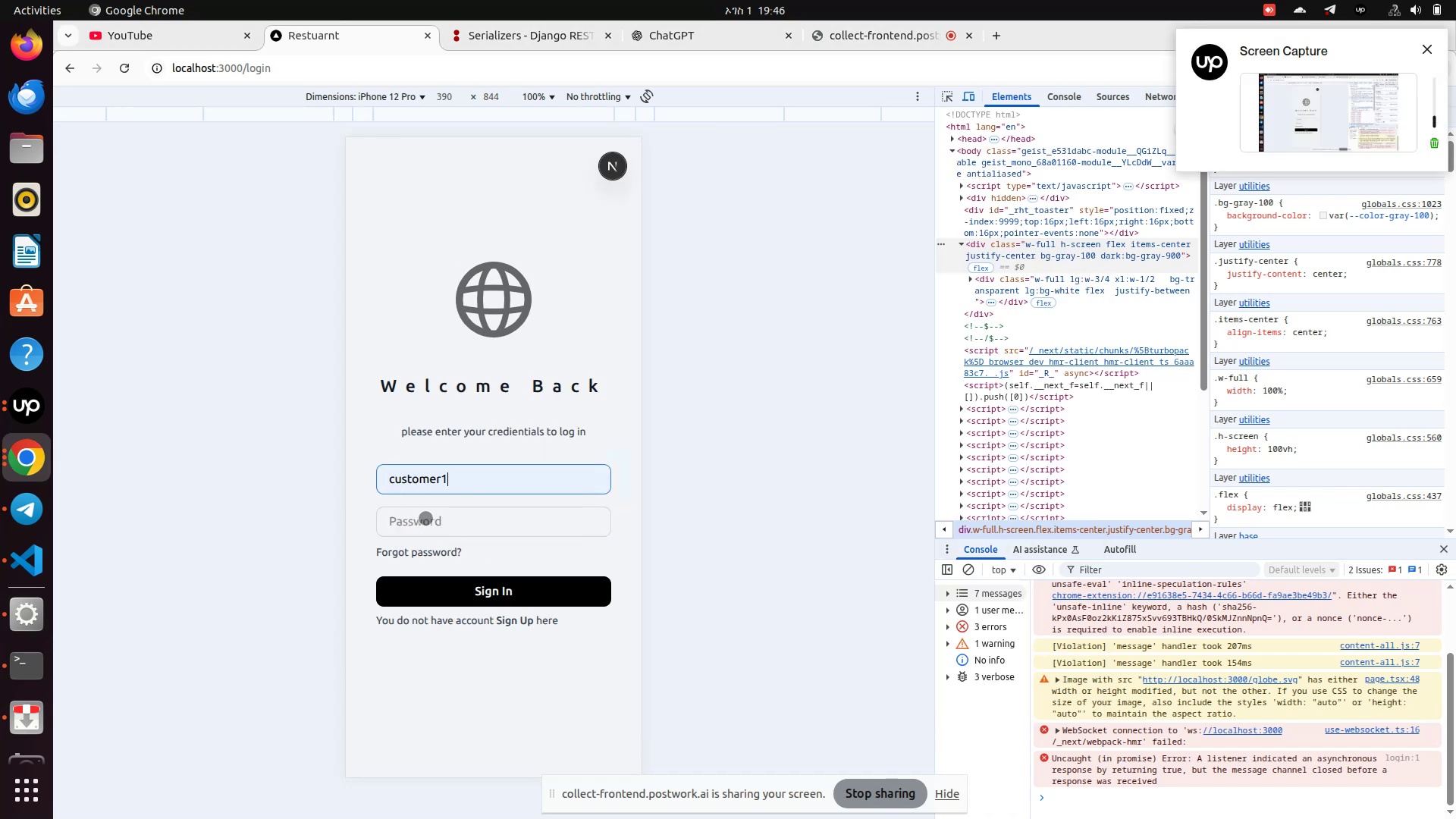 
left_click([425, 517])
 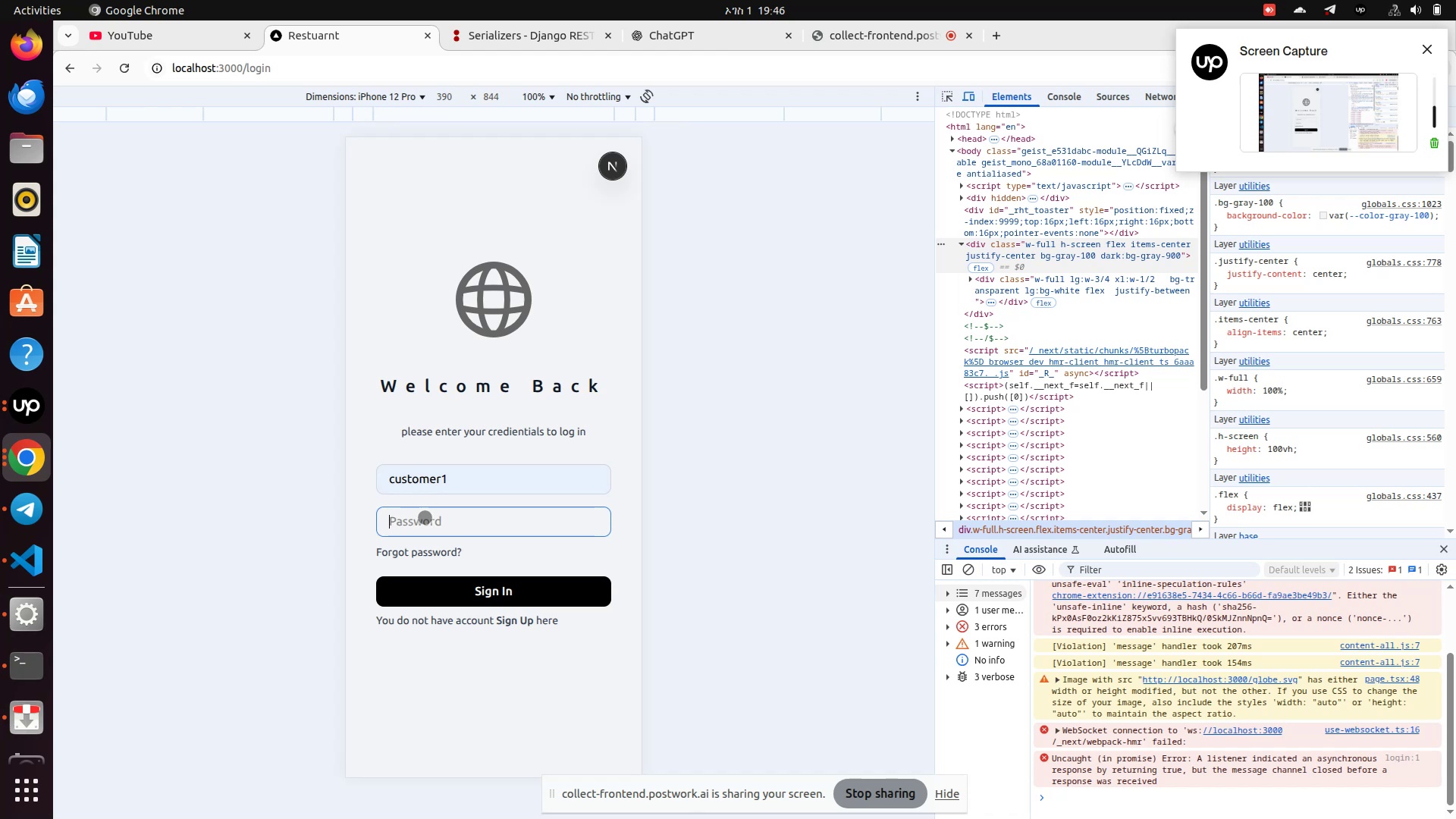 
type(!@QWASZXzxasqw12)
 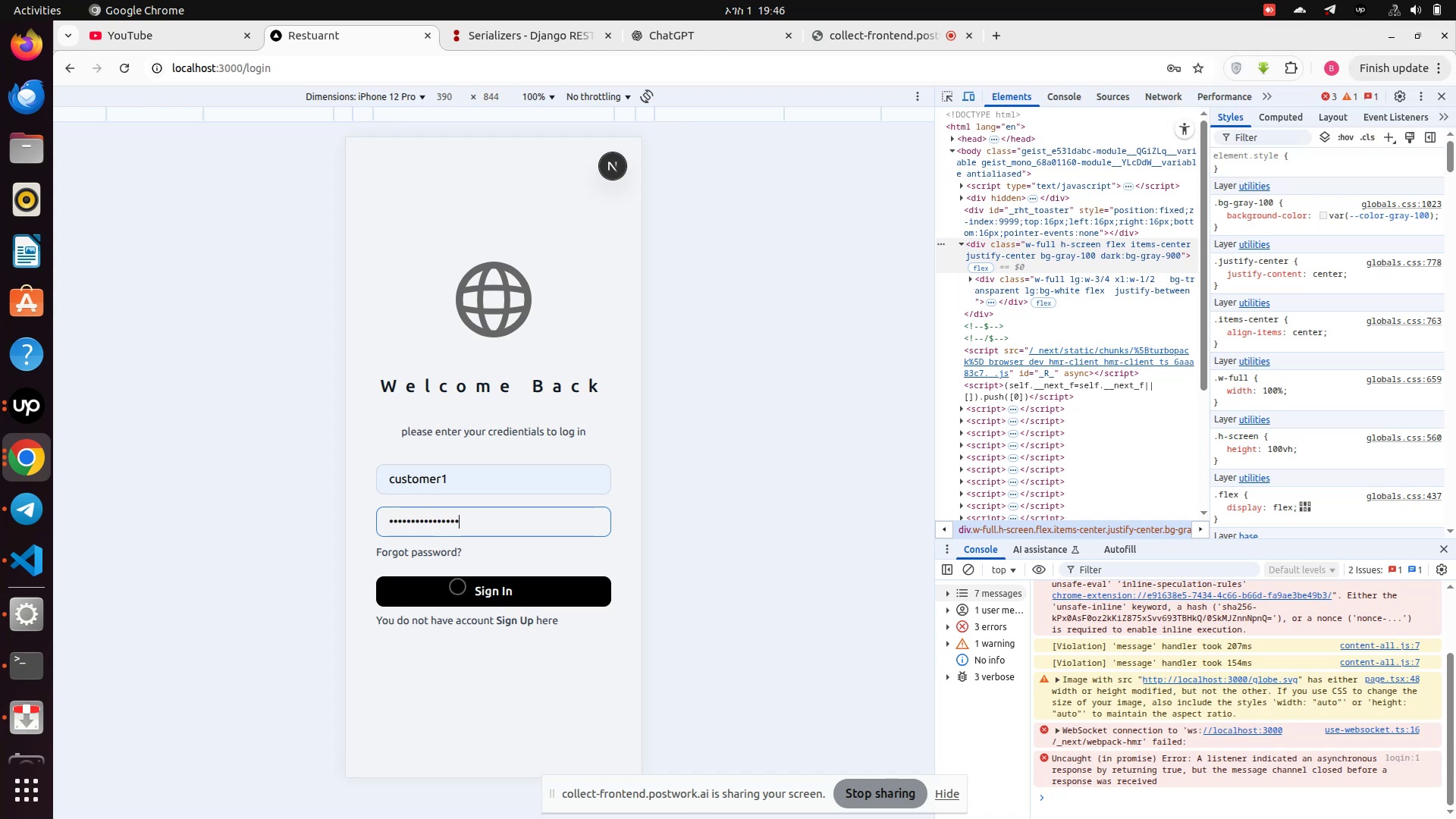 
left_click([458, 587])
 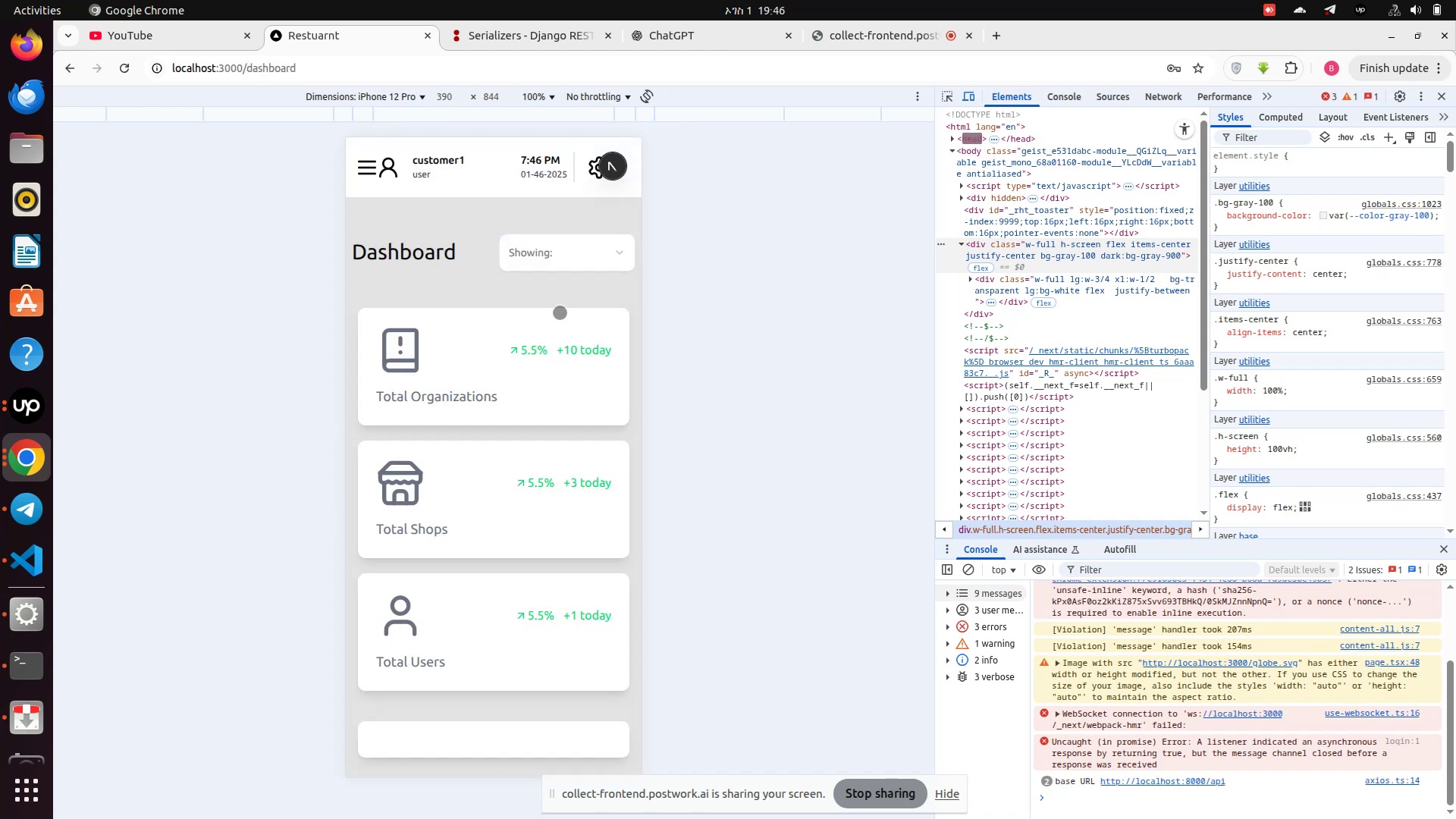 
wait(6.15)
 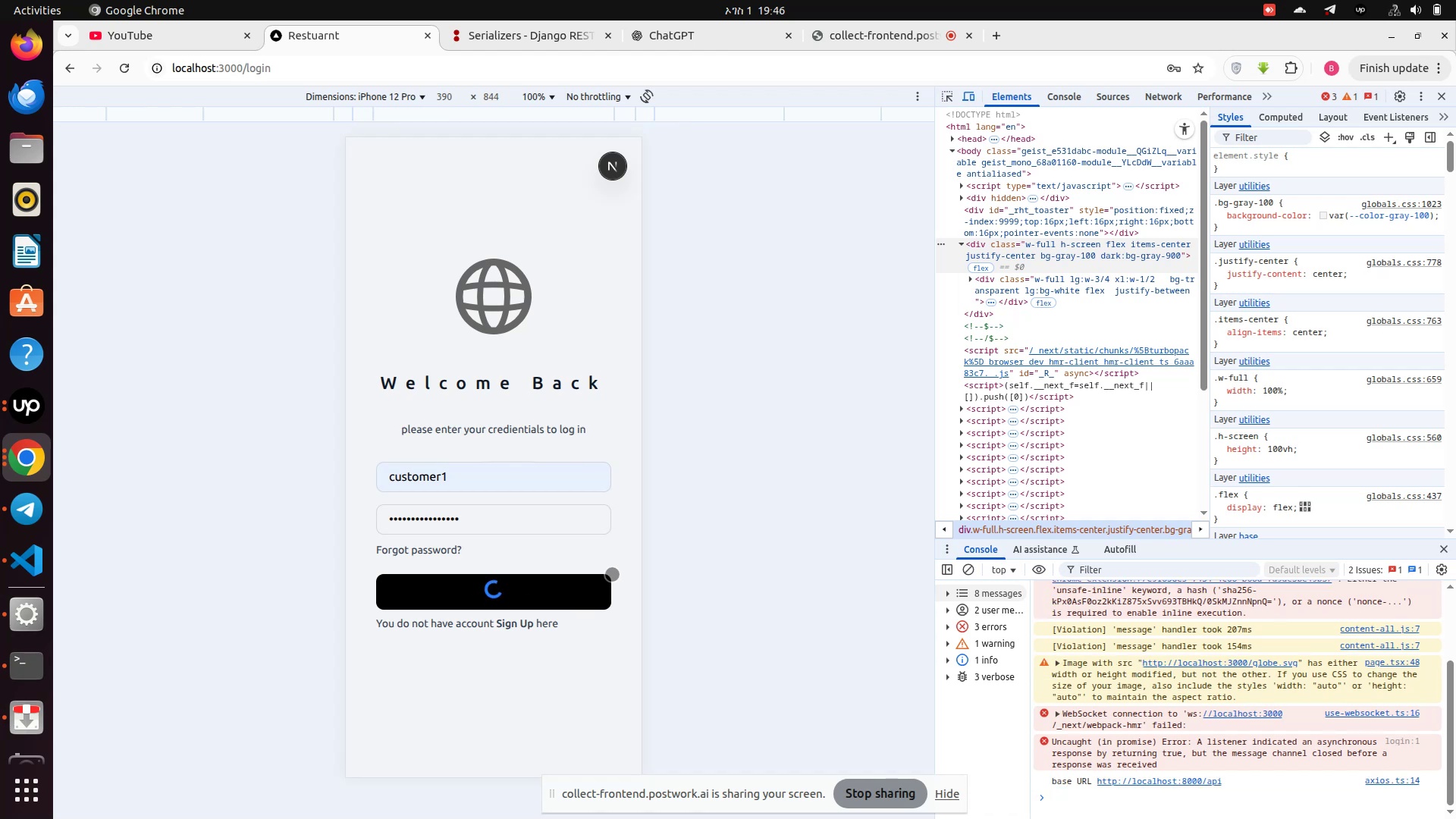 
left_click([373, 172])
 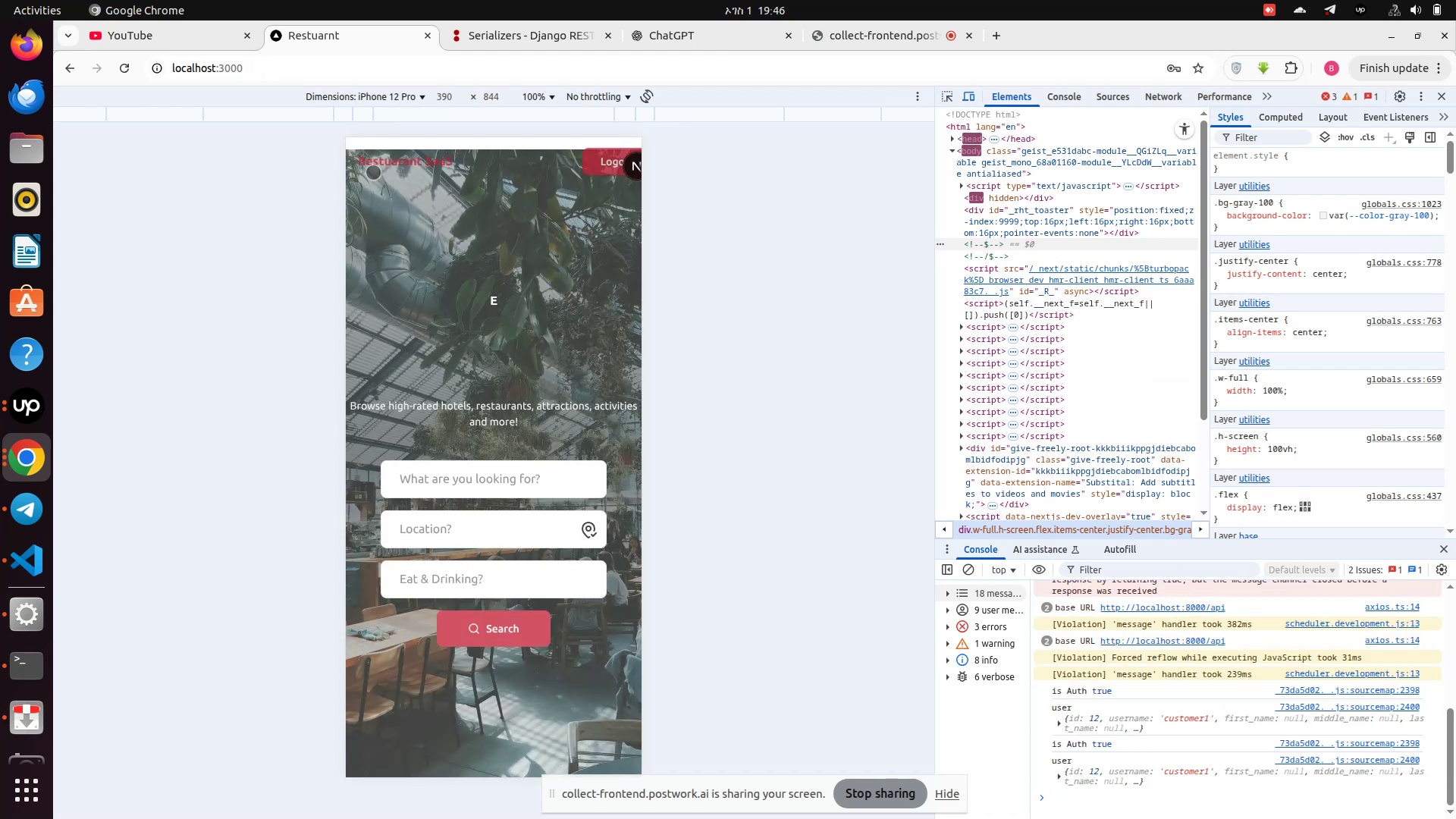 
scroll: coordinate [444, 400], scroll_direction: down, amount: 23.0
 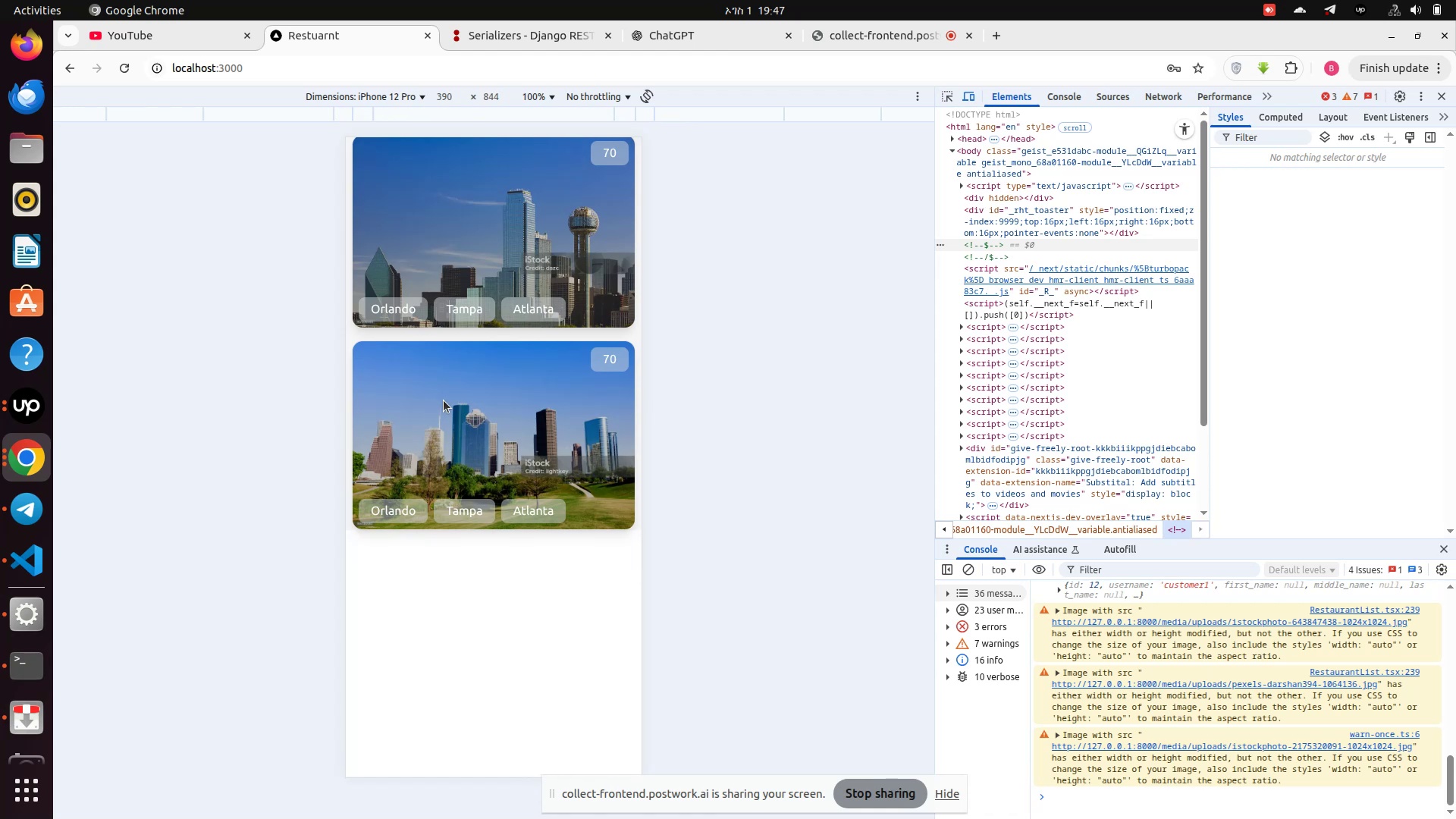 
wait(8.91)
 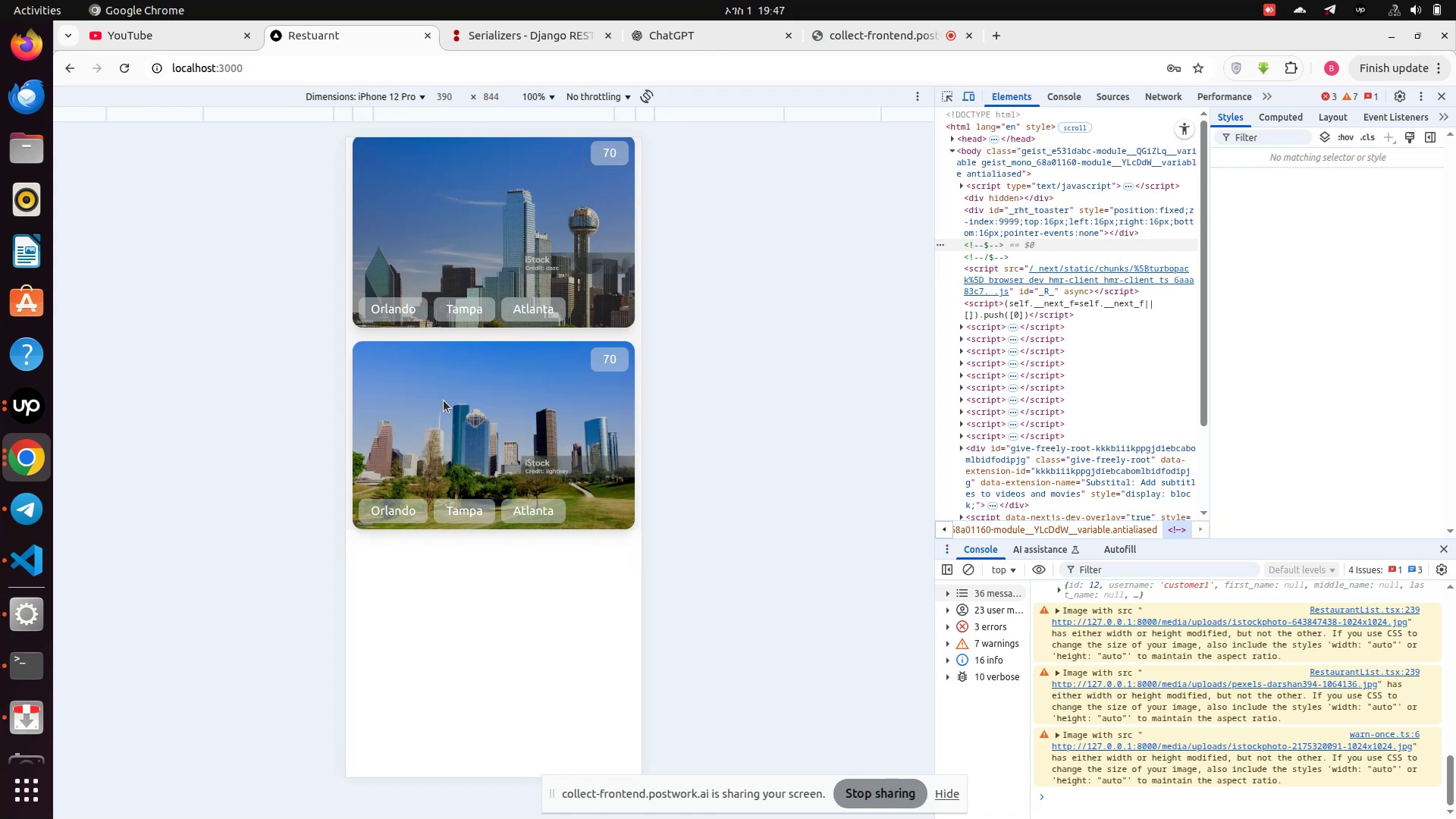 
scroll: coordinate [430, 416], scroll_direction: down, amount: 25.0
 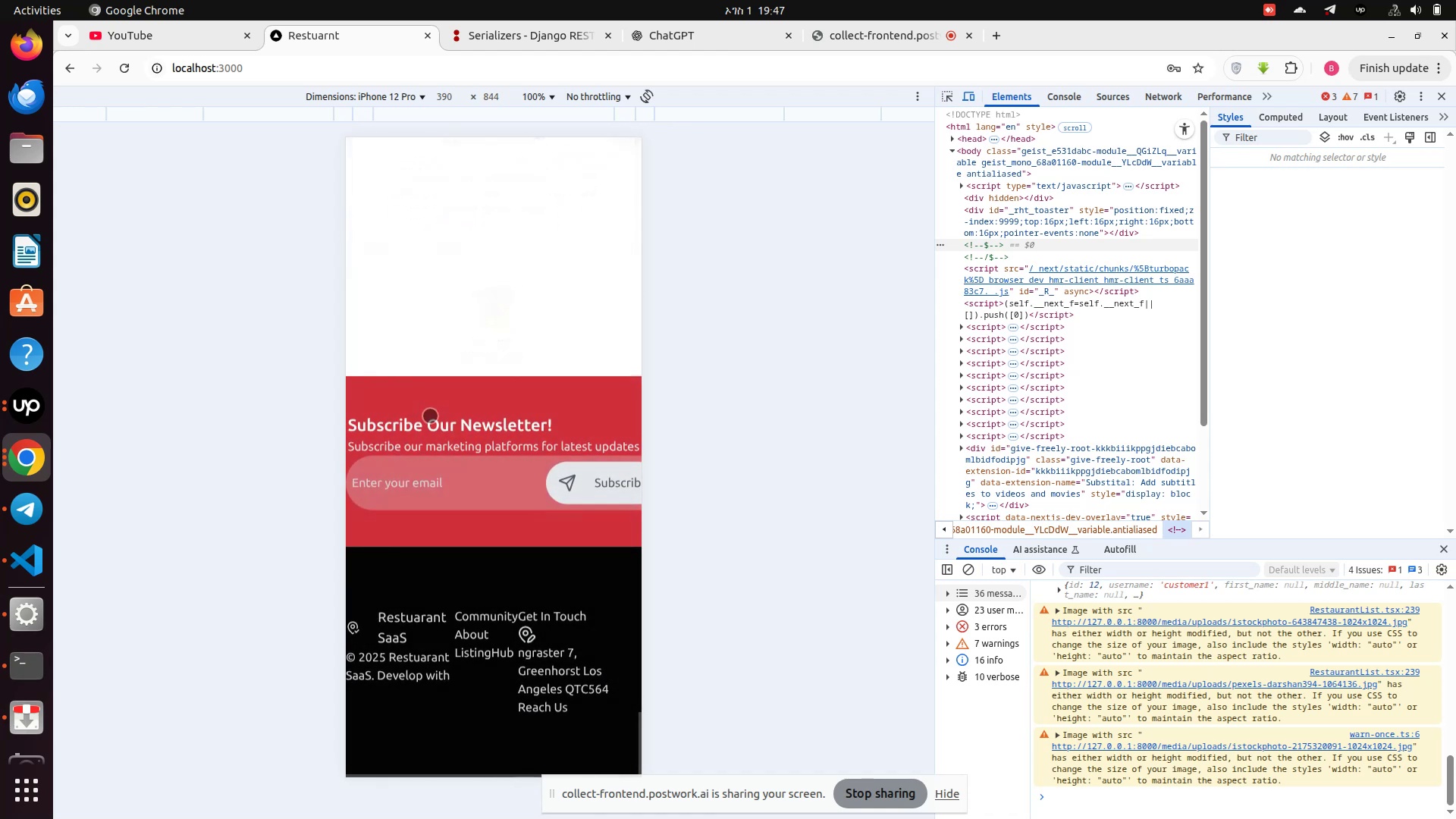 
scroll: coordinate [435, 416], scroll_direction: up, amount: 83.0
 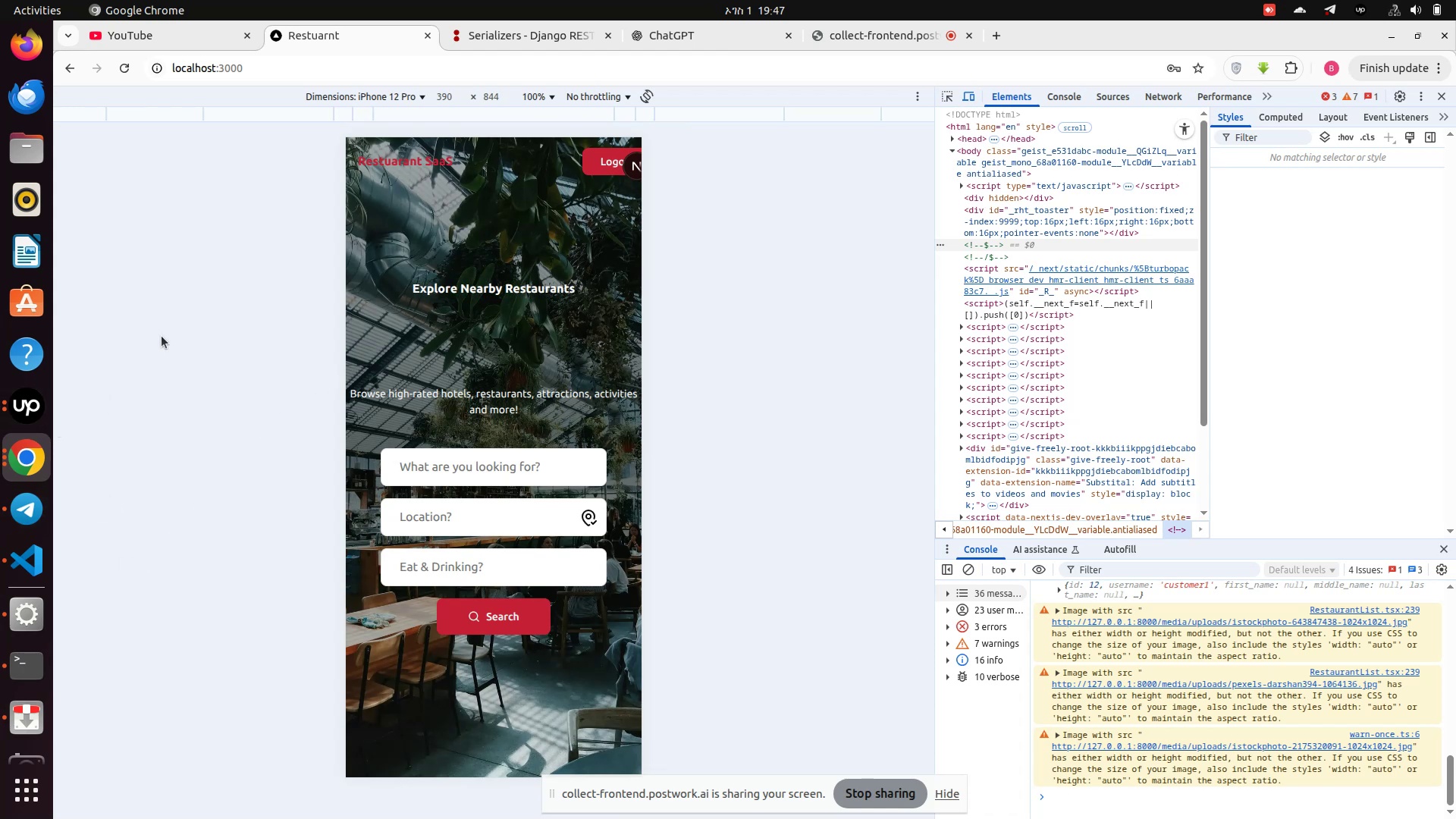 
wait(5.8)
 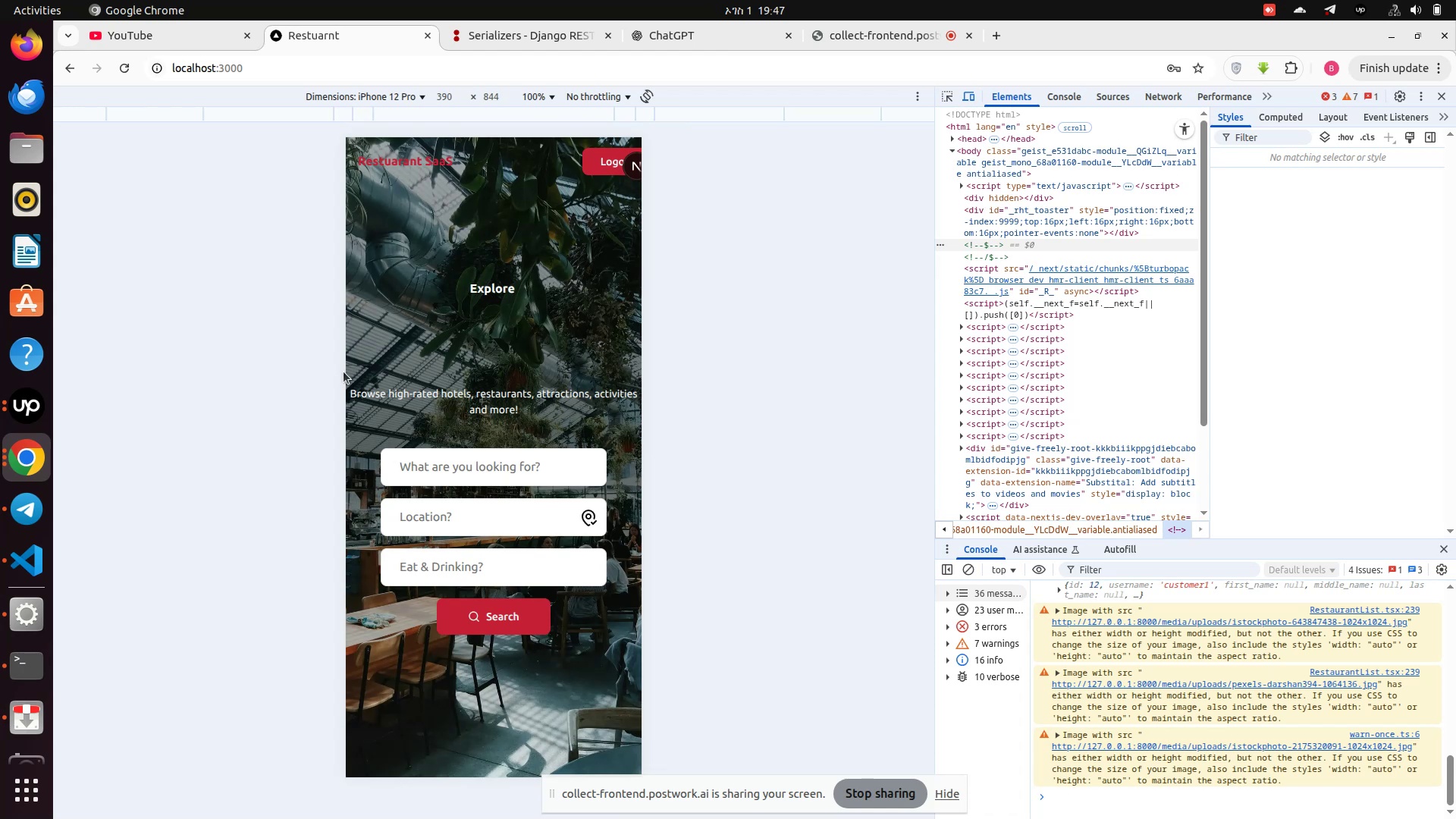 
left_click([1000, 41])
 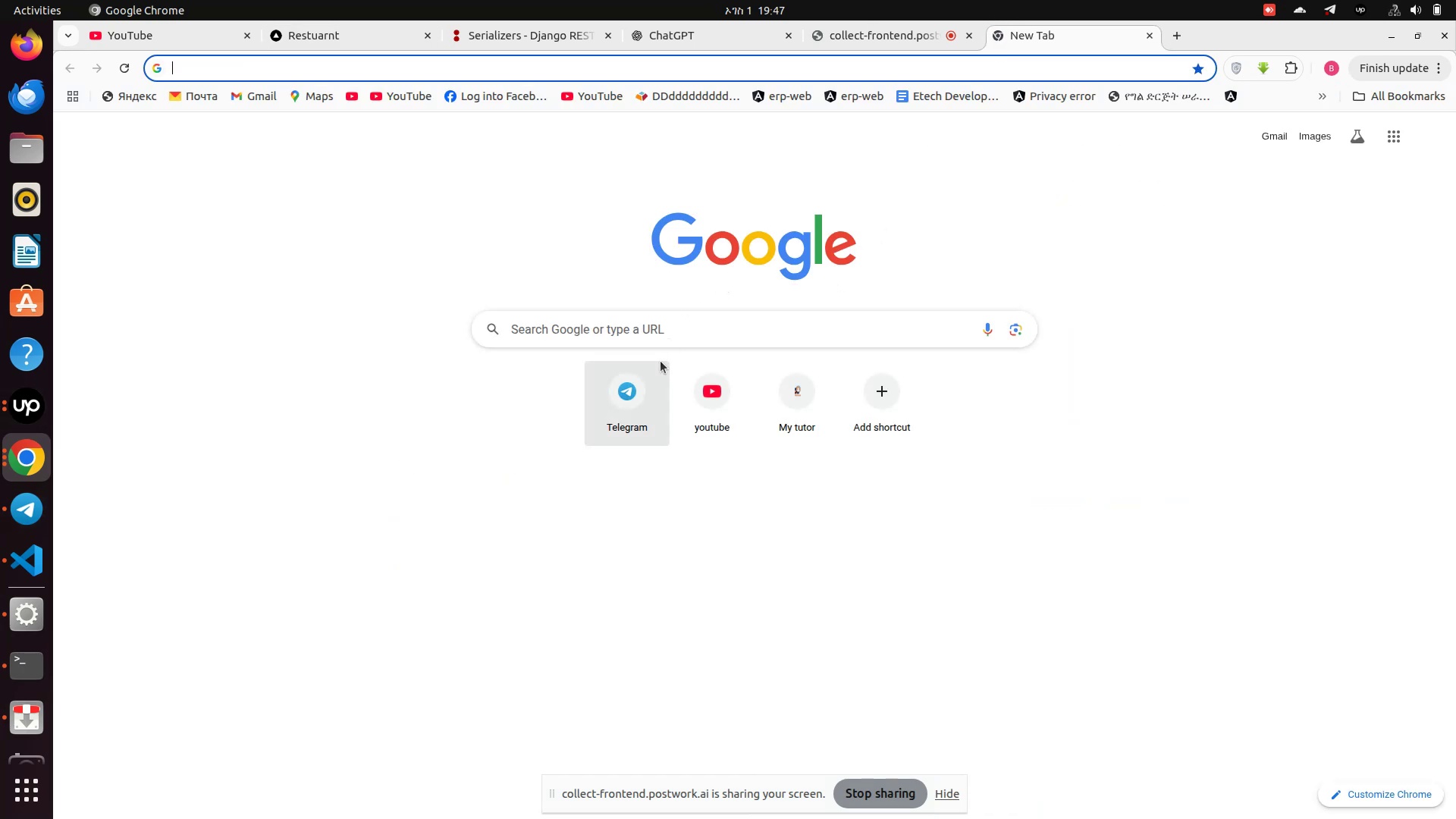 
left_click([661, 323])
 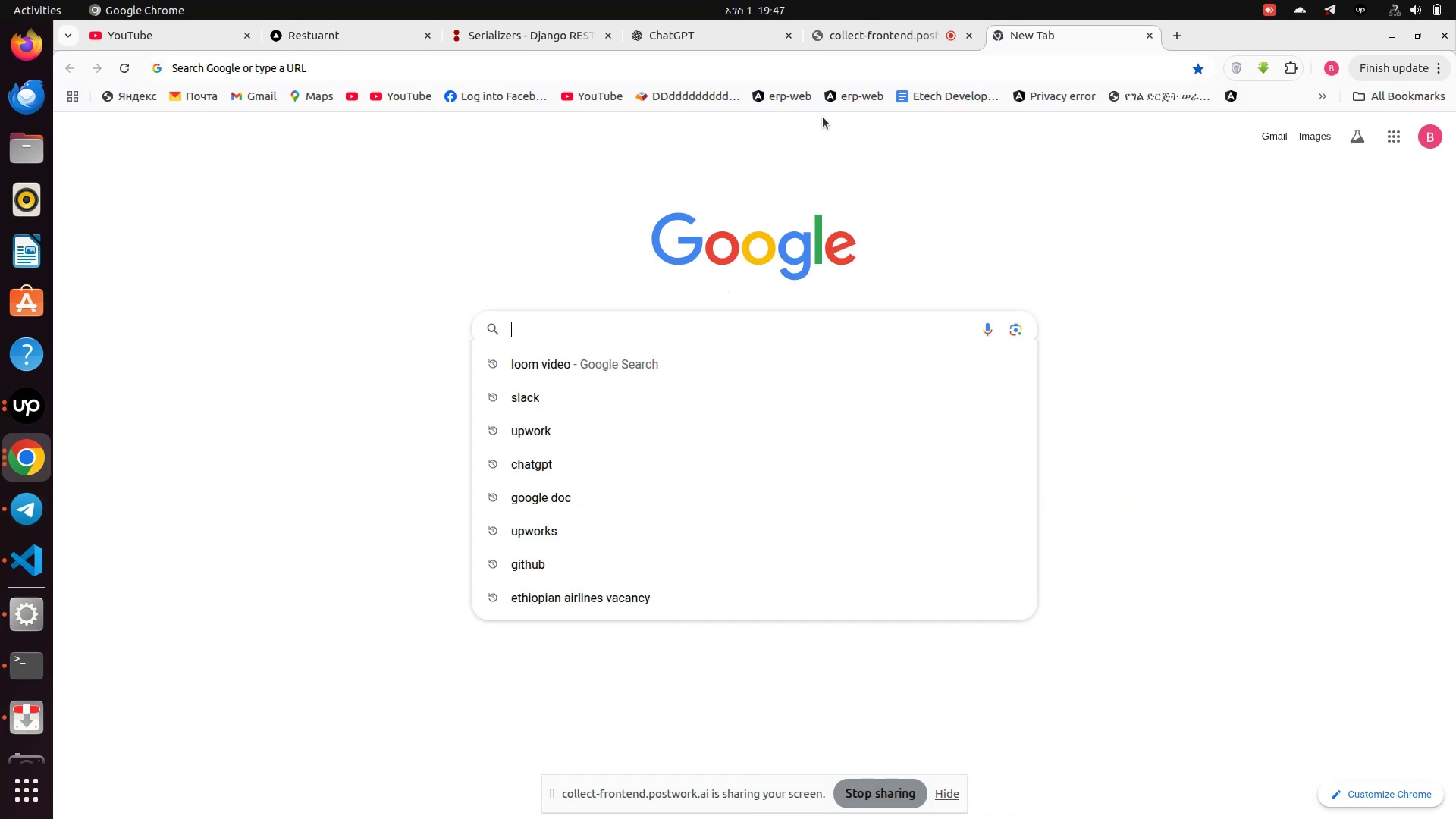 
type(order display screen )
 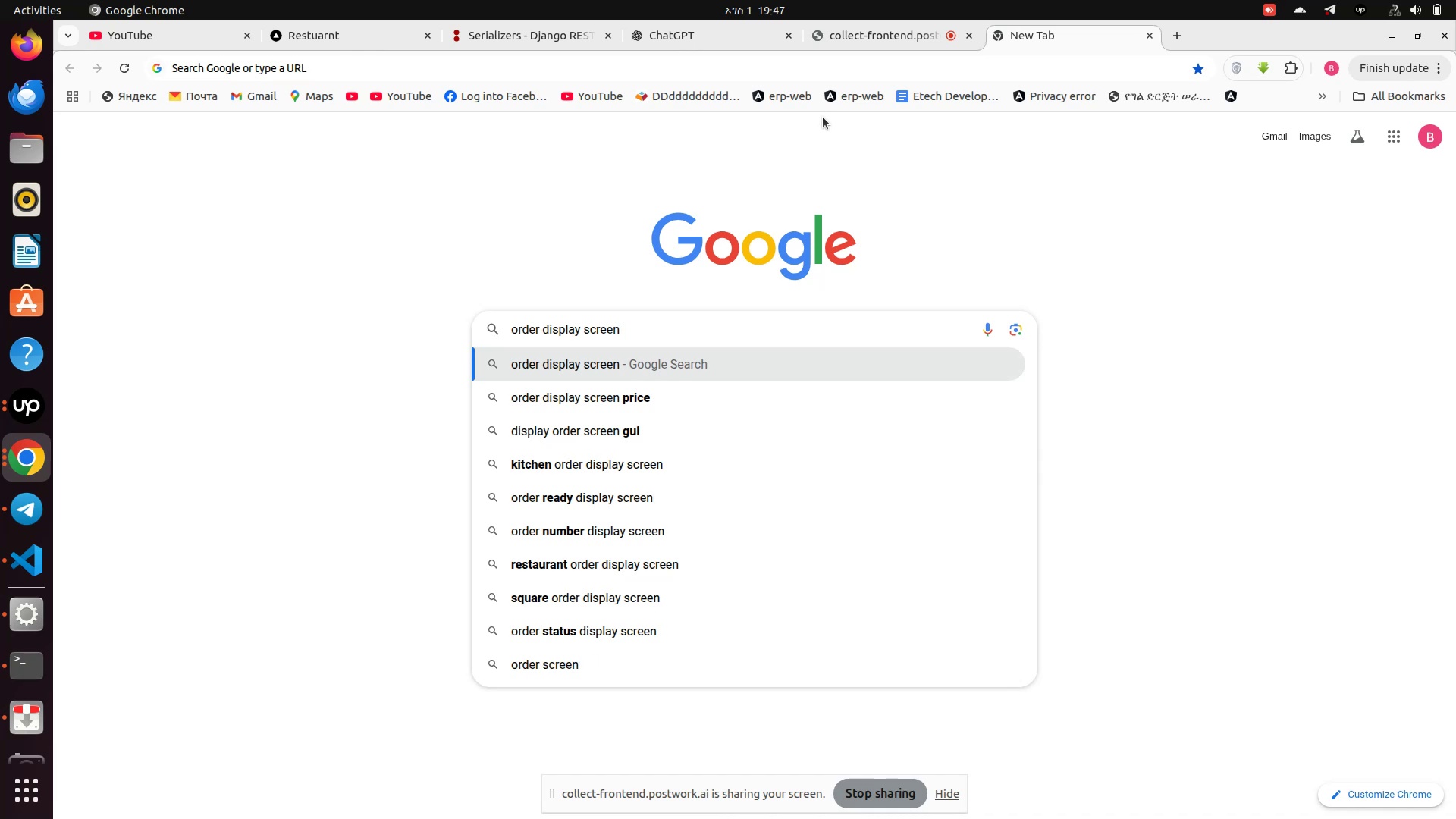 
key(Enter)
 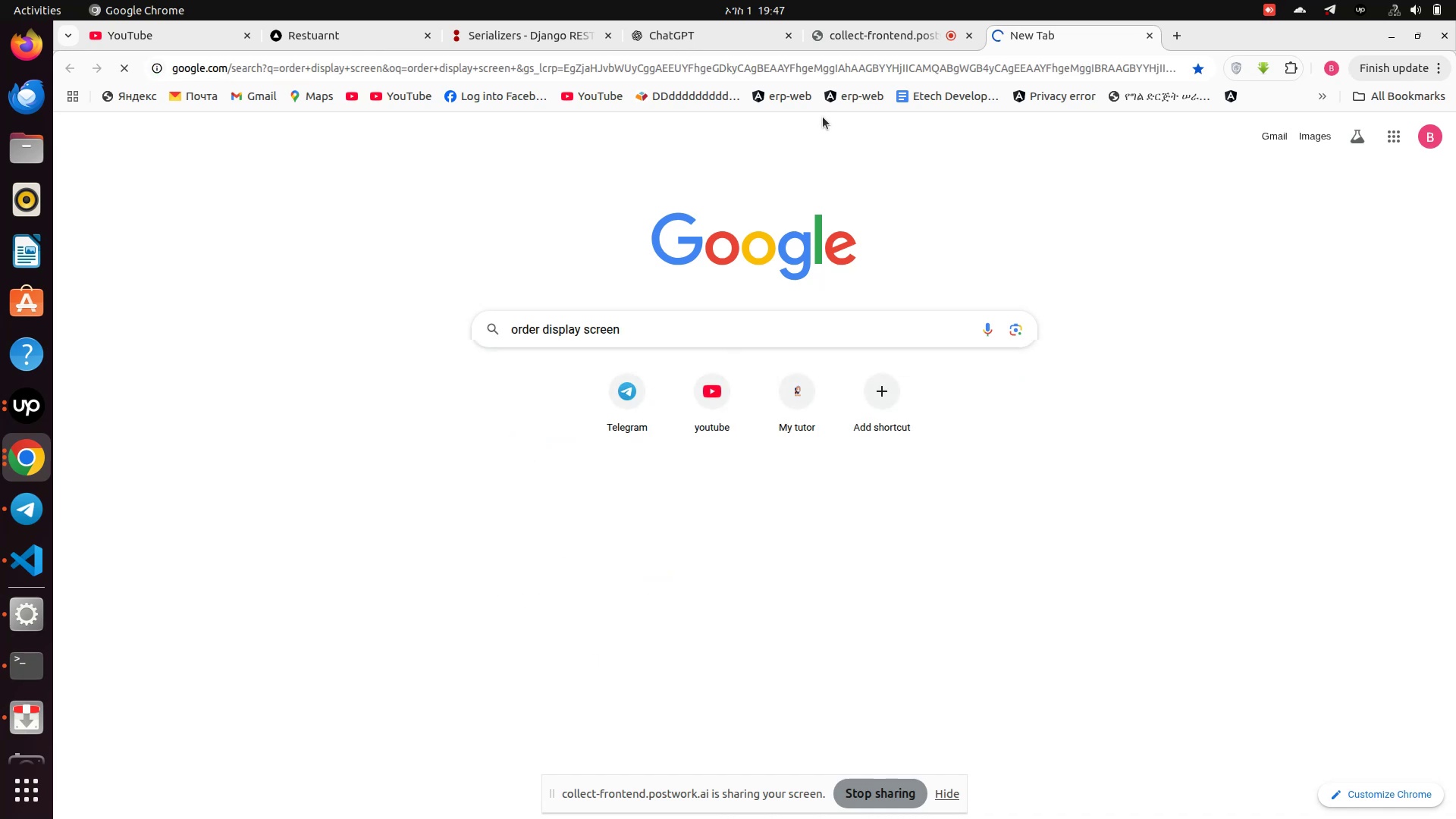 
mouse_move([742, 64])
 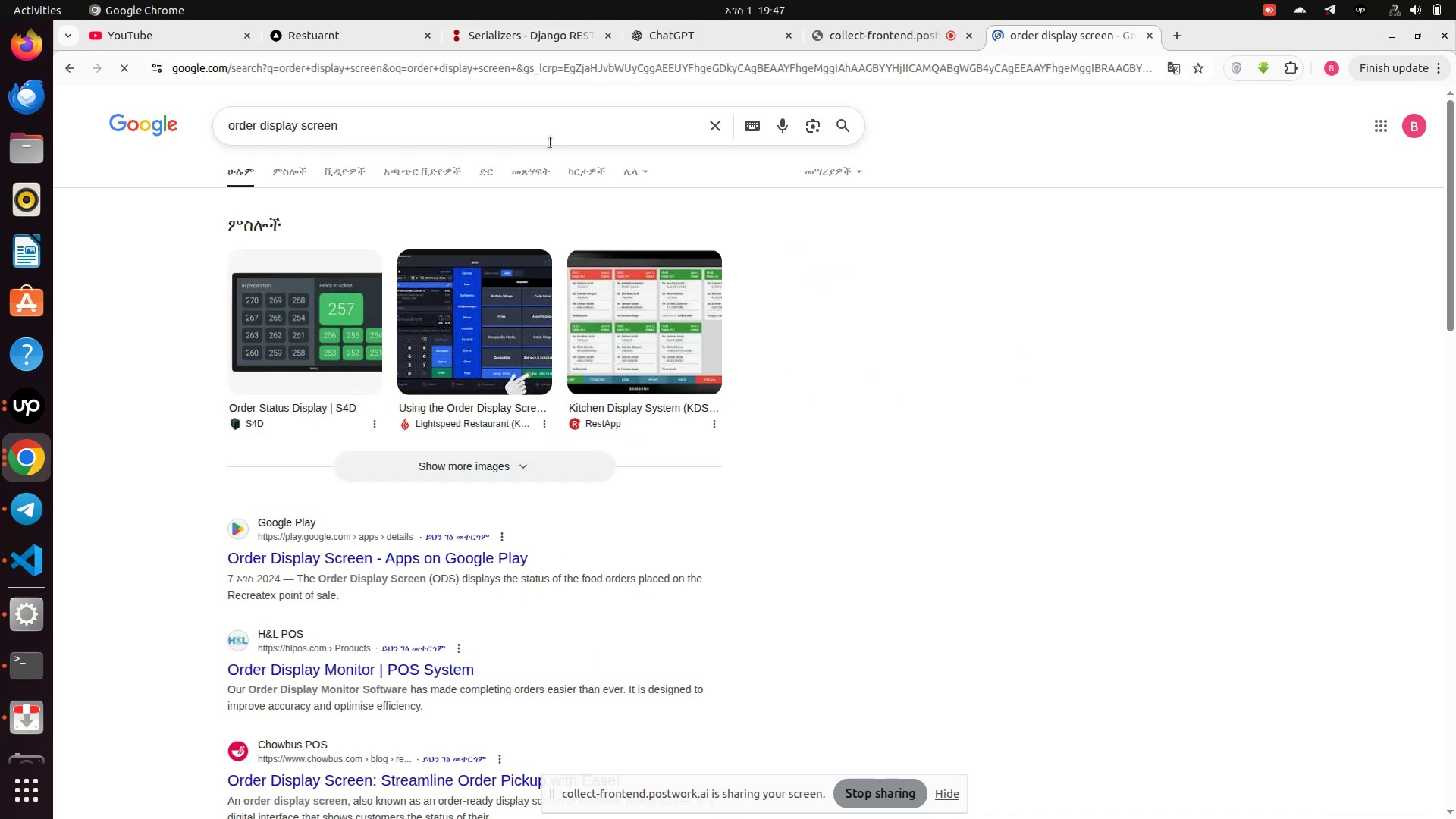 
scroll: coordinate [661, 319], scroll_direction: down, amount: 8.0
 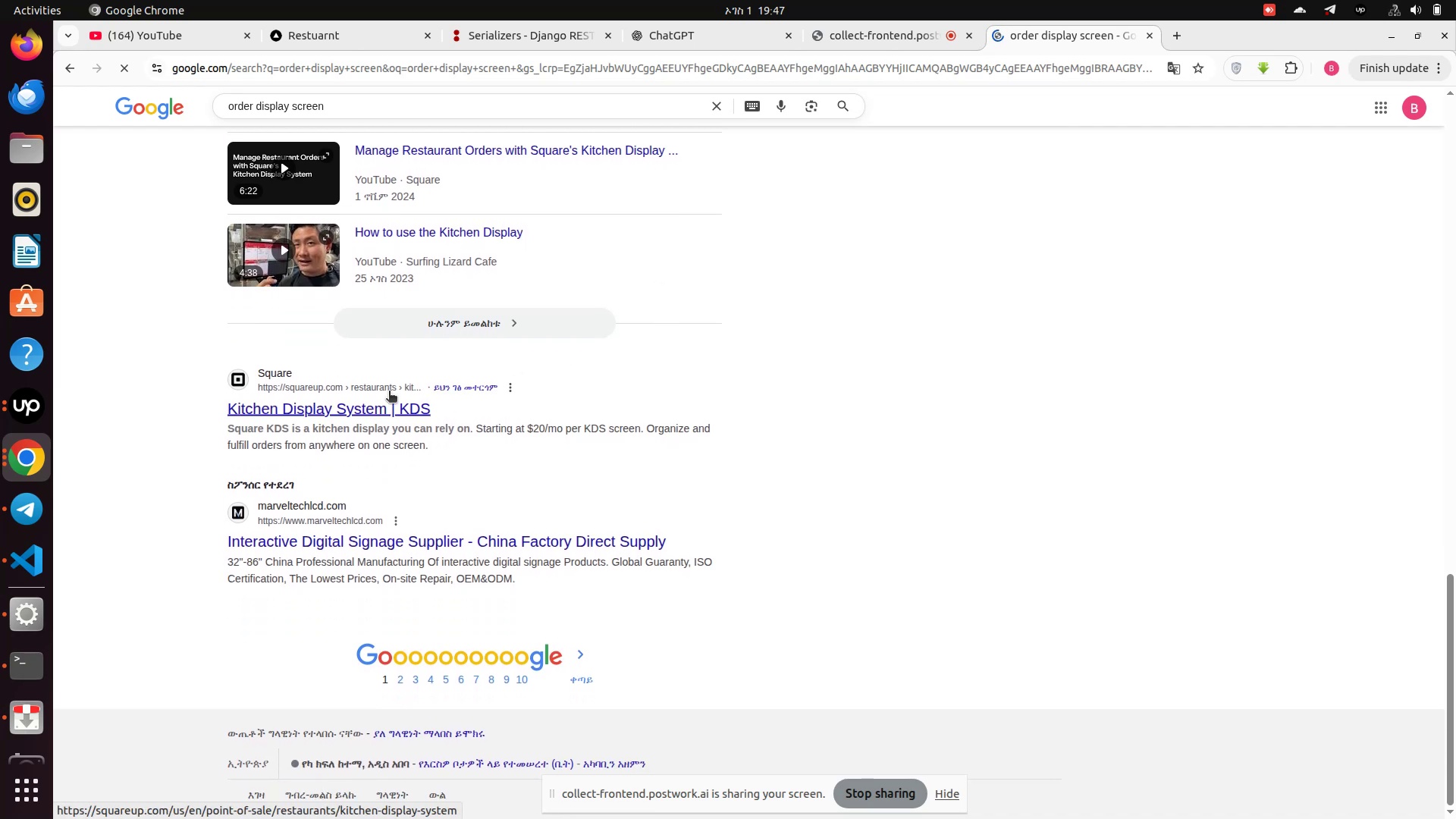 
left_click([285, 409])
 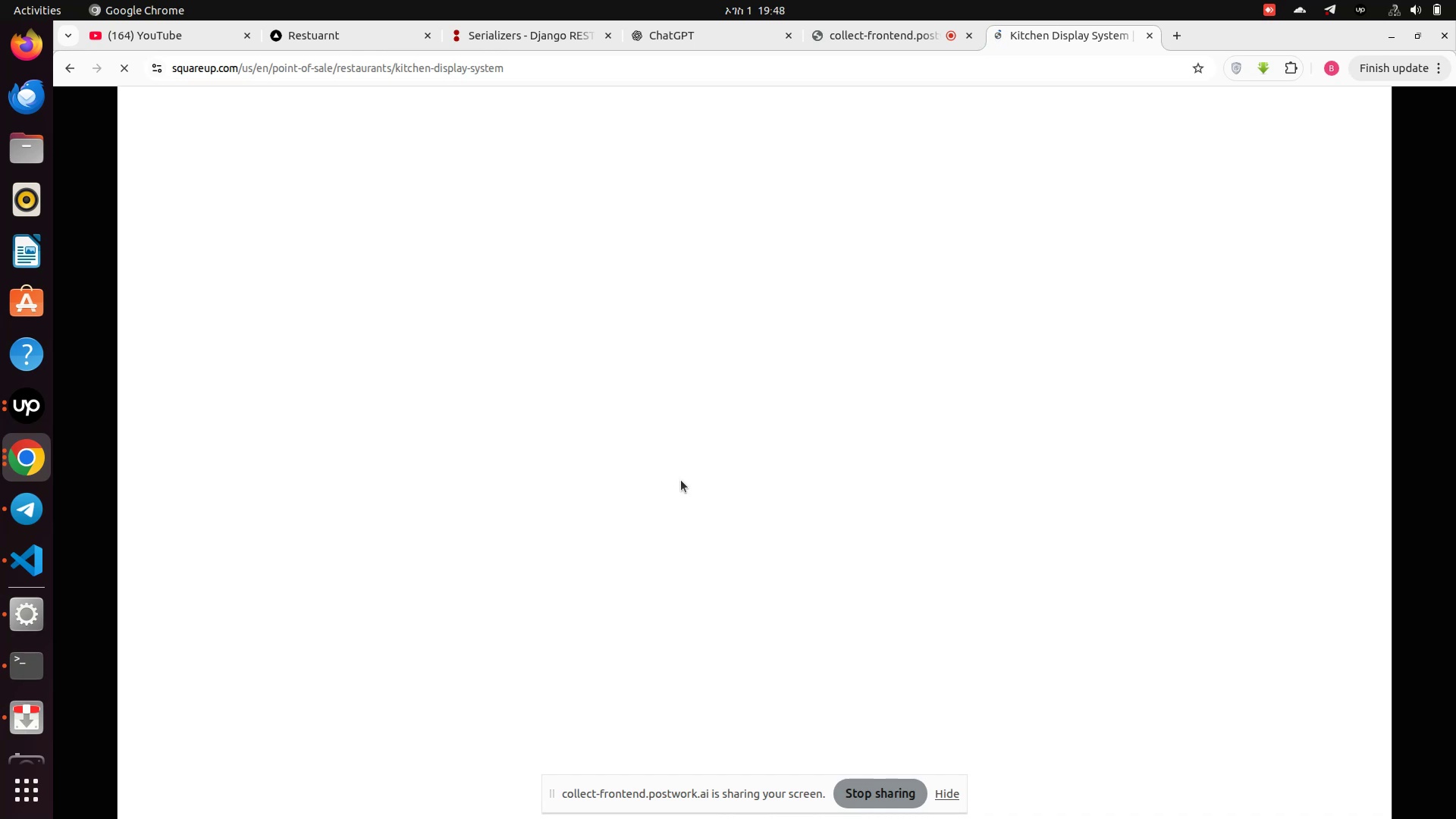 
wait(15.55)
 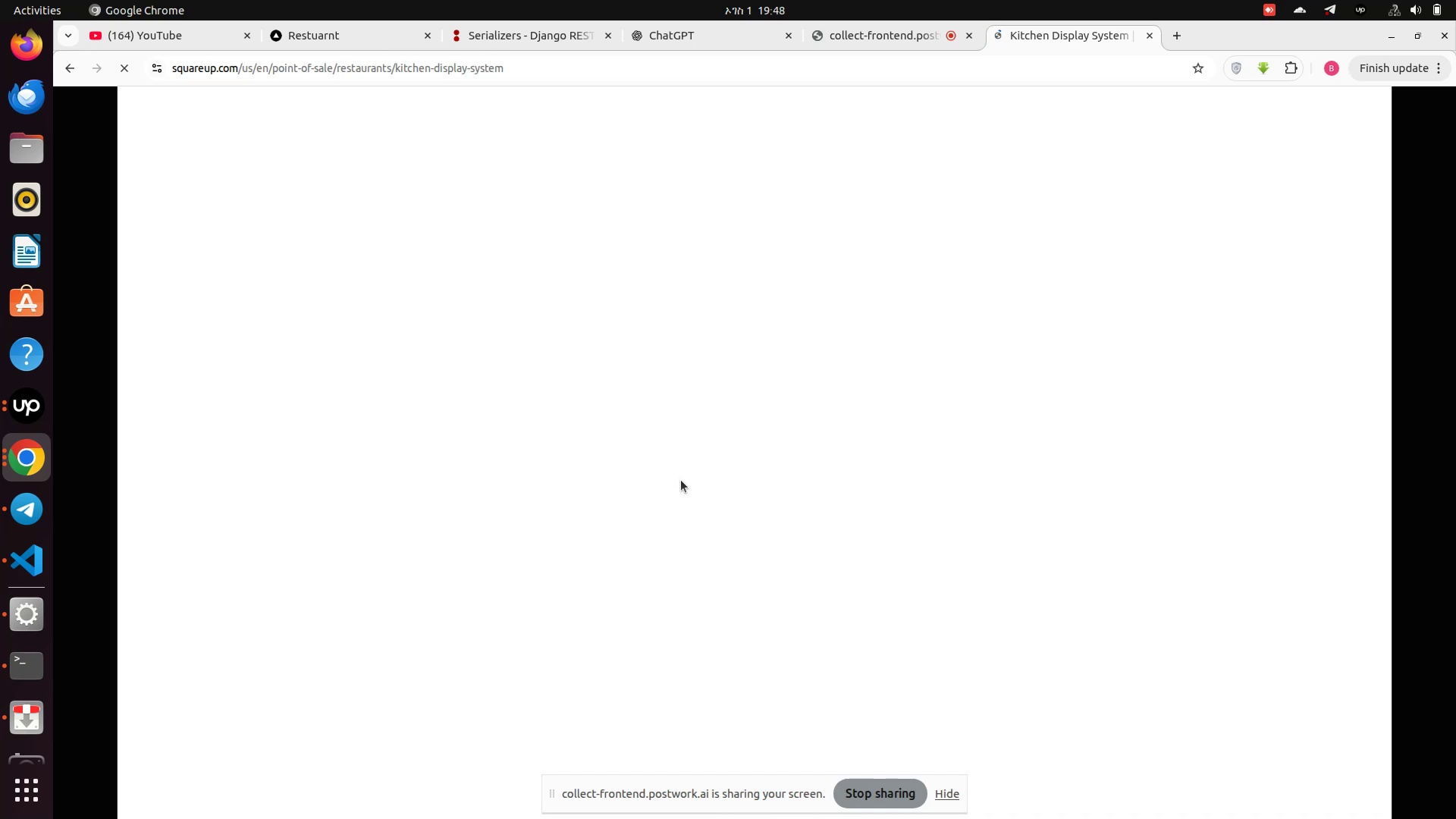 
scroll: coordinate [695, 487], scroll_direction: down, amount: 2.0
 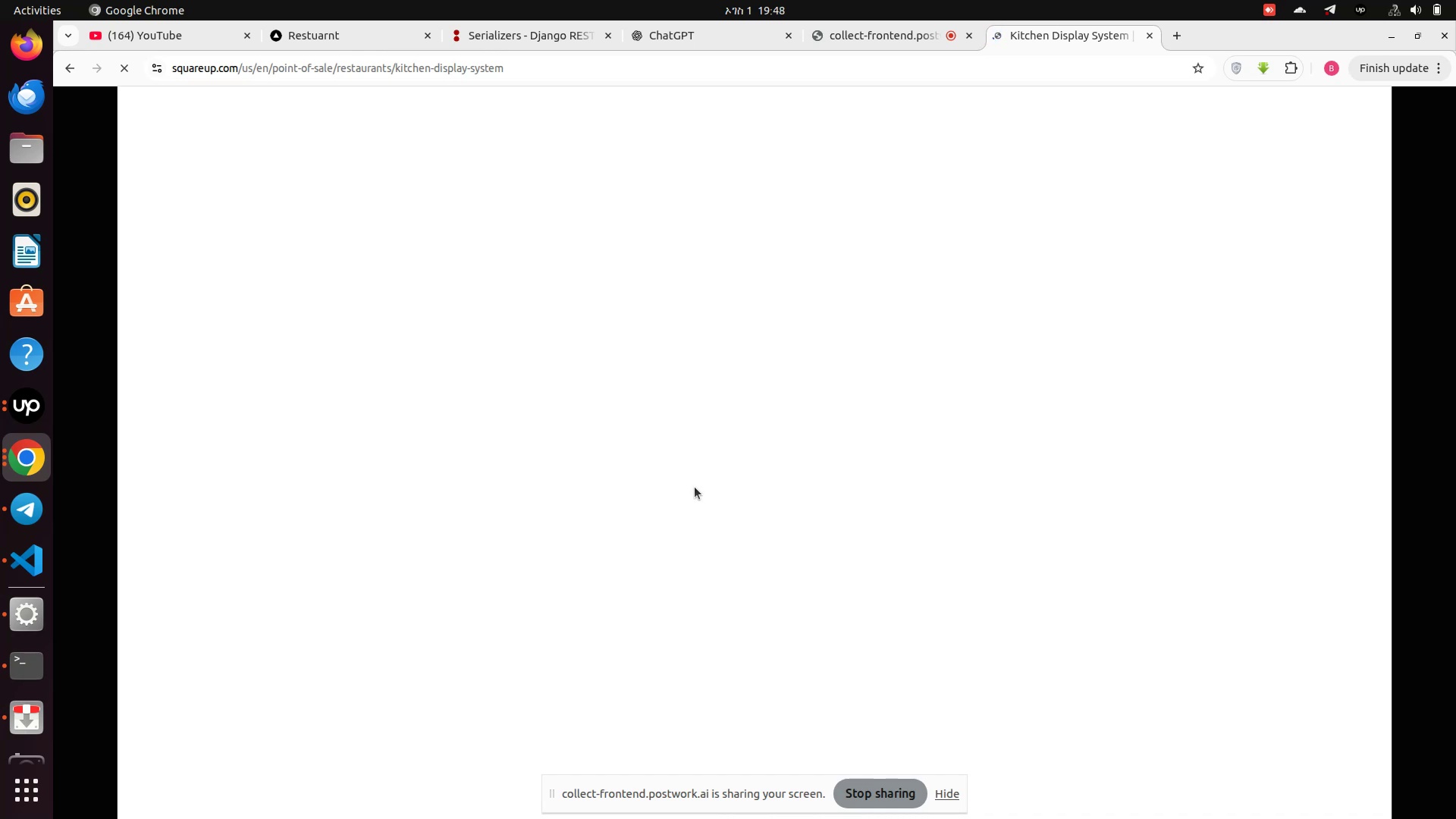 
scroll: coordinate [695, 487], scroll_direction: up, amount: 2.0
 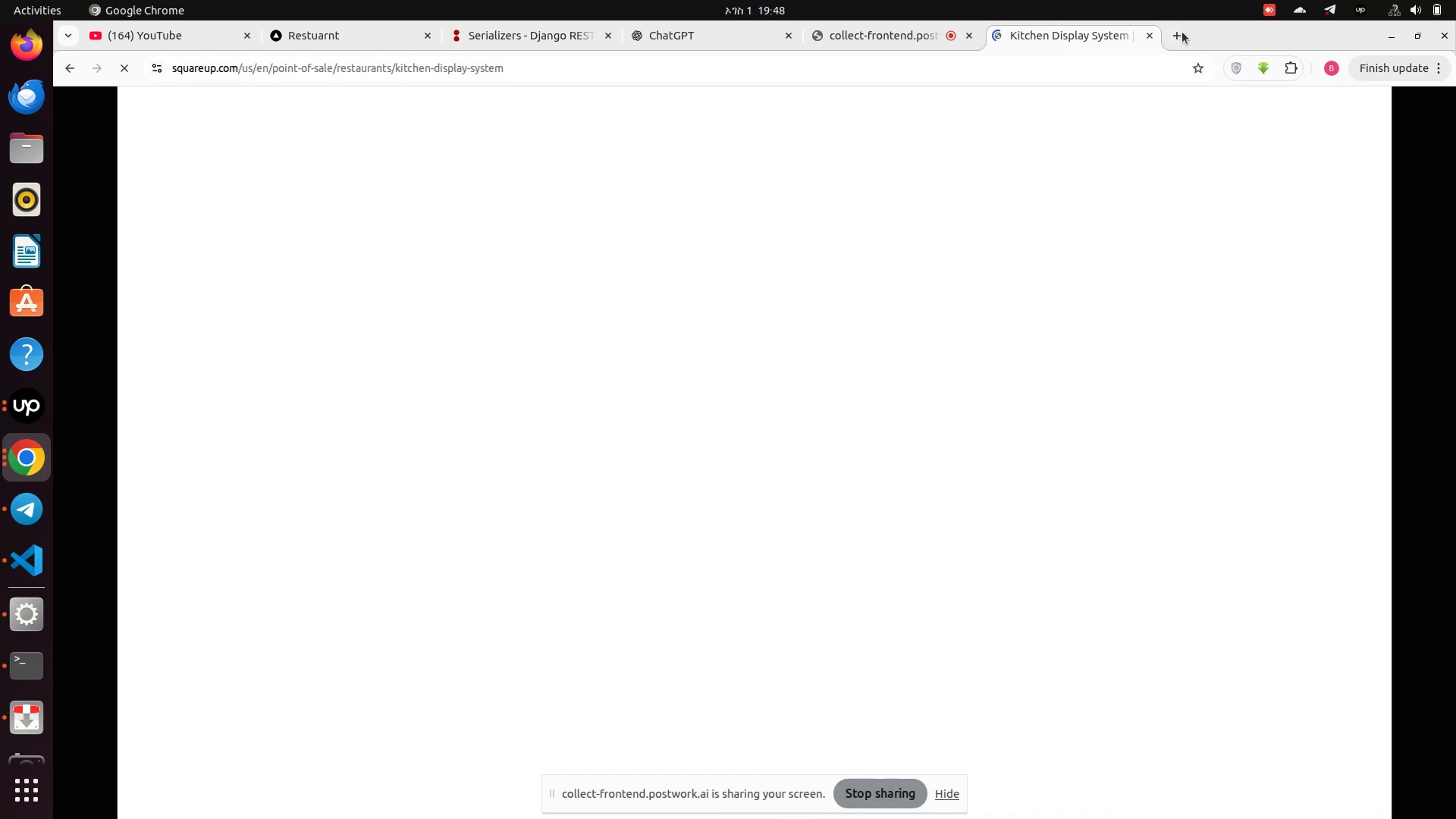 
left_click([1181, 33])
 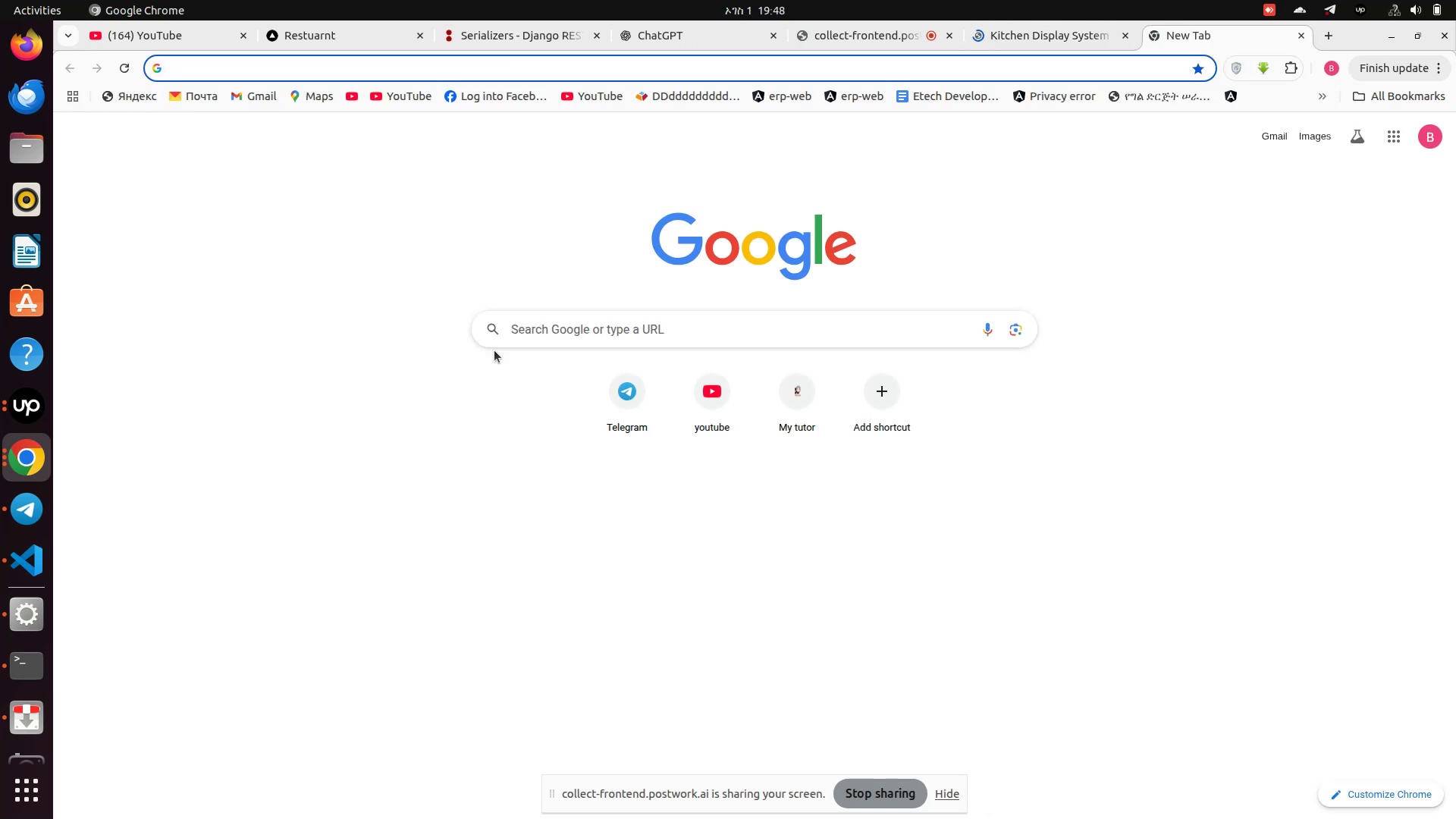 
left_click([544, 312])
 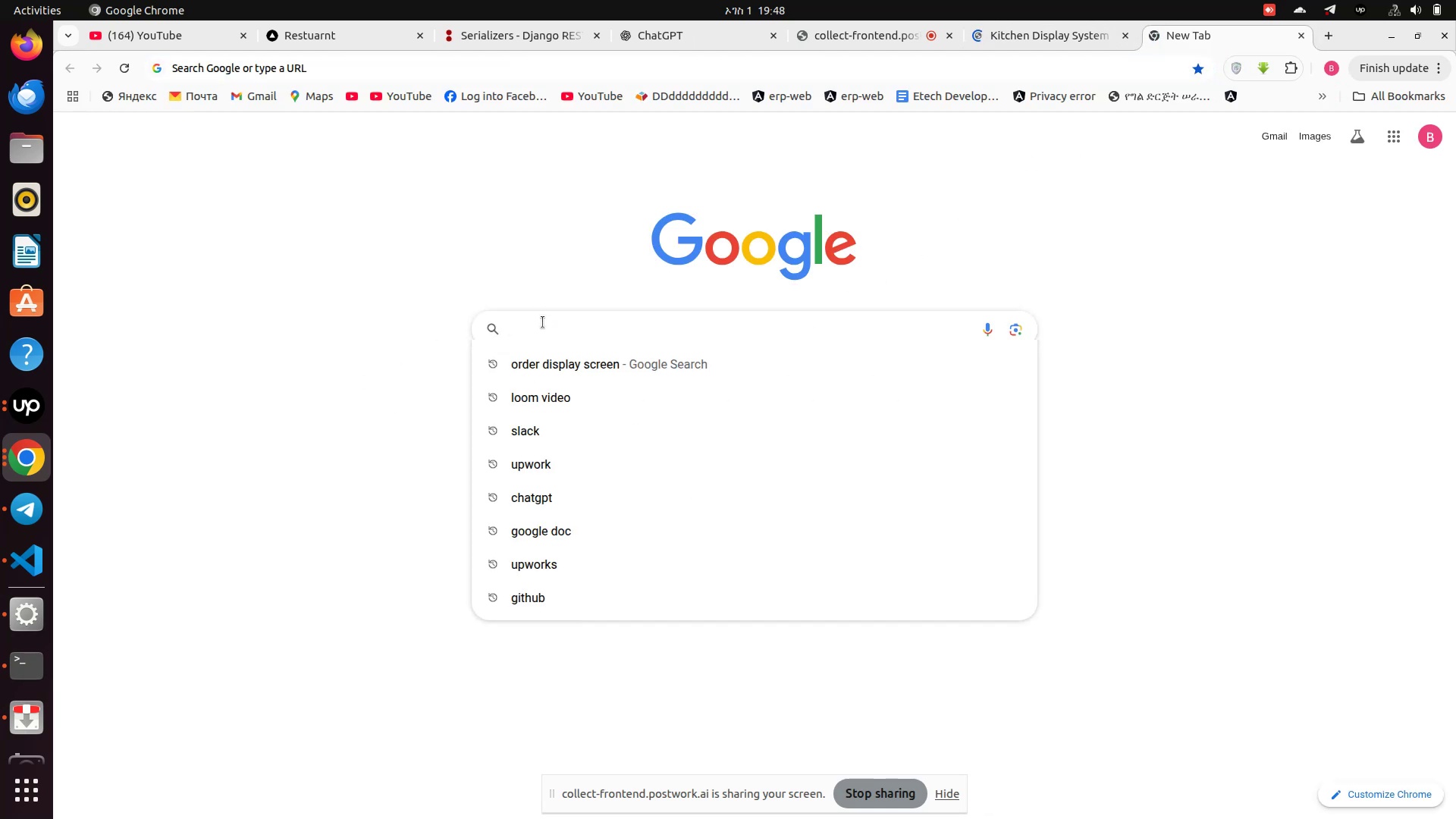 
type(ki)
key(Backspace)
key(Backspace)
type(kitchen display UI )
 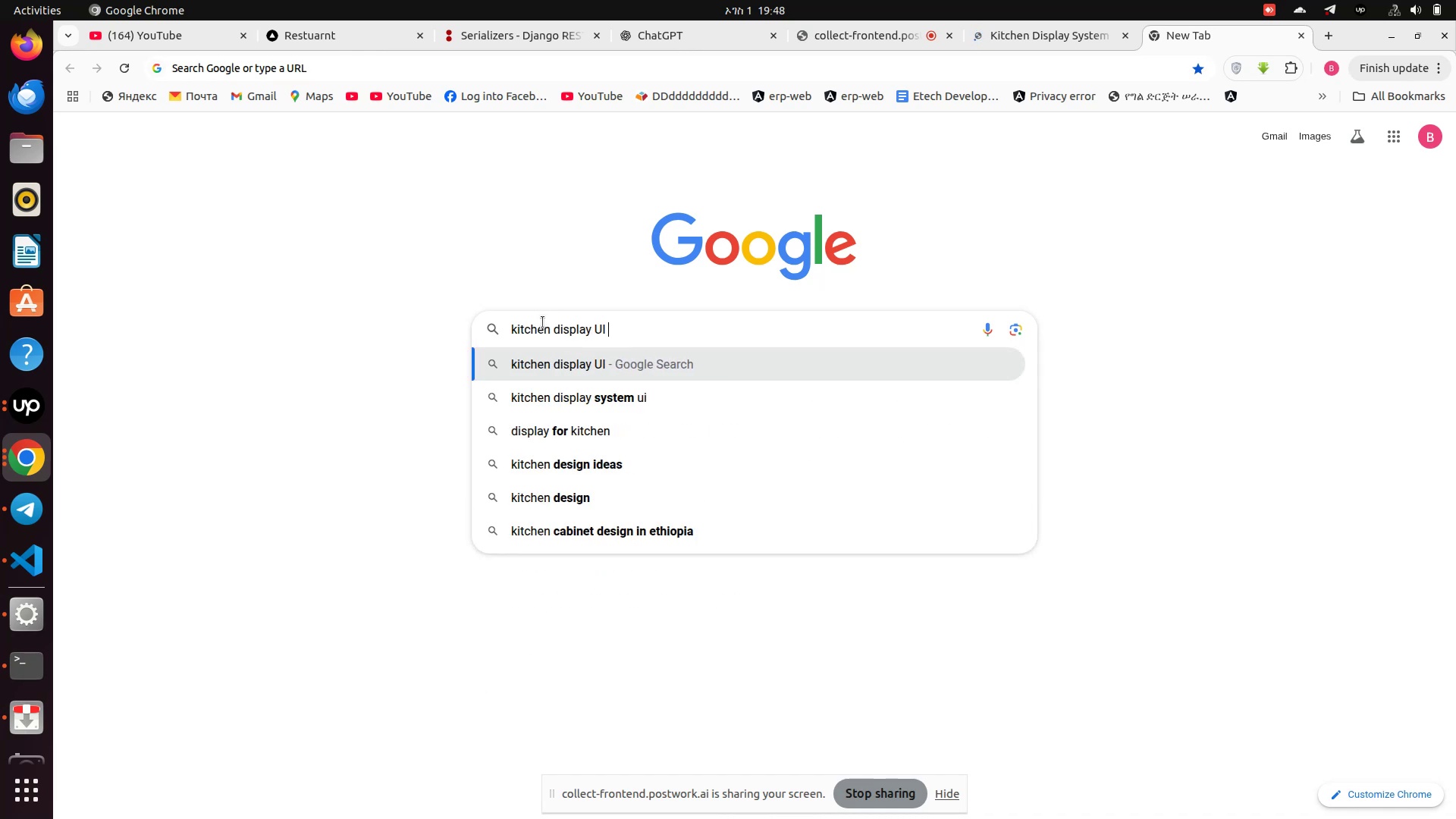 
 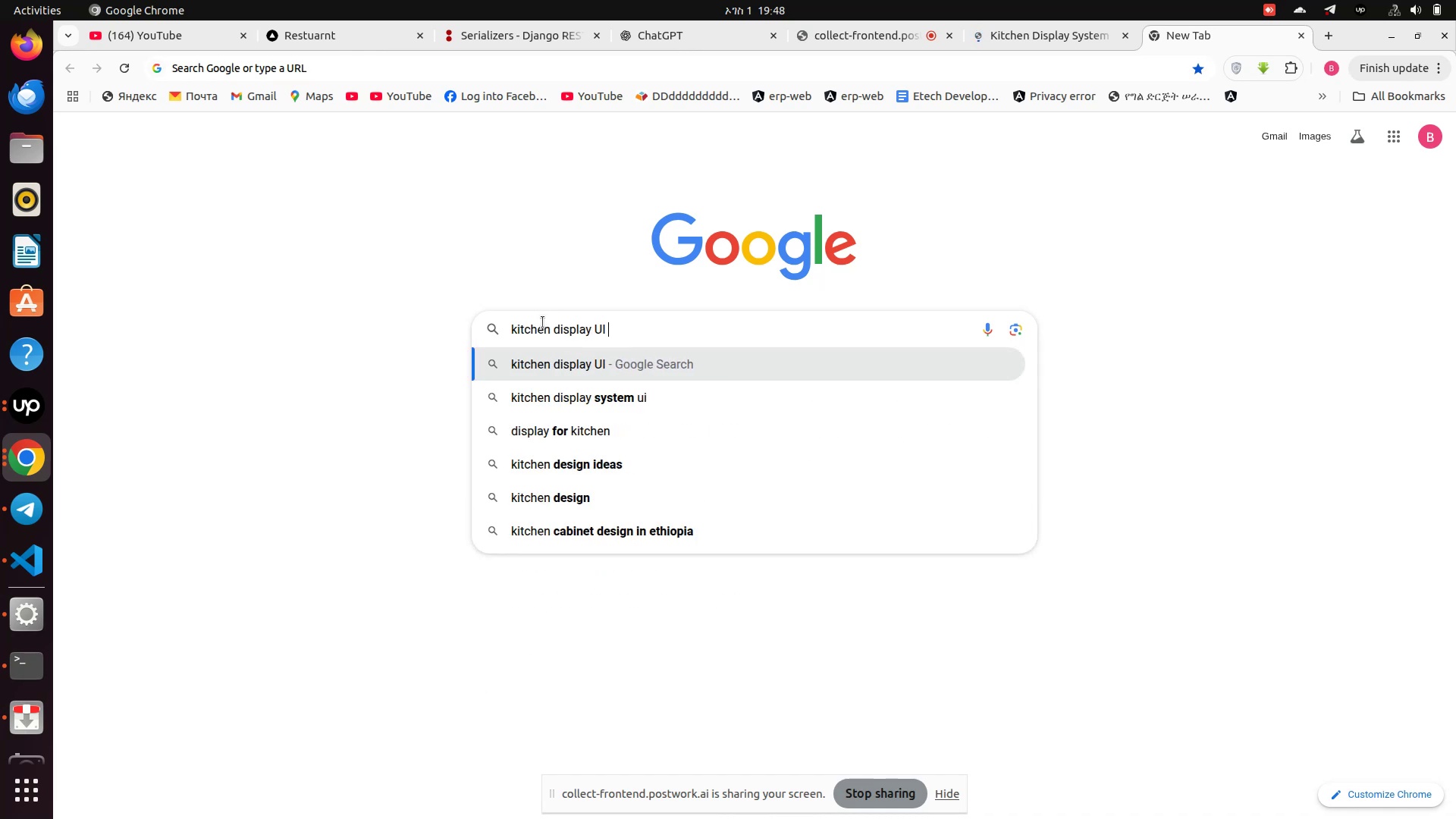 
key(Enter)
 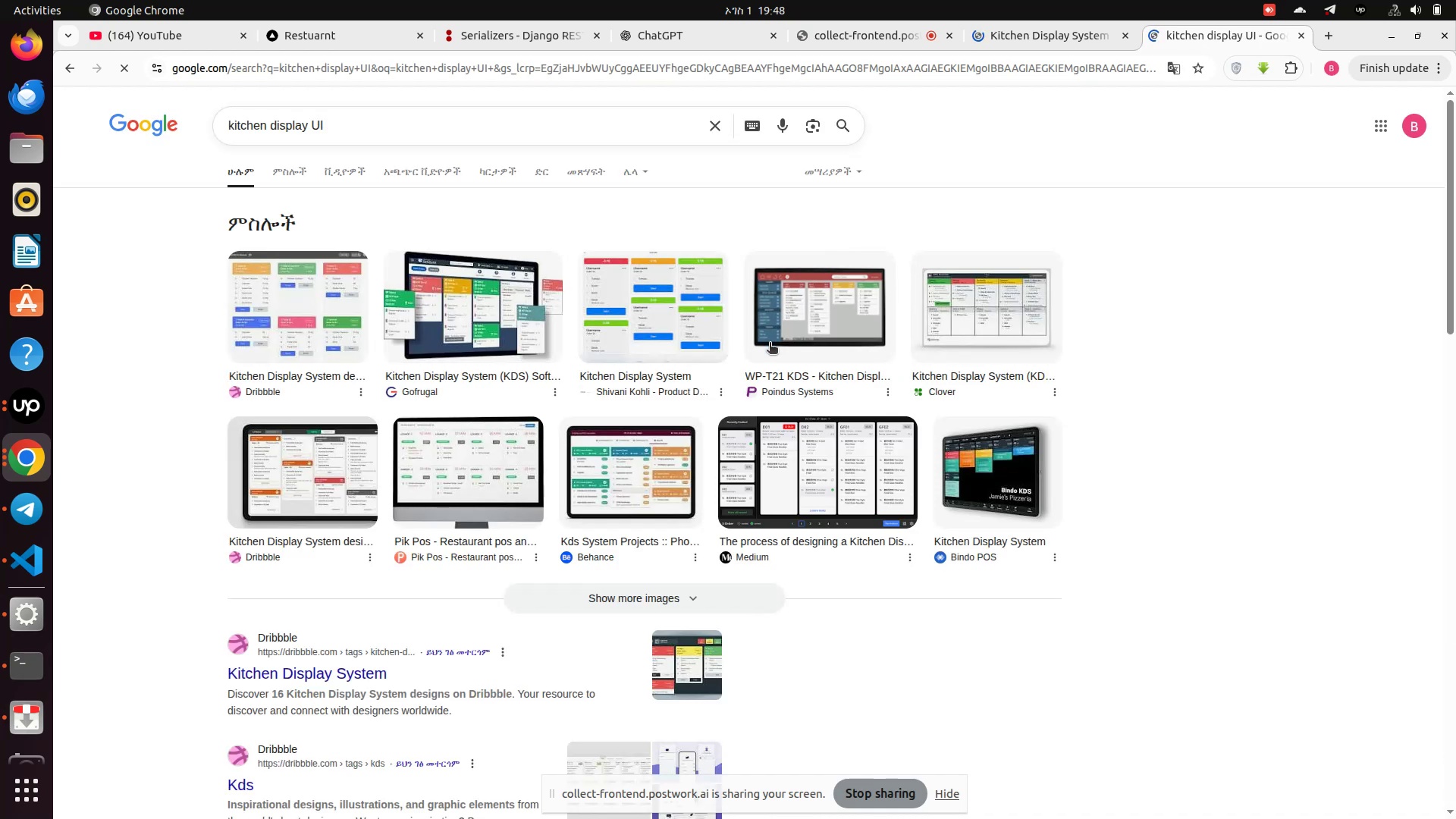 
scroll: coordinate [573, 350], scroll_direction: down, amount: 6.0
 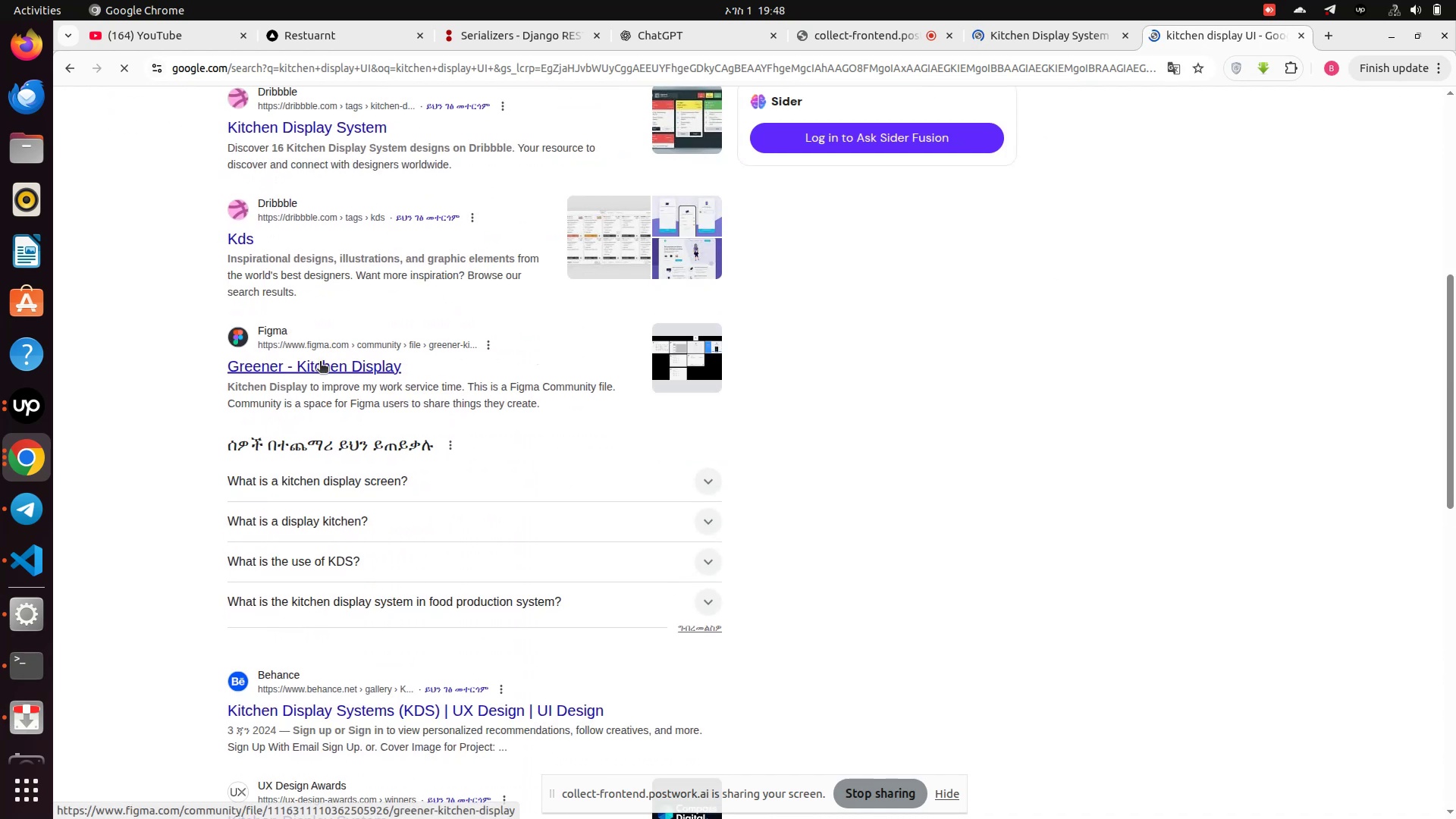 
left_click([321, 373])
 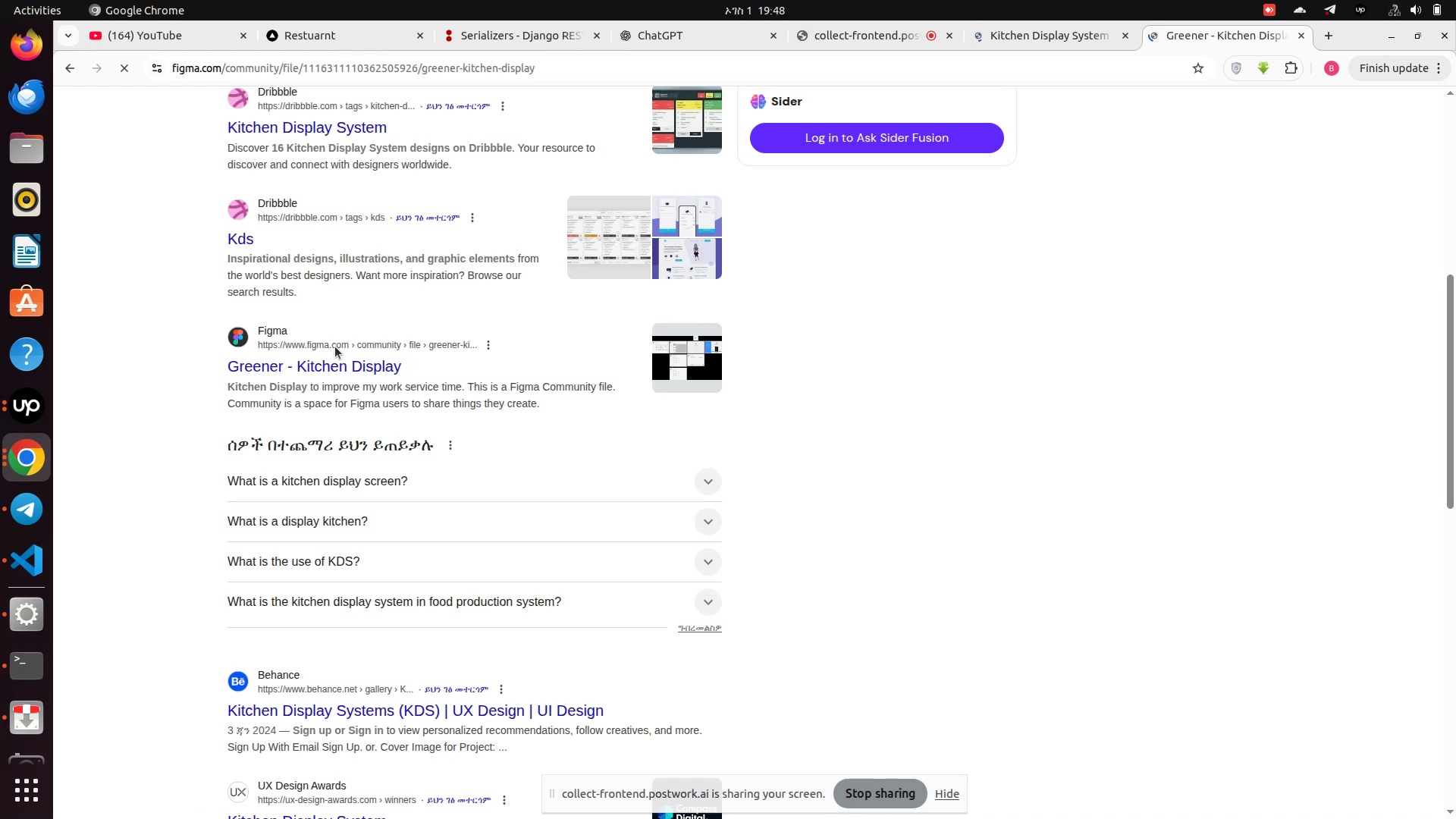 
left_click([21, 415])
 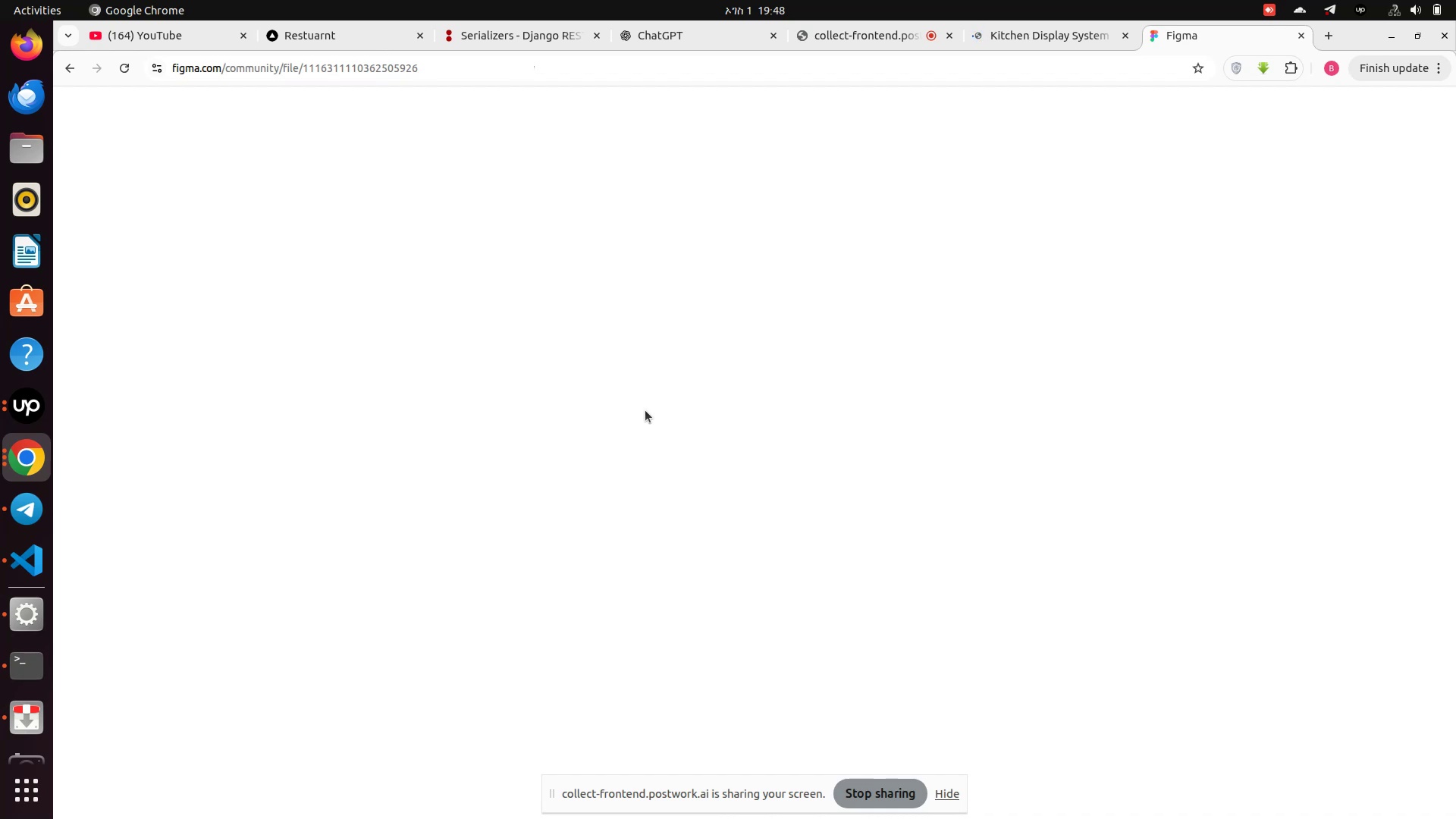 
wait(13.16)
 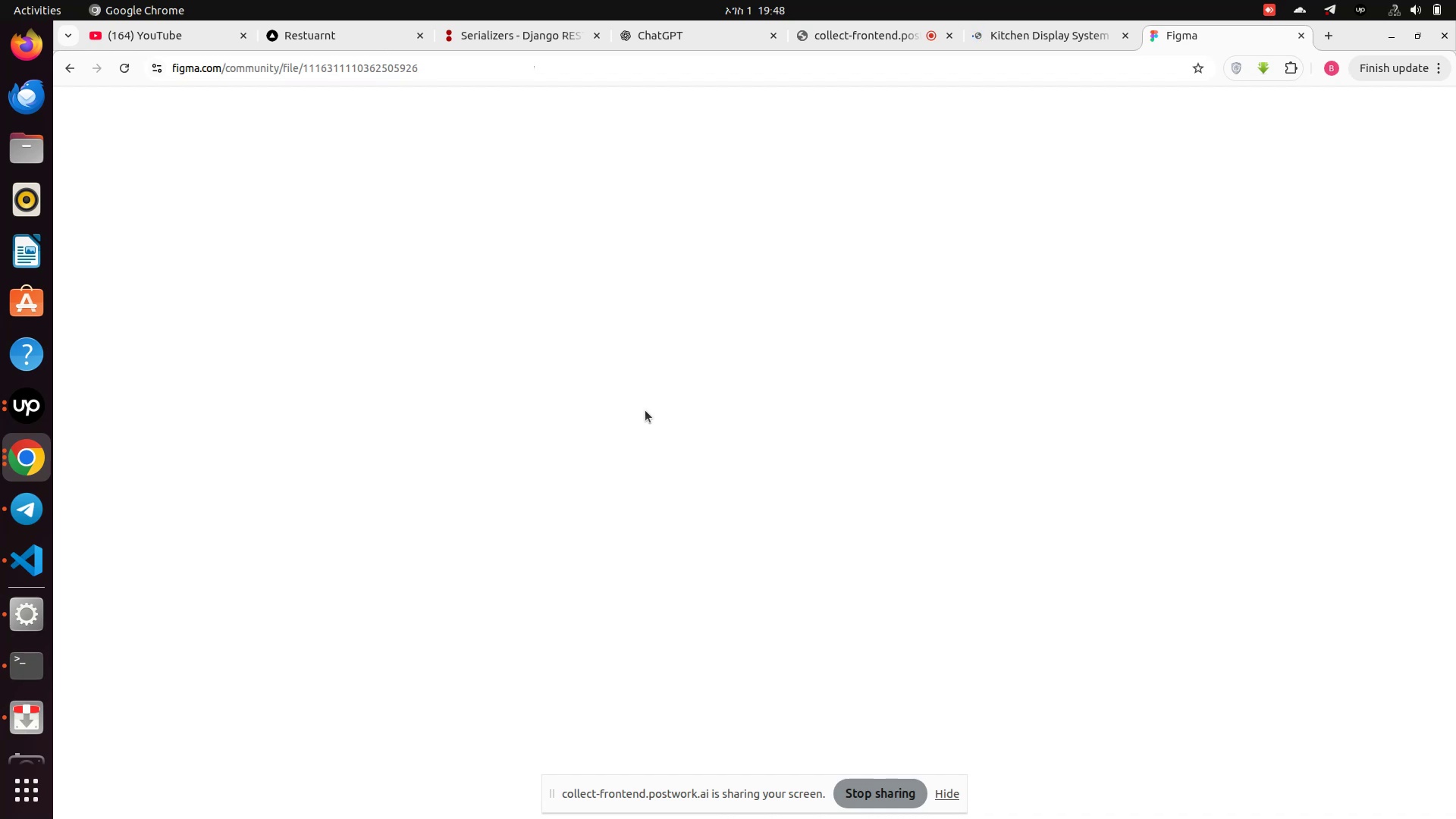 
scroll: coordinate [585, 401], scroll_direction: down, amount: 4.0
 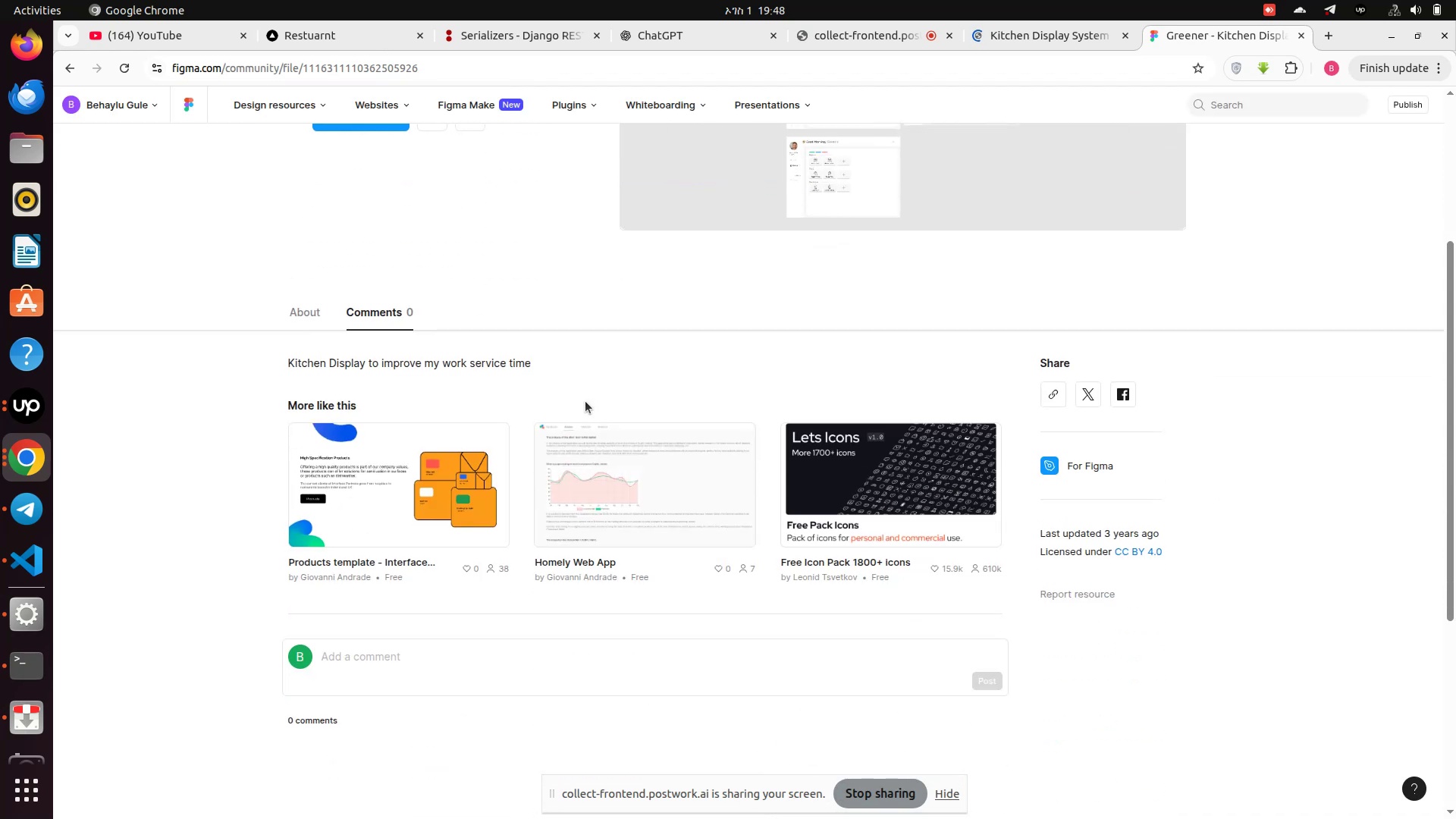 
scroll: coordinate [585, 401], scroll_direction: up, amount: 8.0
 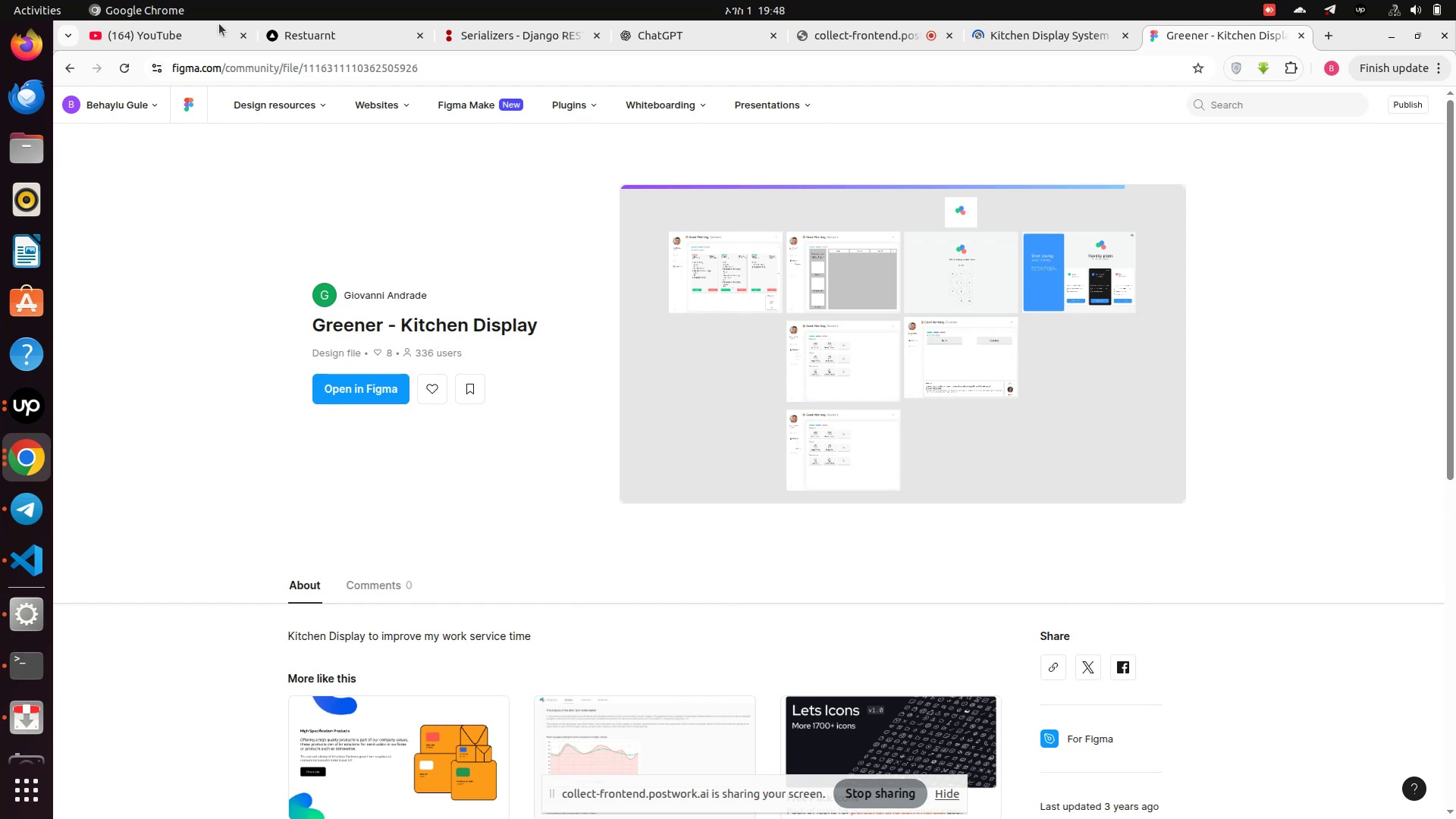 
left_click([71, 77])
 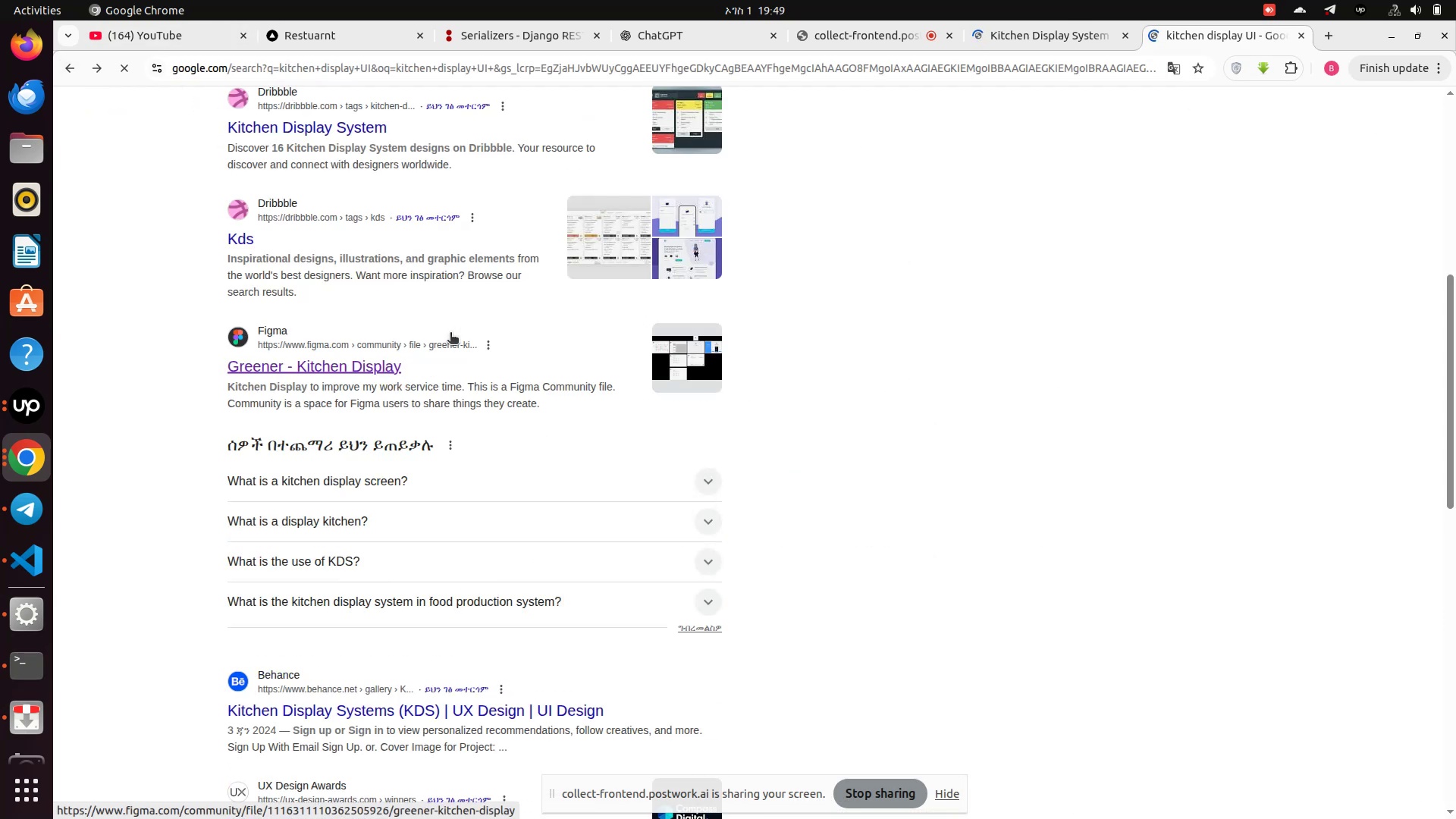 
wait(8.27)
 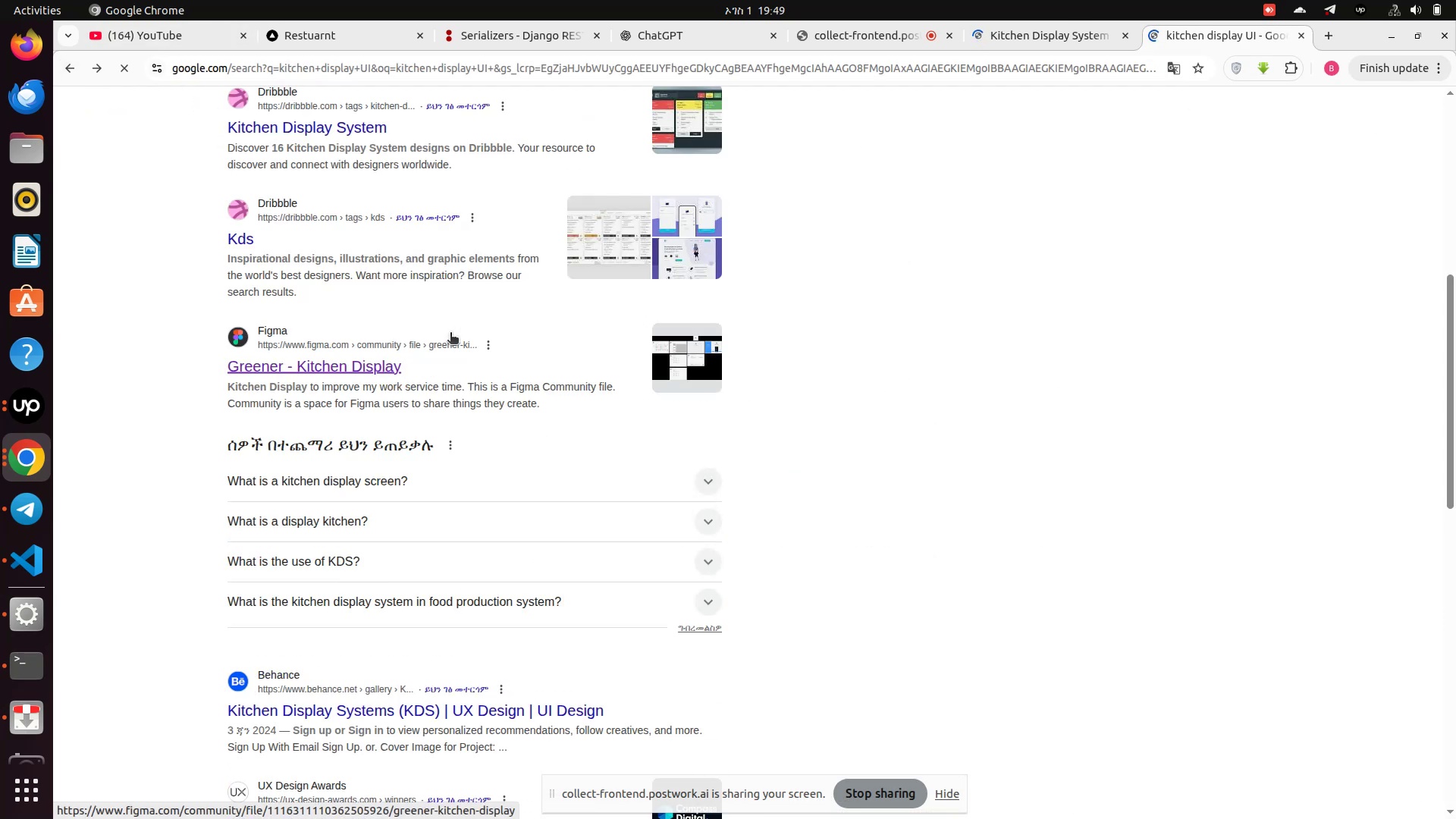 
left_click([311, 714])
 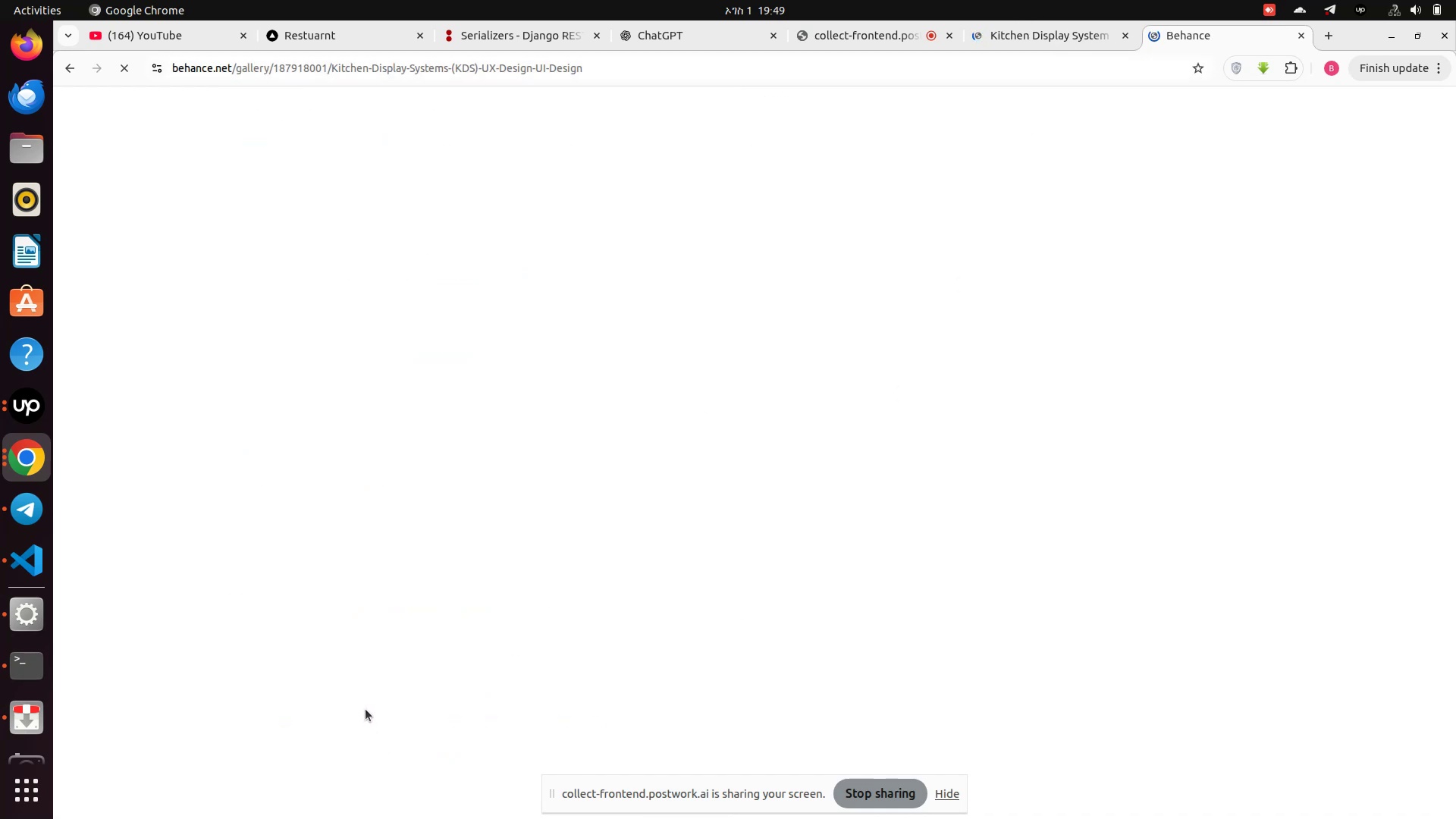 
left_click([1031, 27])
 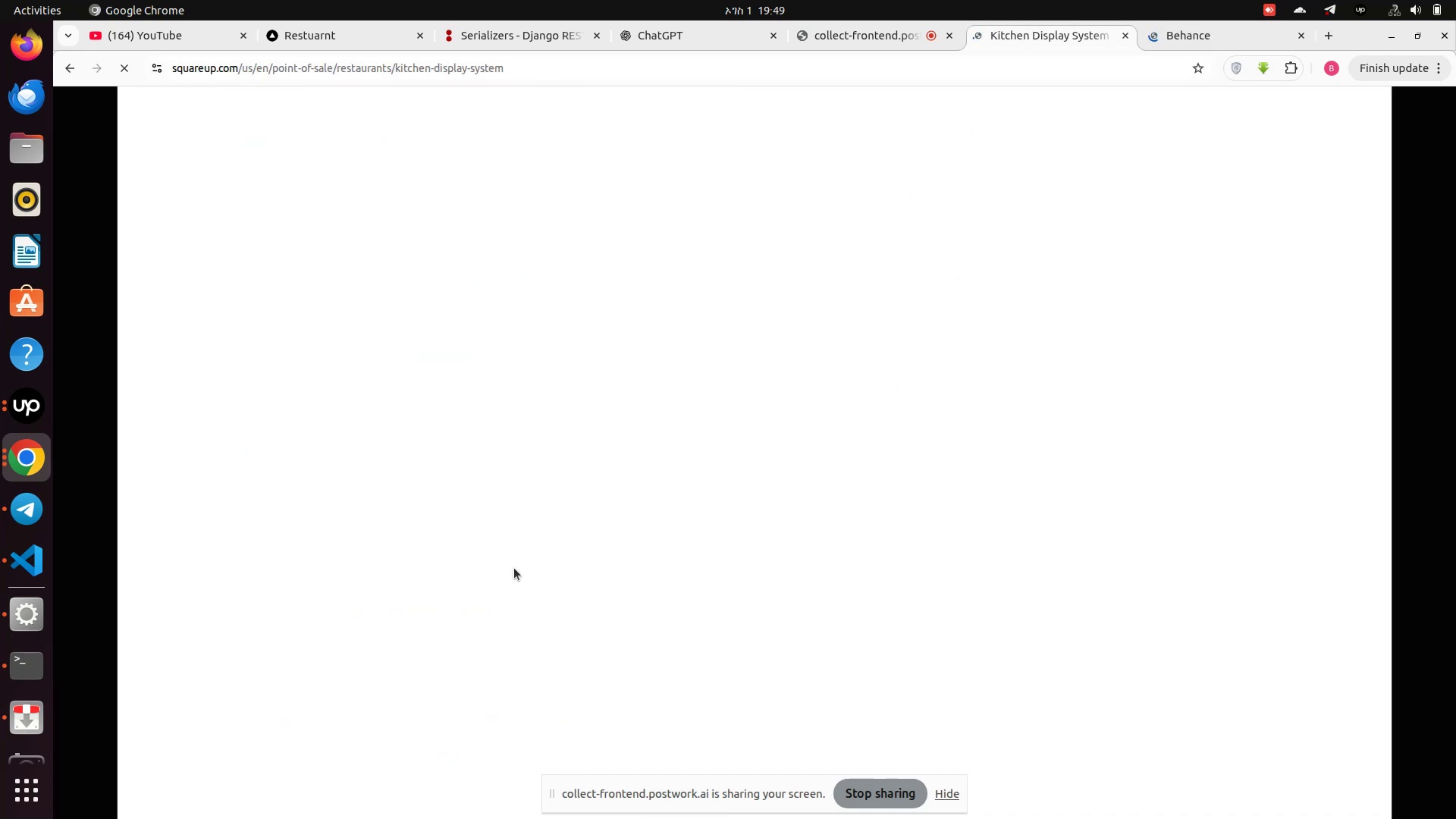 
scroll: coordinate [513, 568], scroll_direction: down, amount: 4.0
 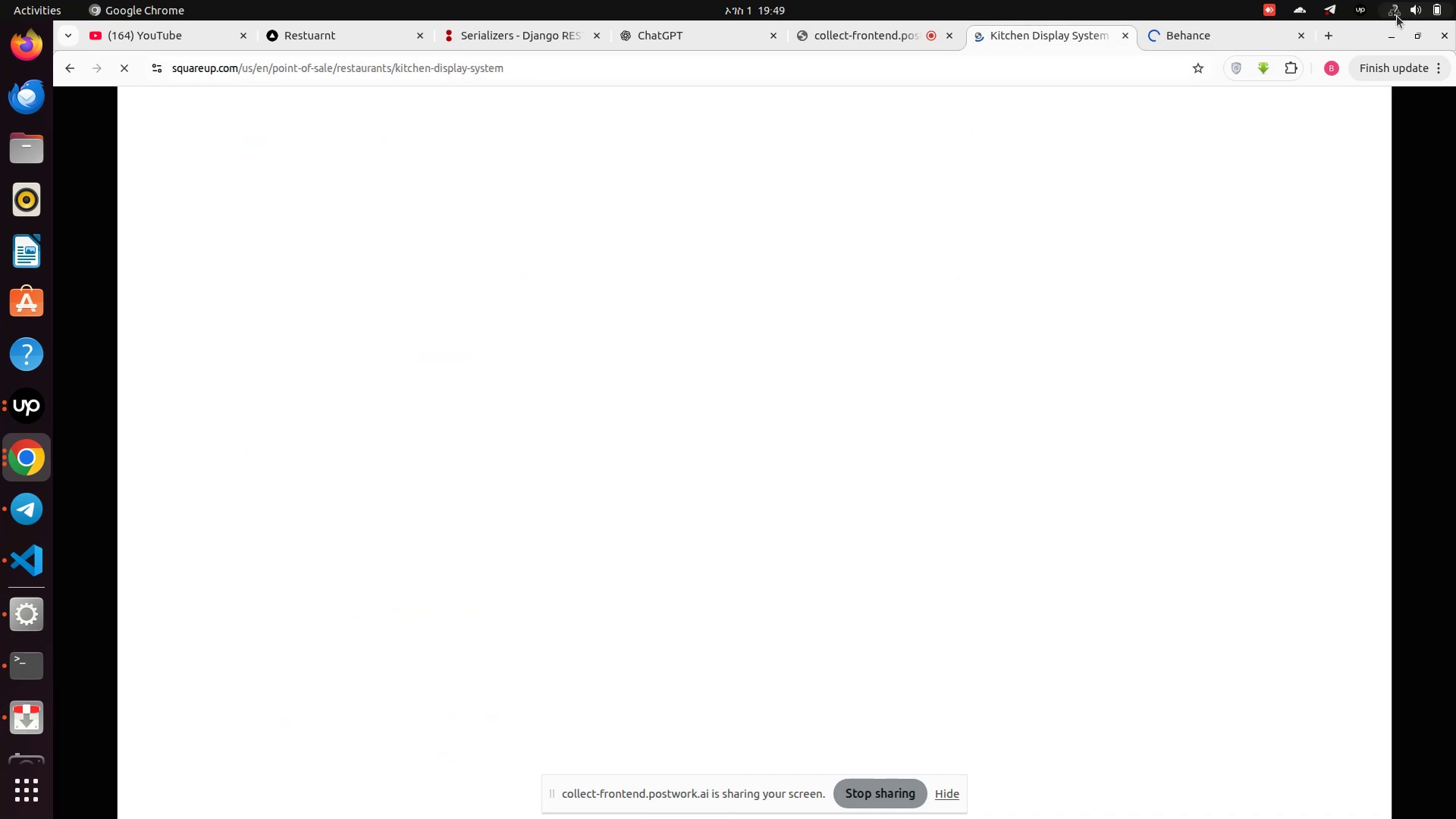 
left_click([1397, 15])
 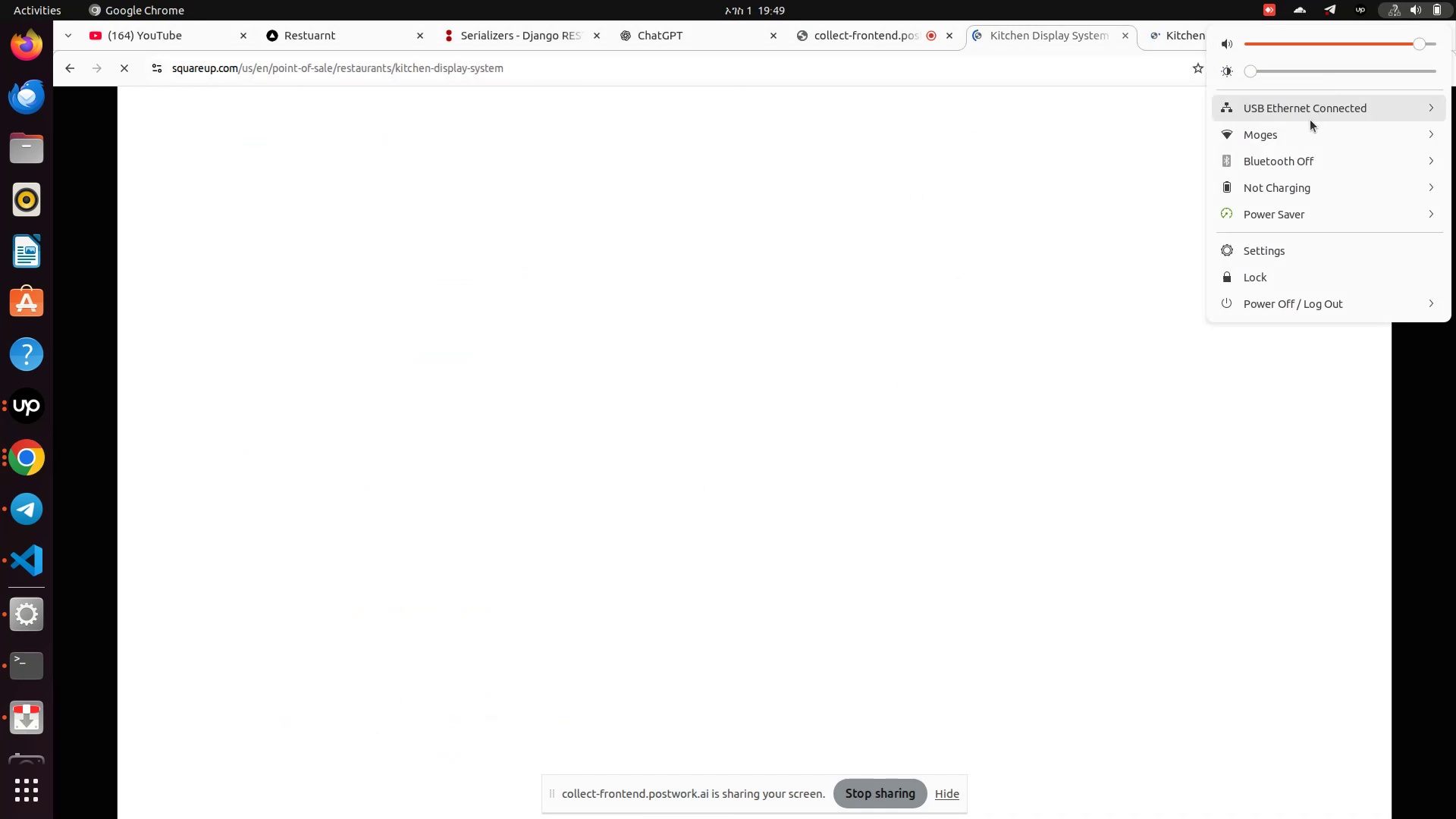 
left_click([1301, 130])
 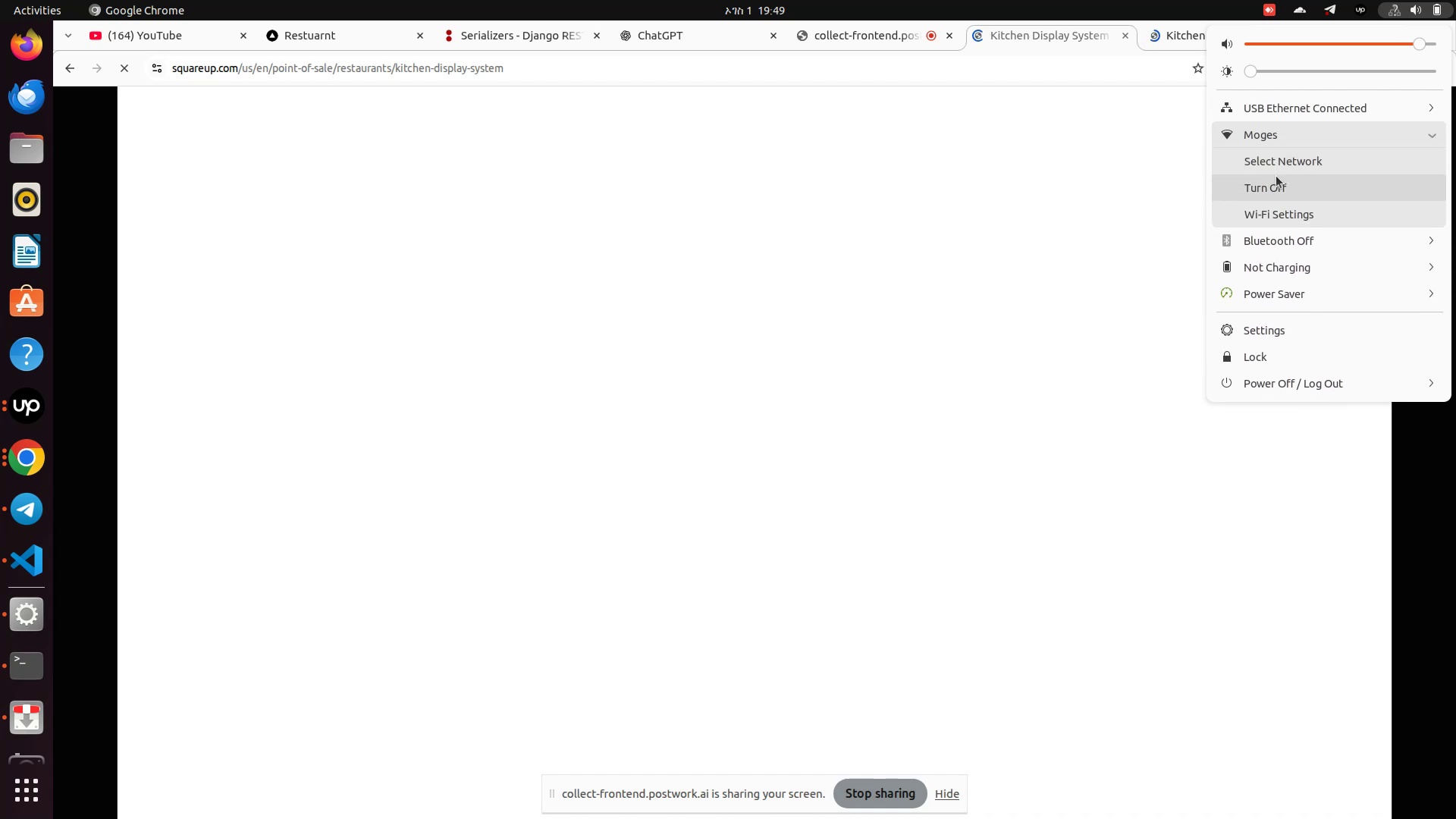 
left_click([1280, 163])
 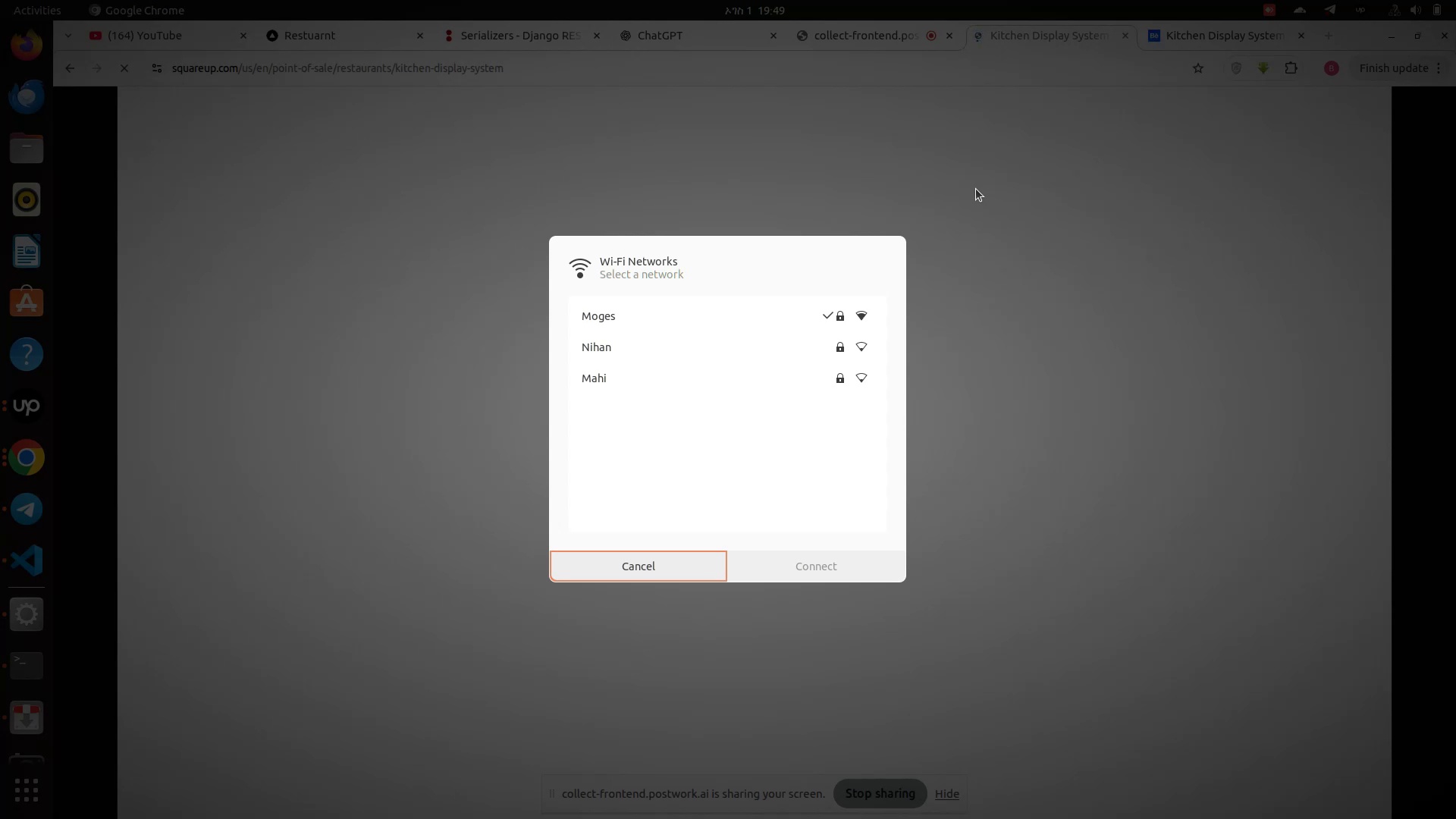 
wait(18.6)
 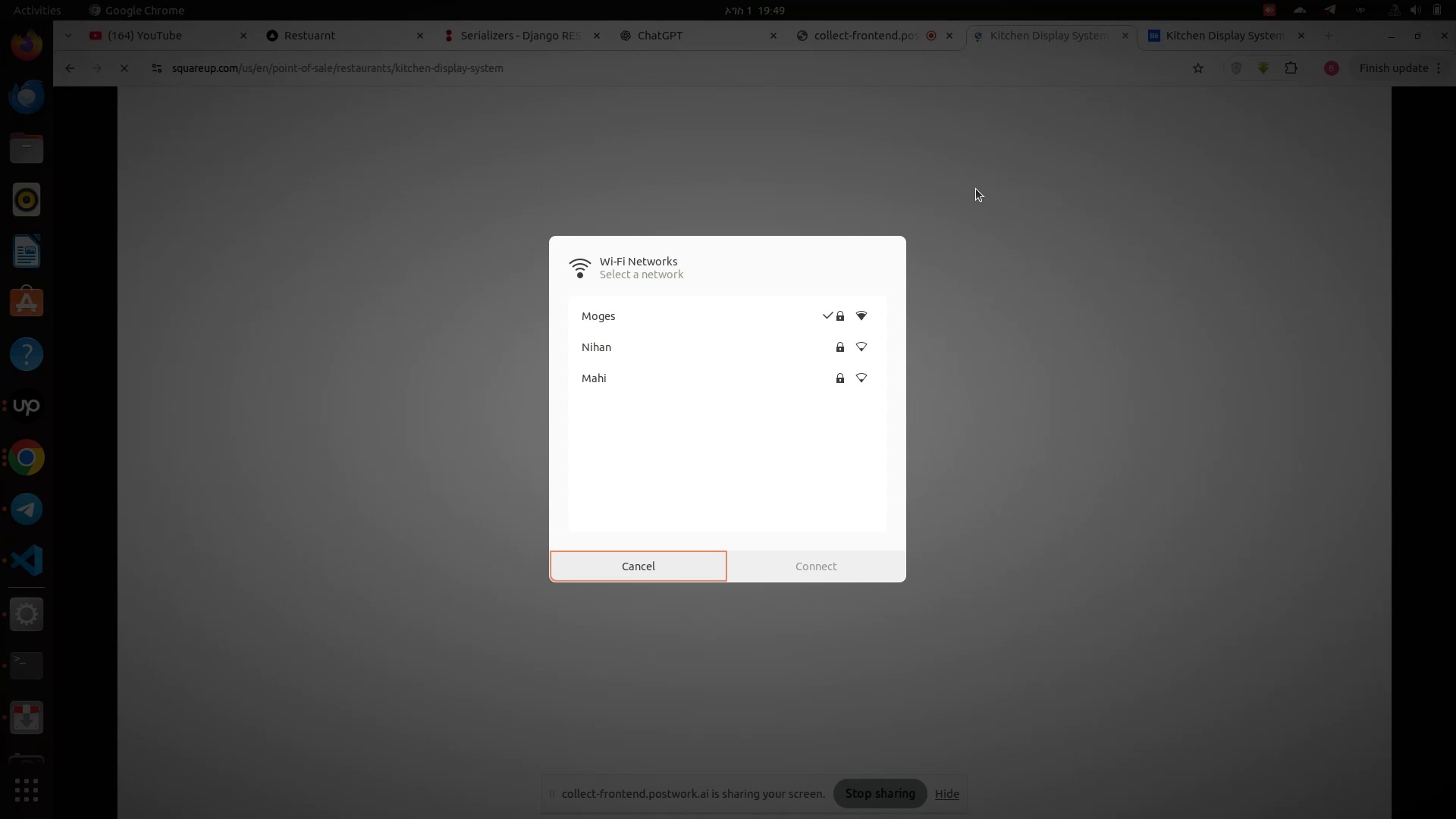 
left_click([658, 559])
 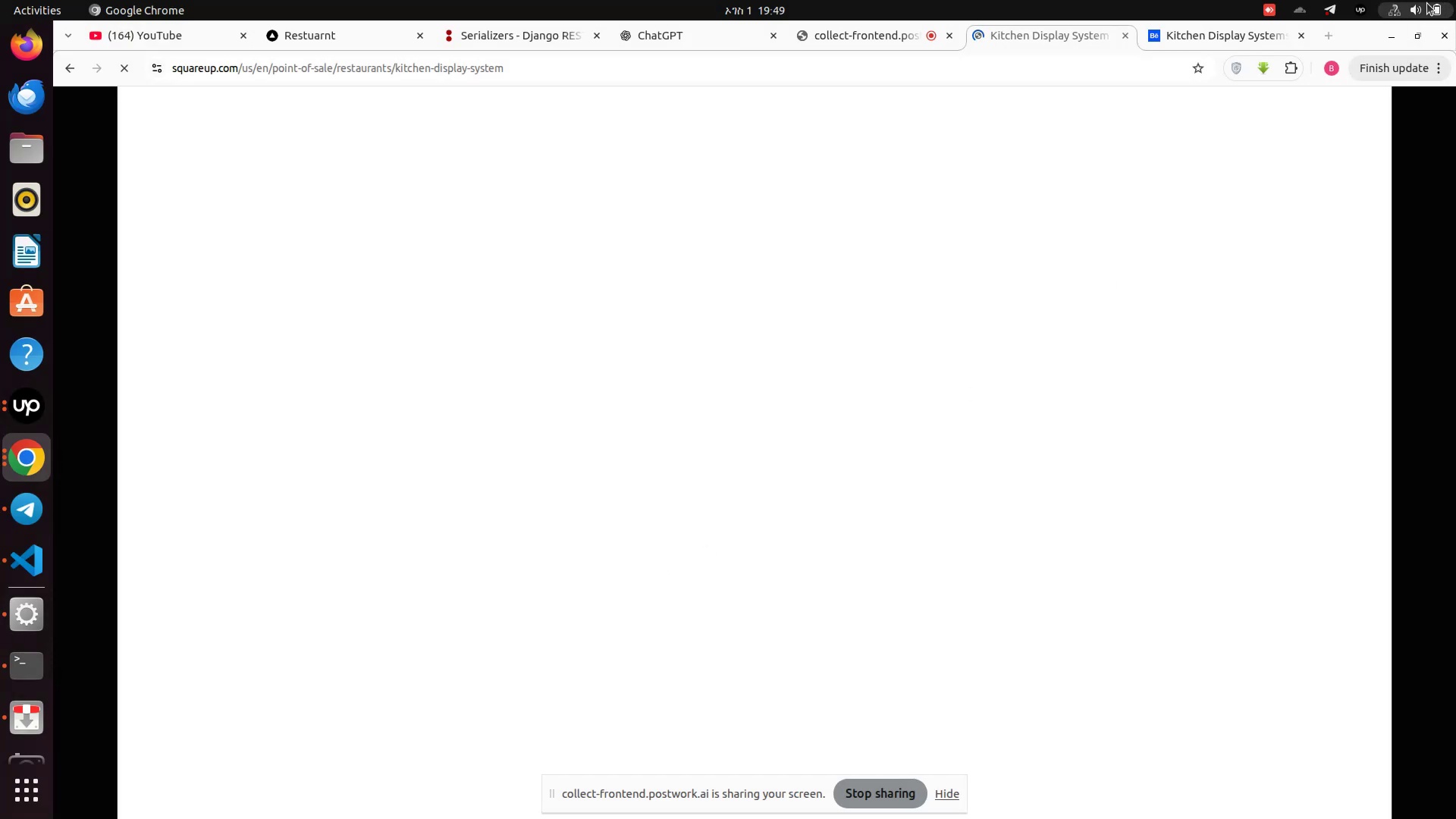 
left_click([1416, 7])
 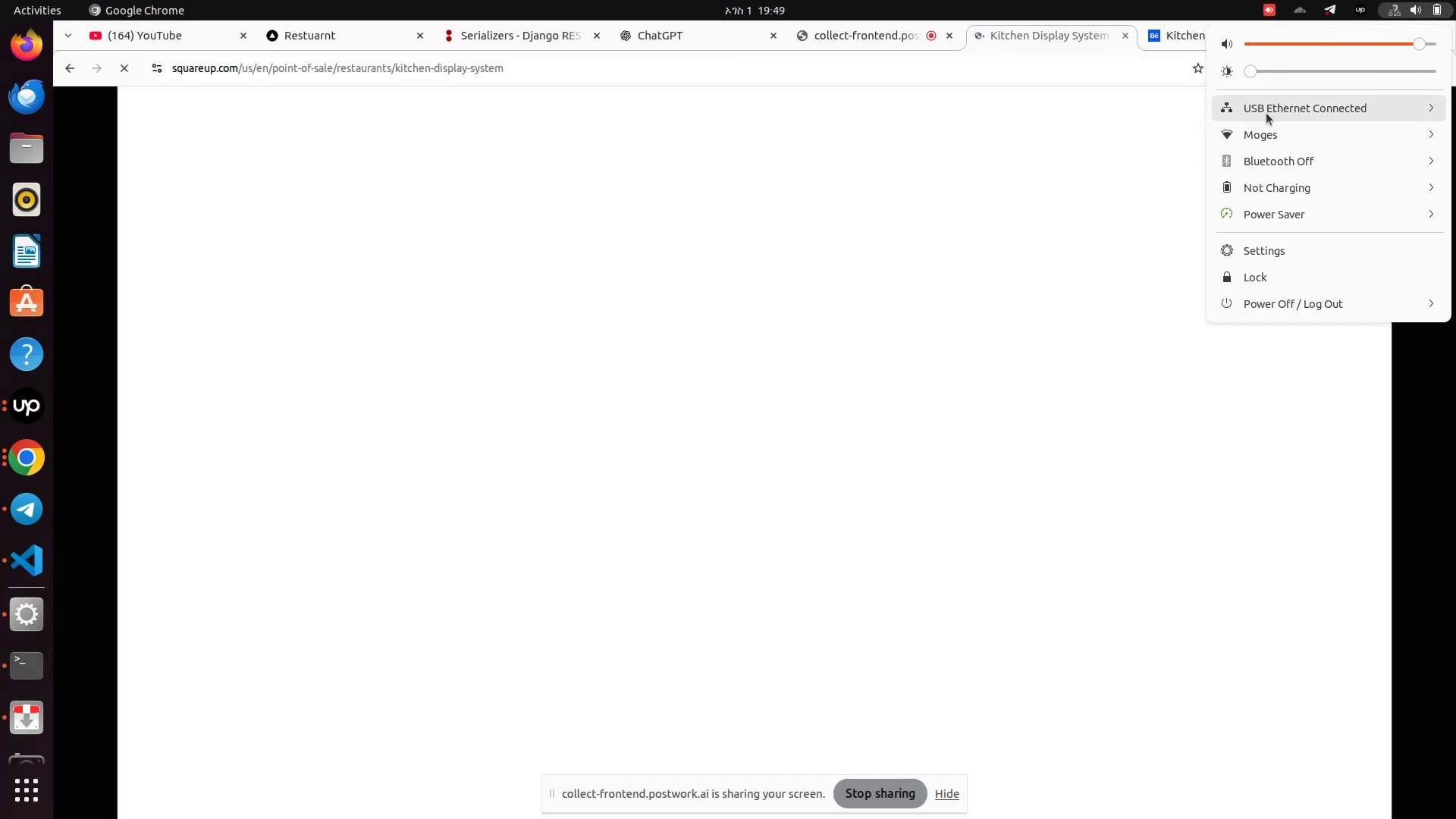 
left_click([1266, 128])
 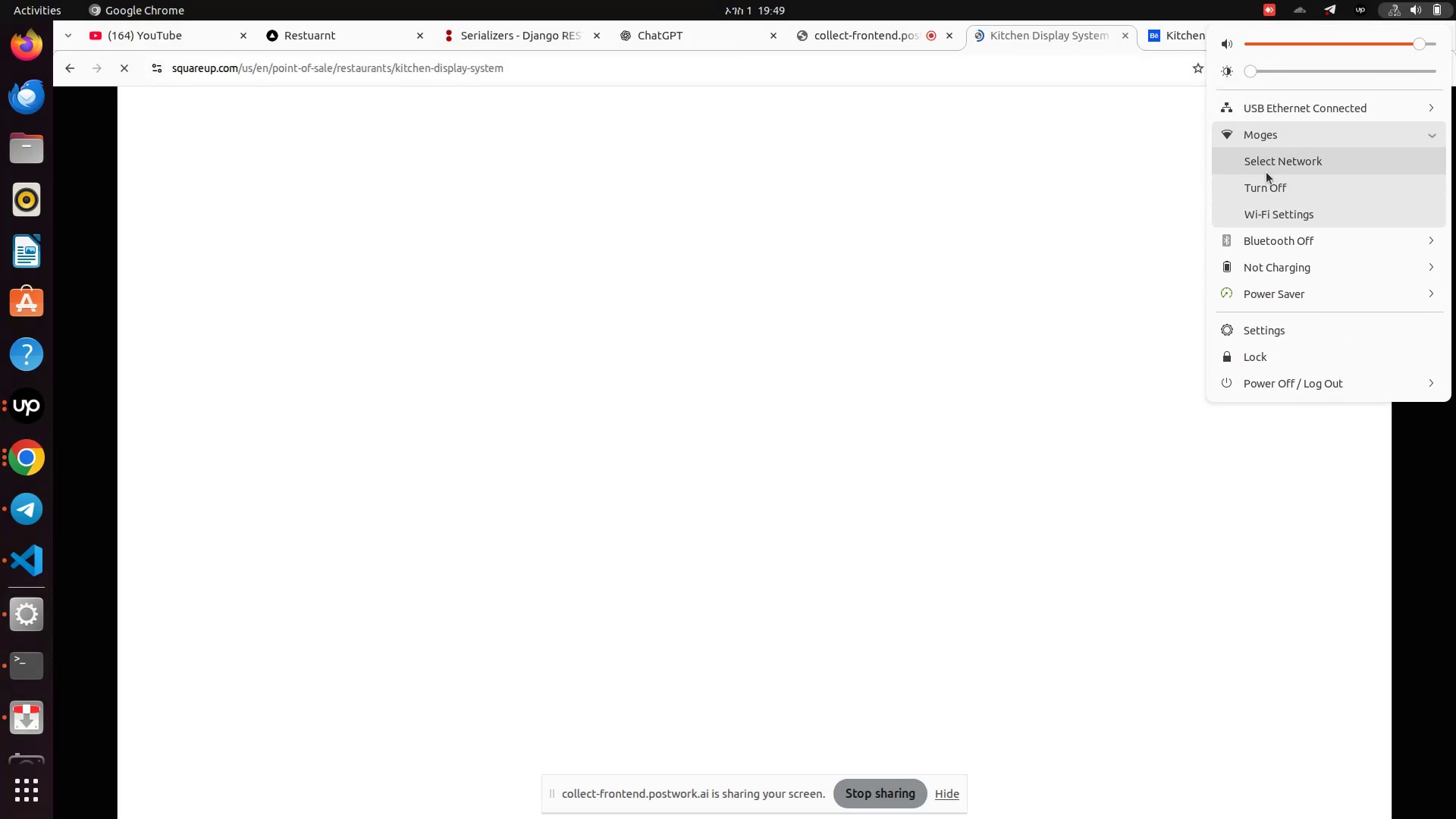 
left_click([1272, 162])
 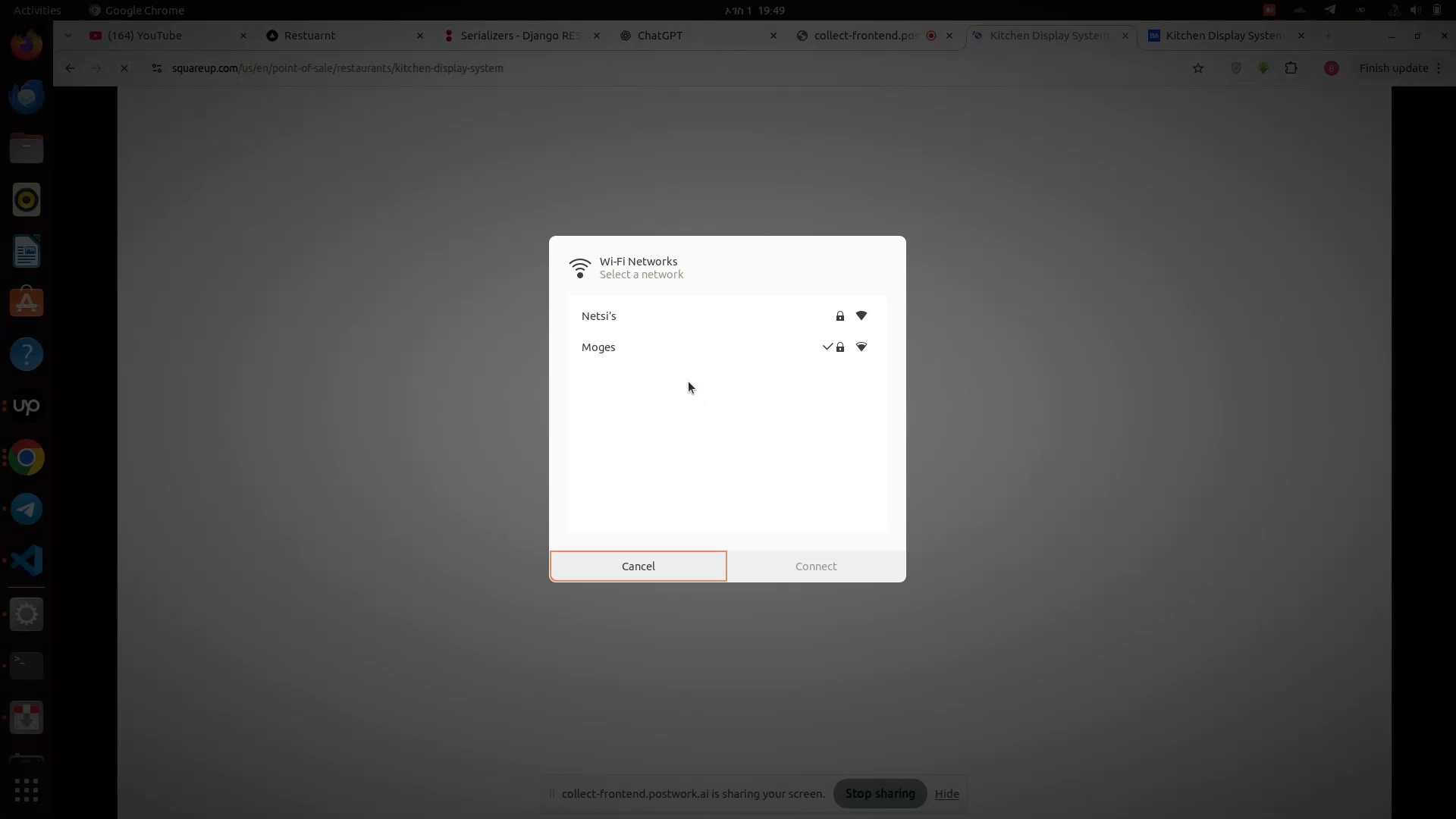 
left_click([604, 322])
 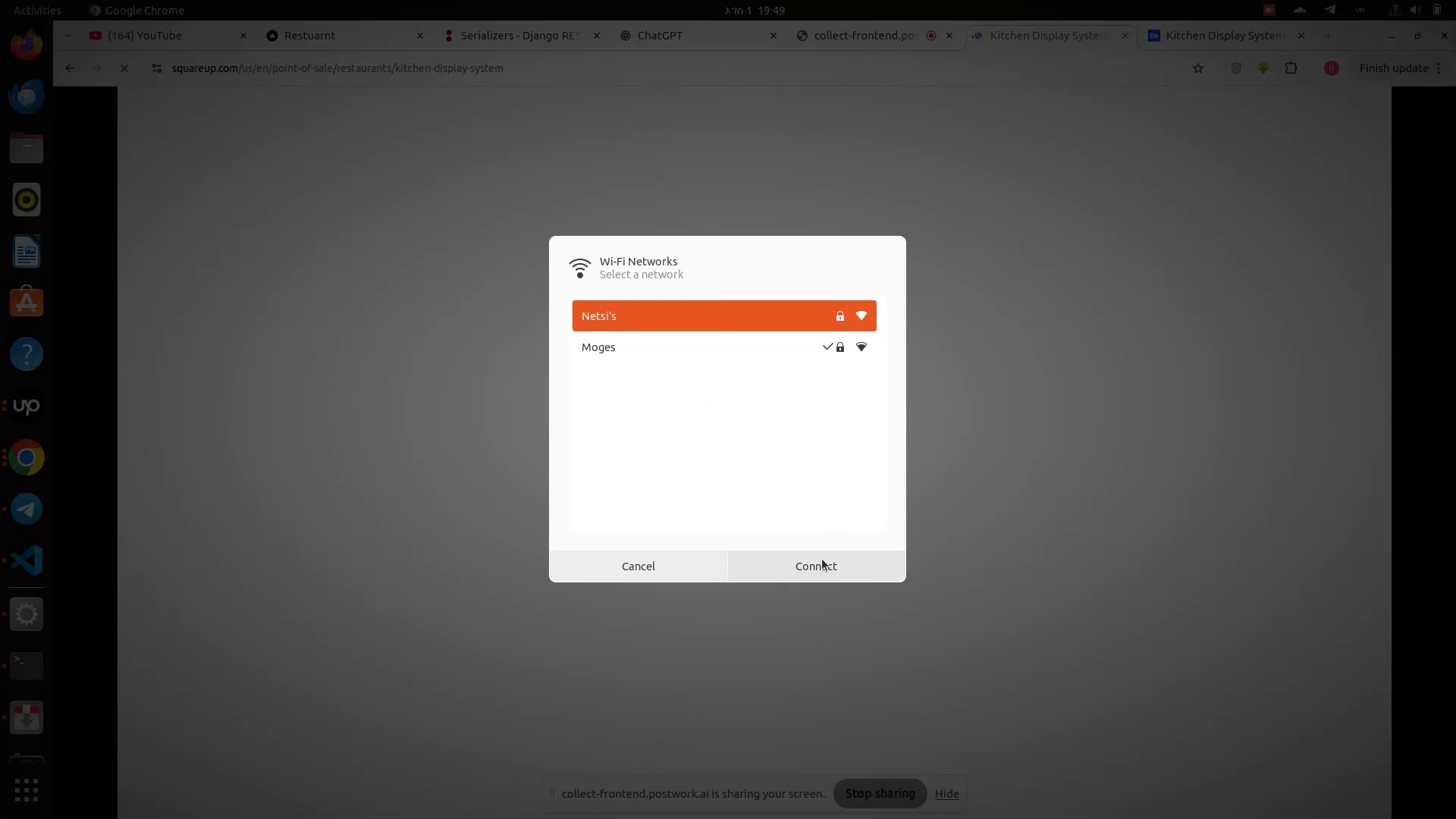 
left_click([820, 563])
 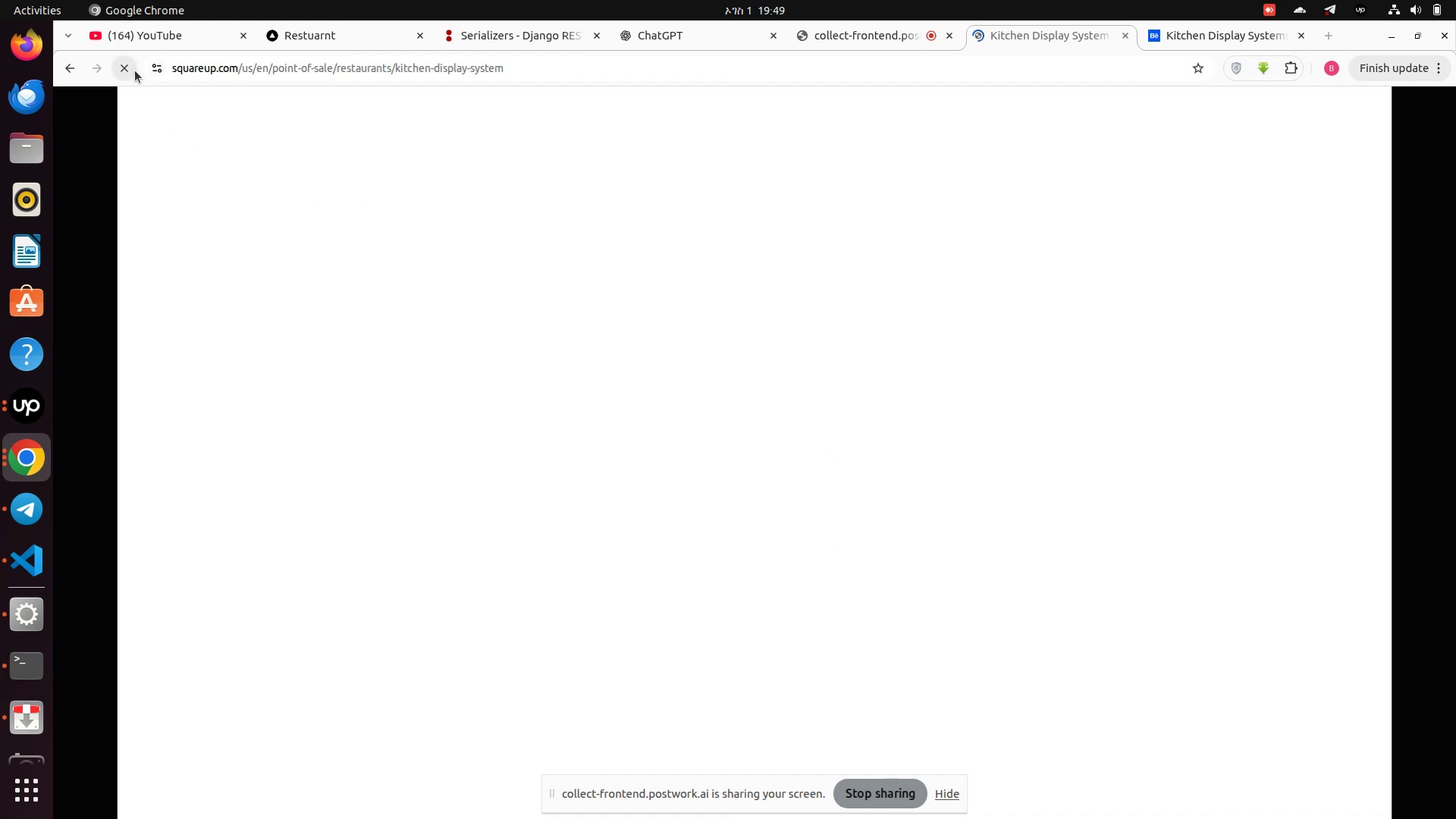 
wait(5.46)
 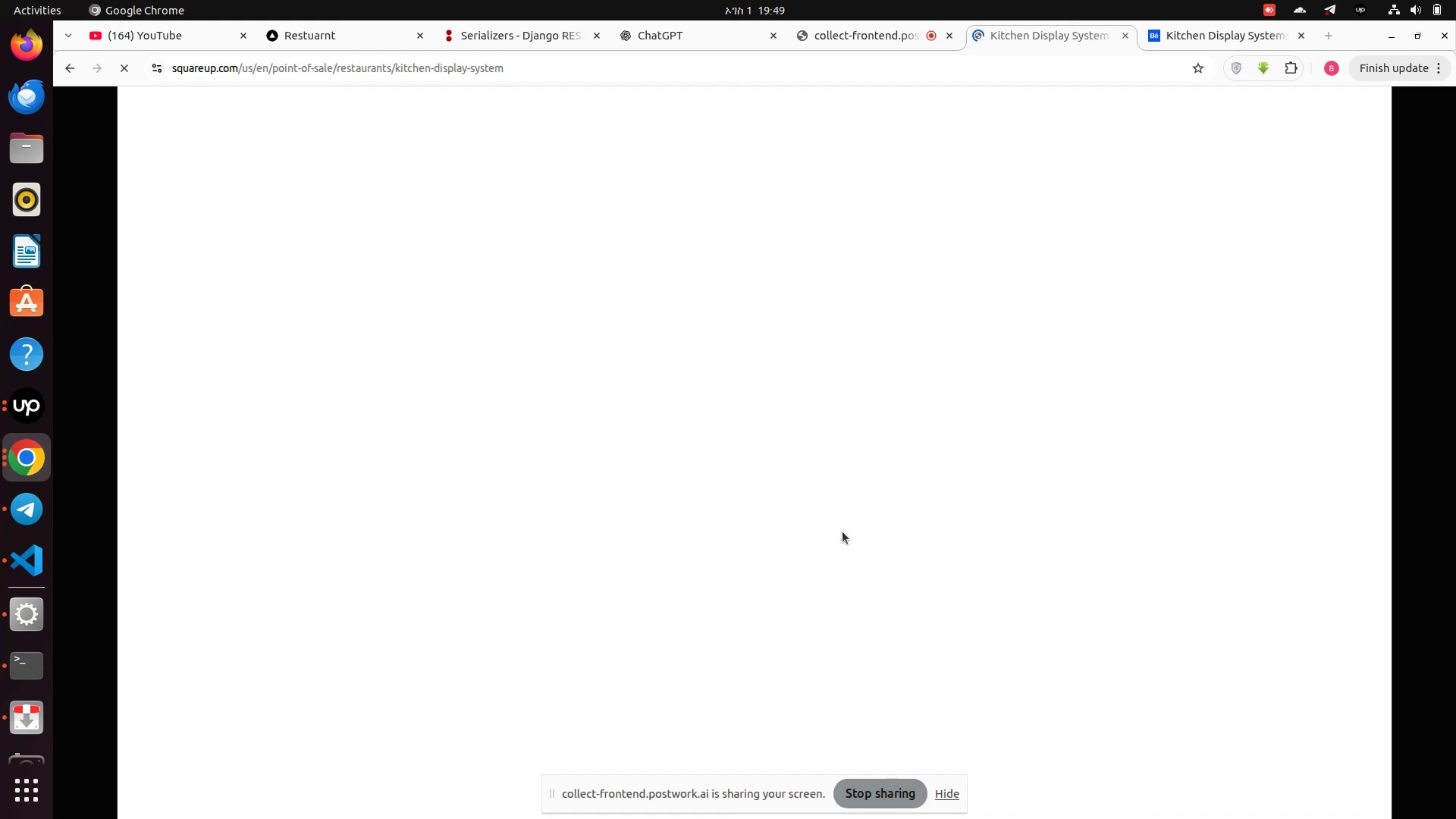 
left_click([1175, 32])
 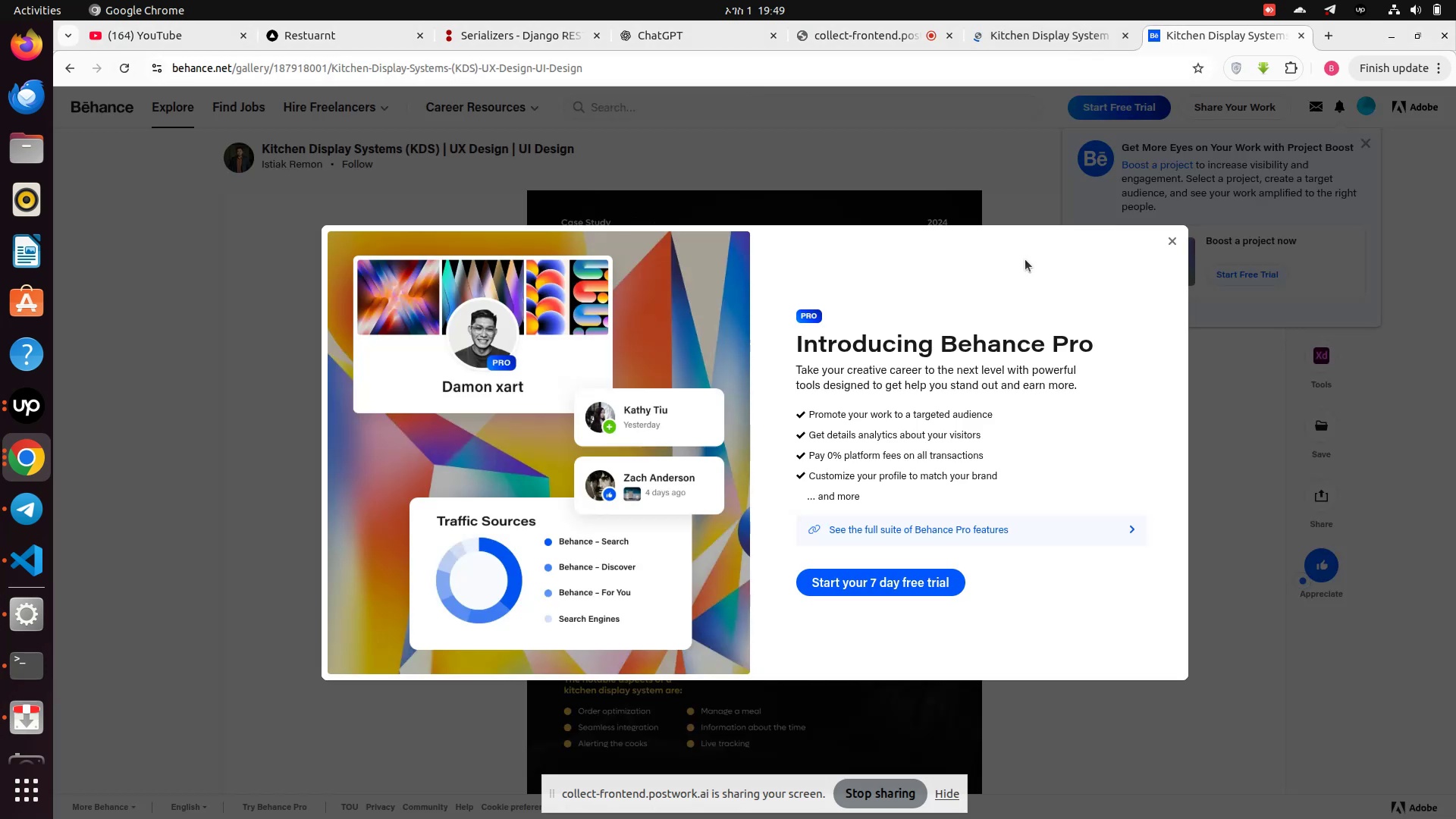 
wait(8.13)
 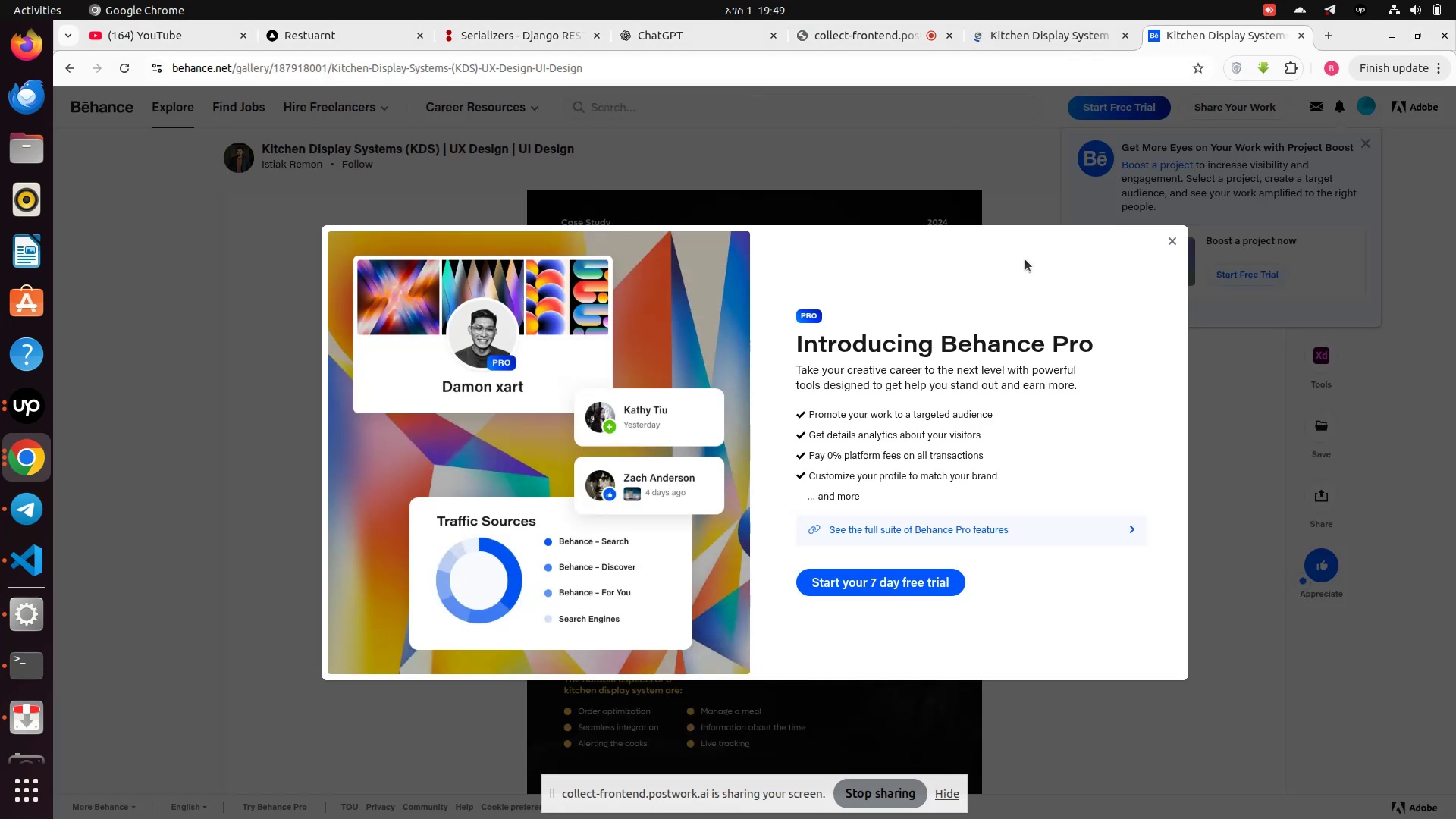 
left_click([1178, 245])
 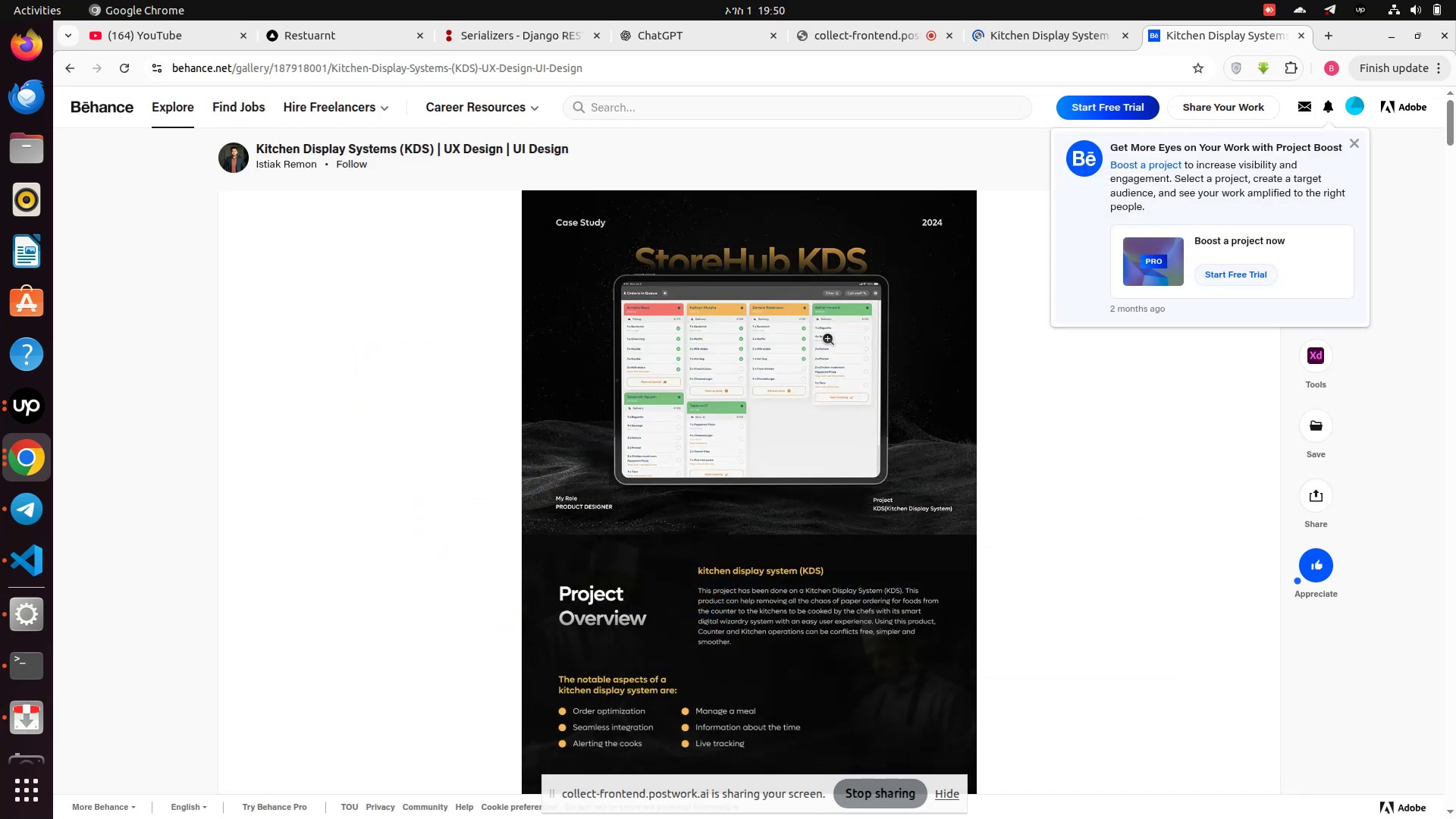 
scroll: coordinate [795, 356], scroll_direction: down, amount: 60.0
 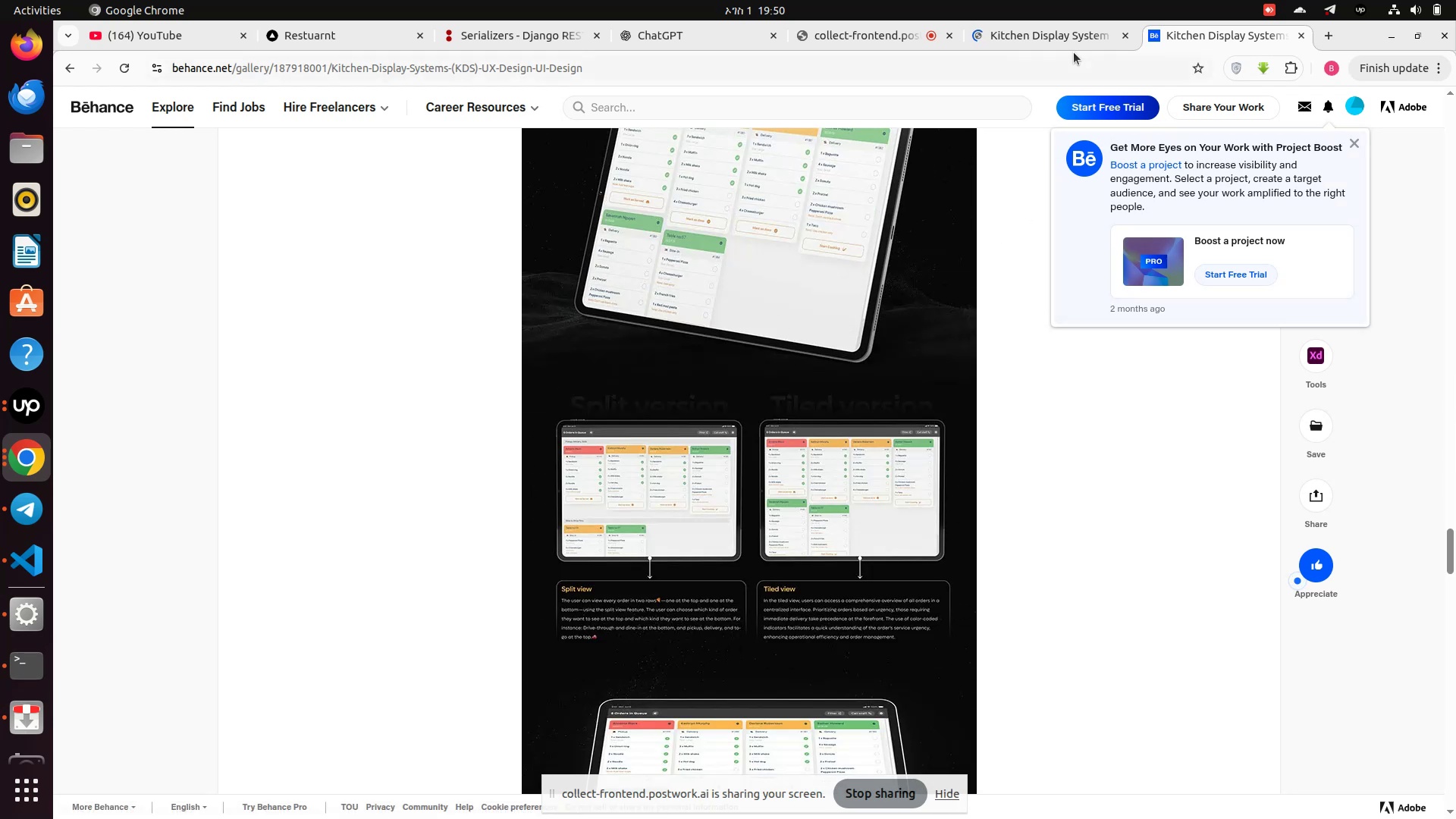 
left_click([1065, 38])
 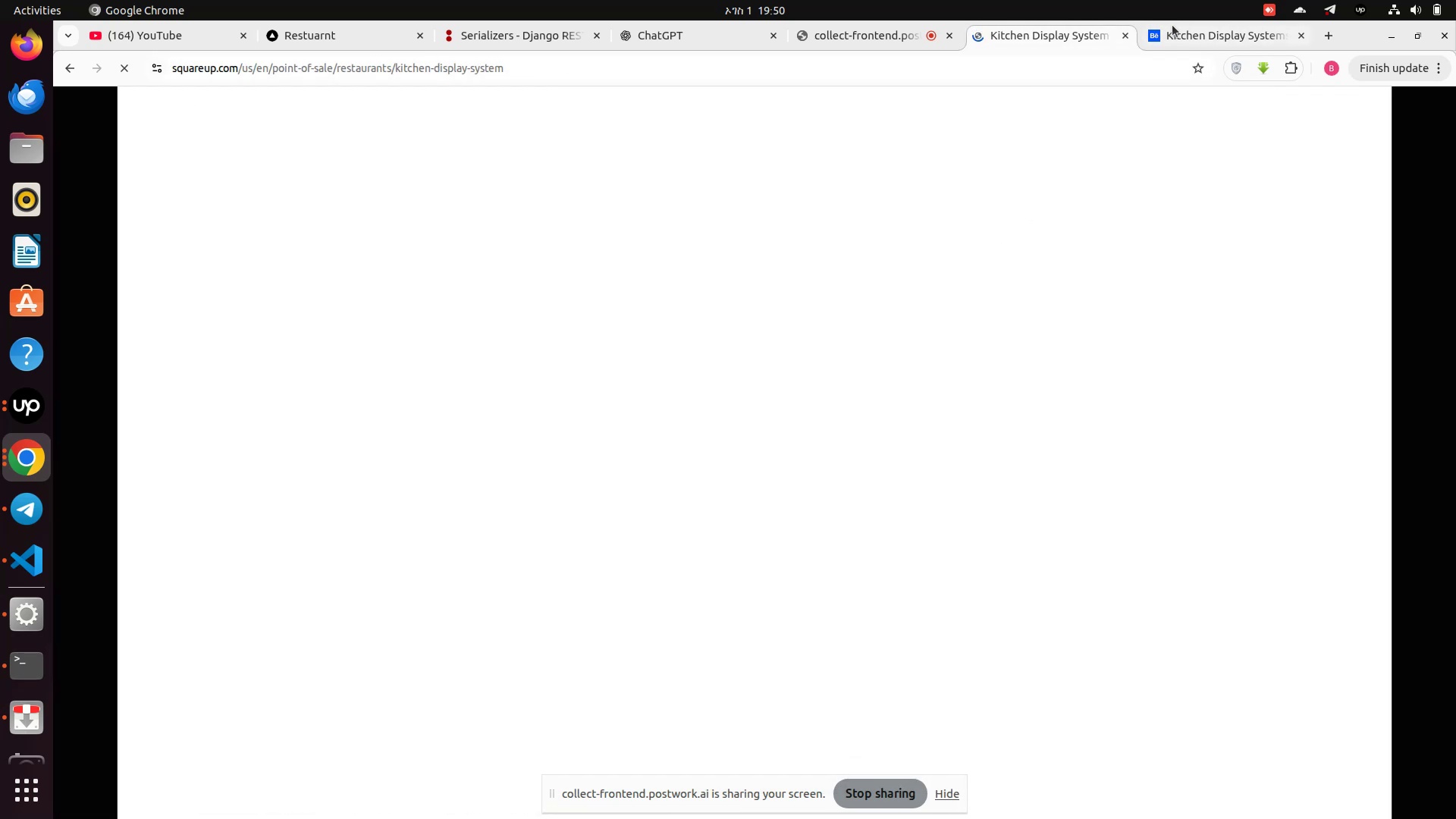 
left_click([1180, 30])
 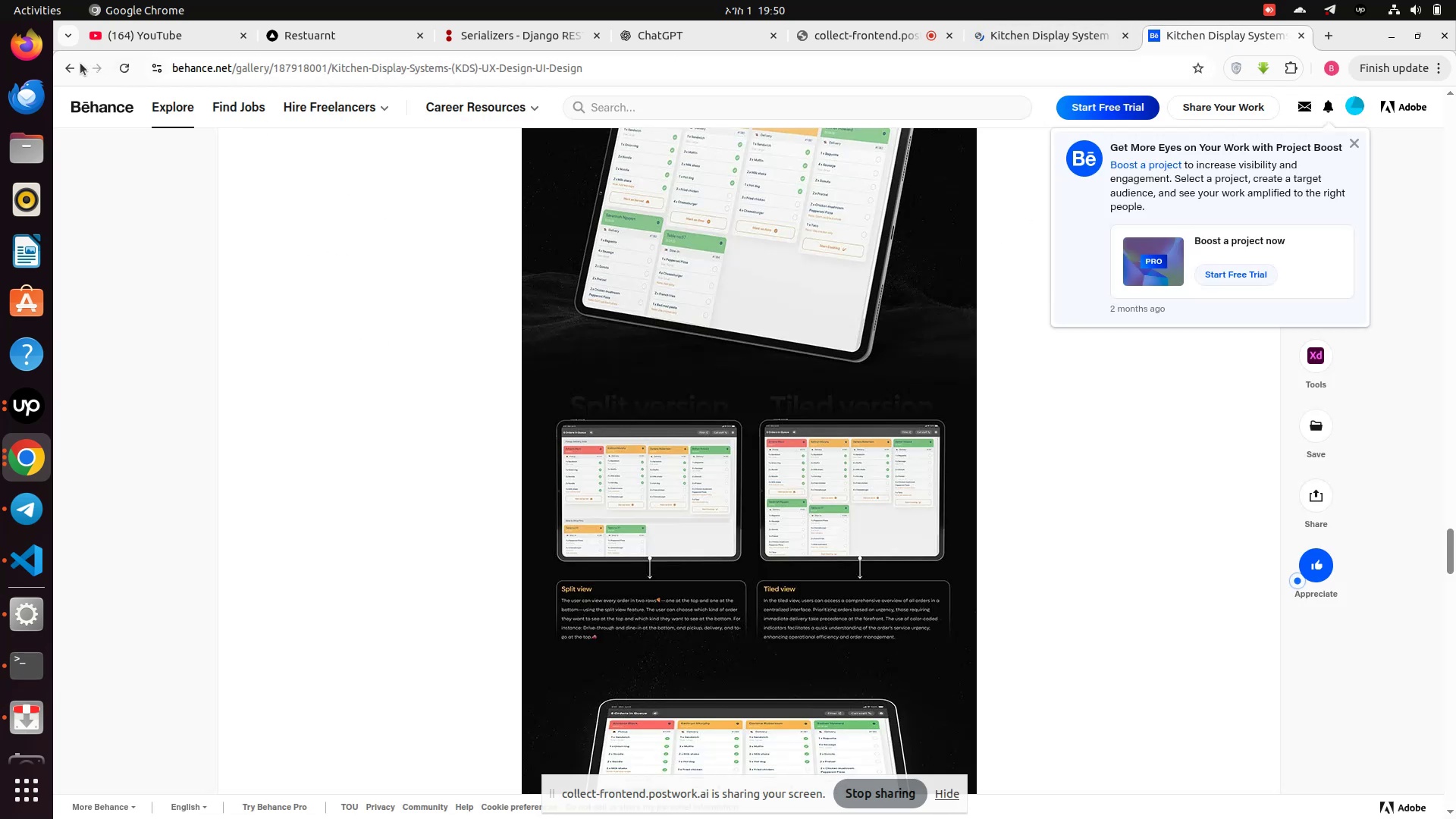 
left_click([72, 64])
 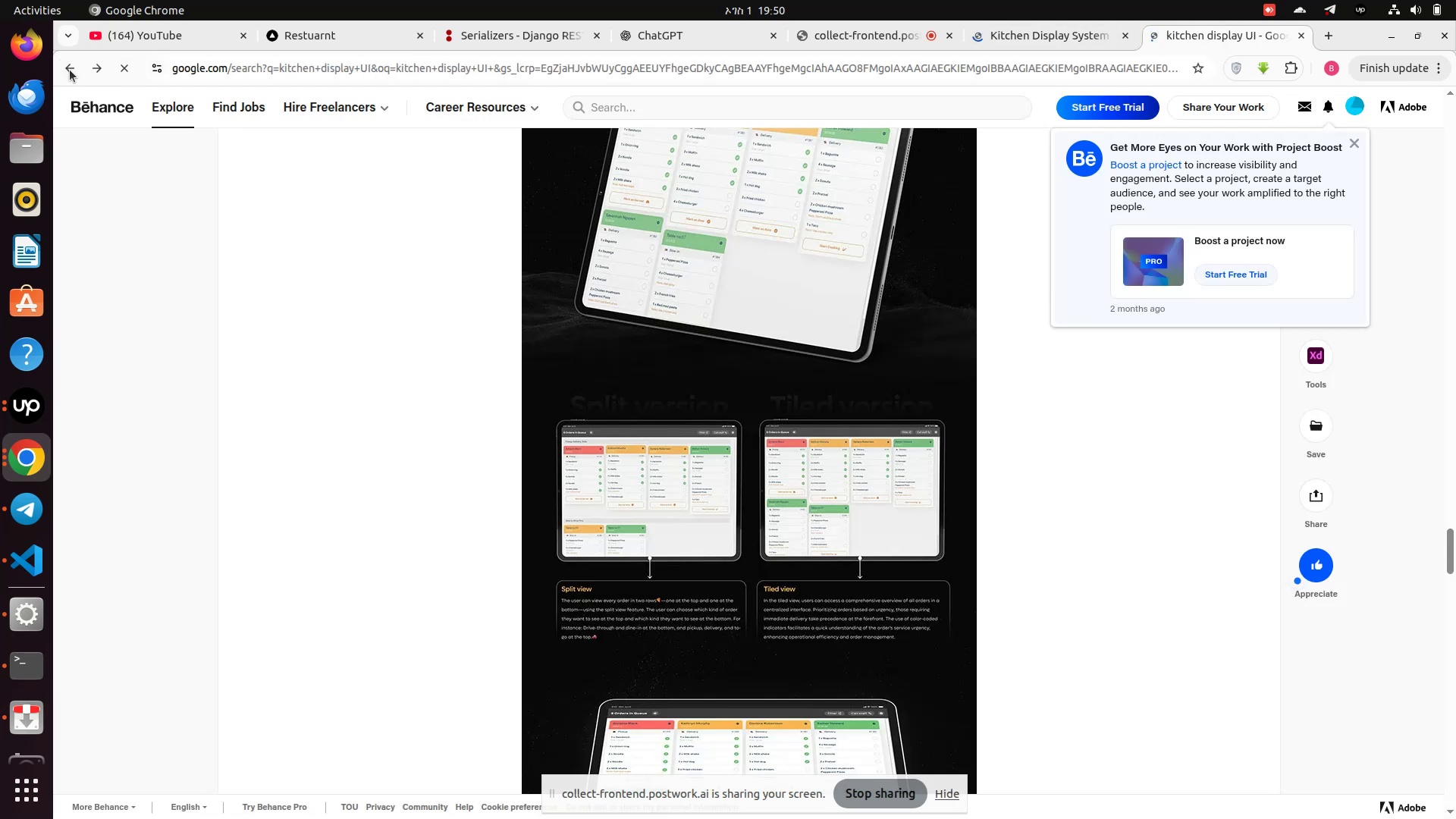 
left_click([68, 67])
 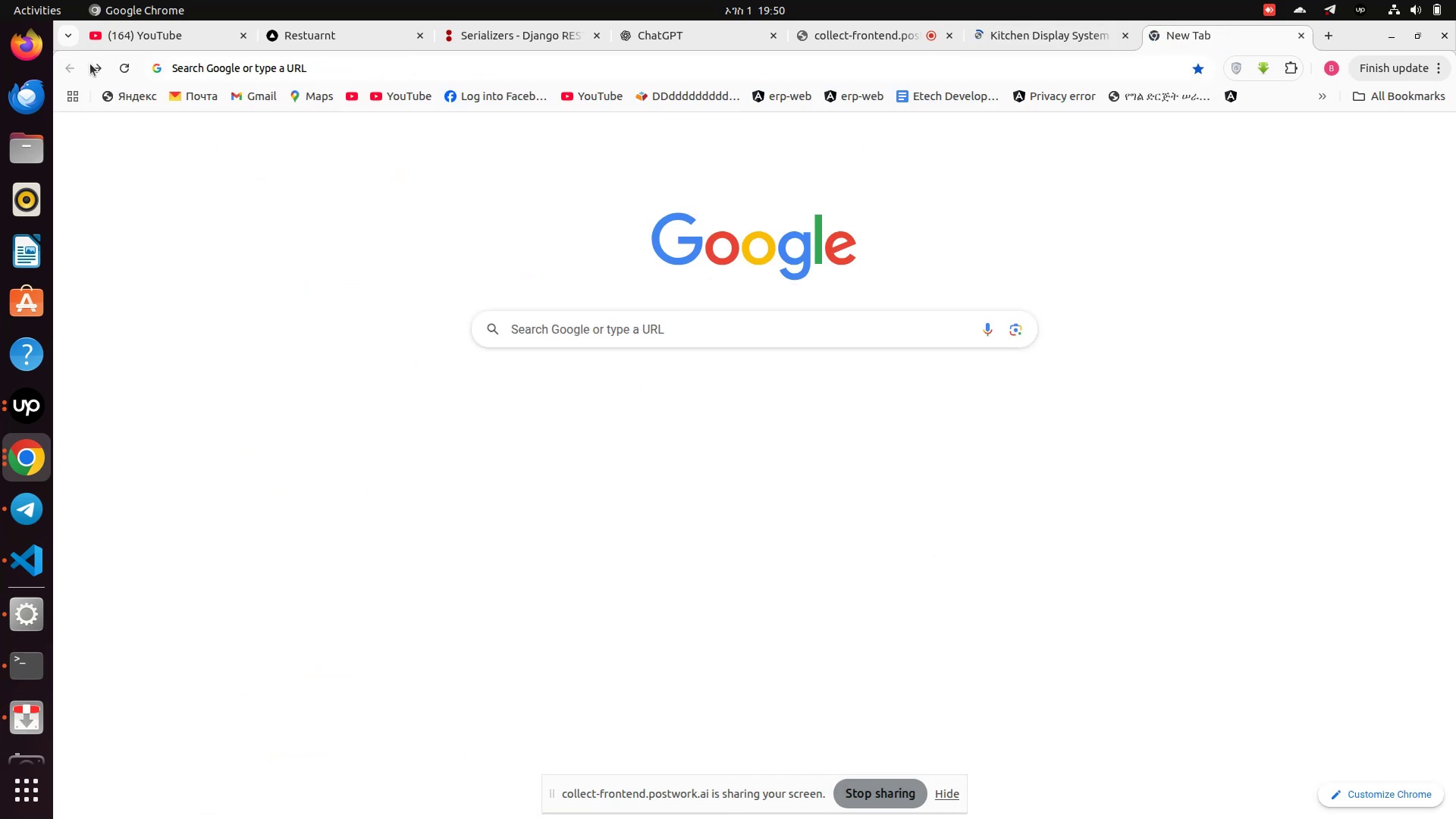 
left_click([92, 64])
 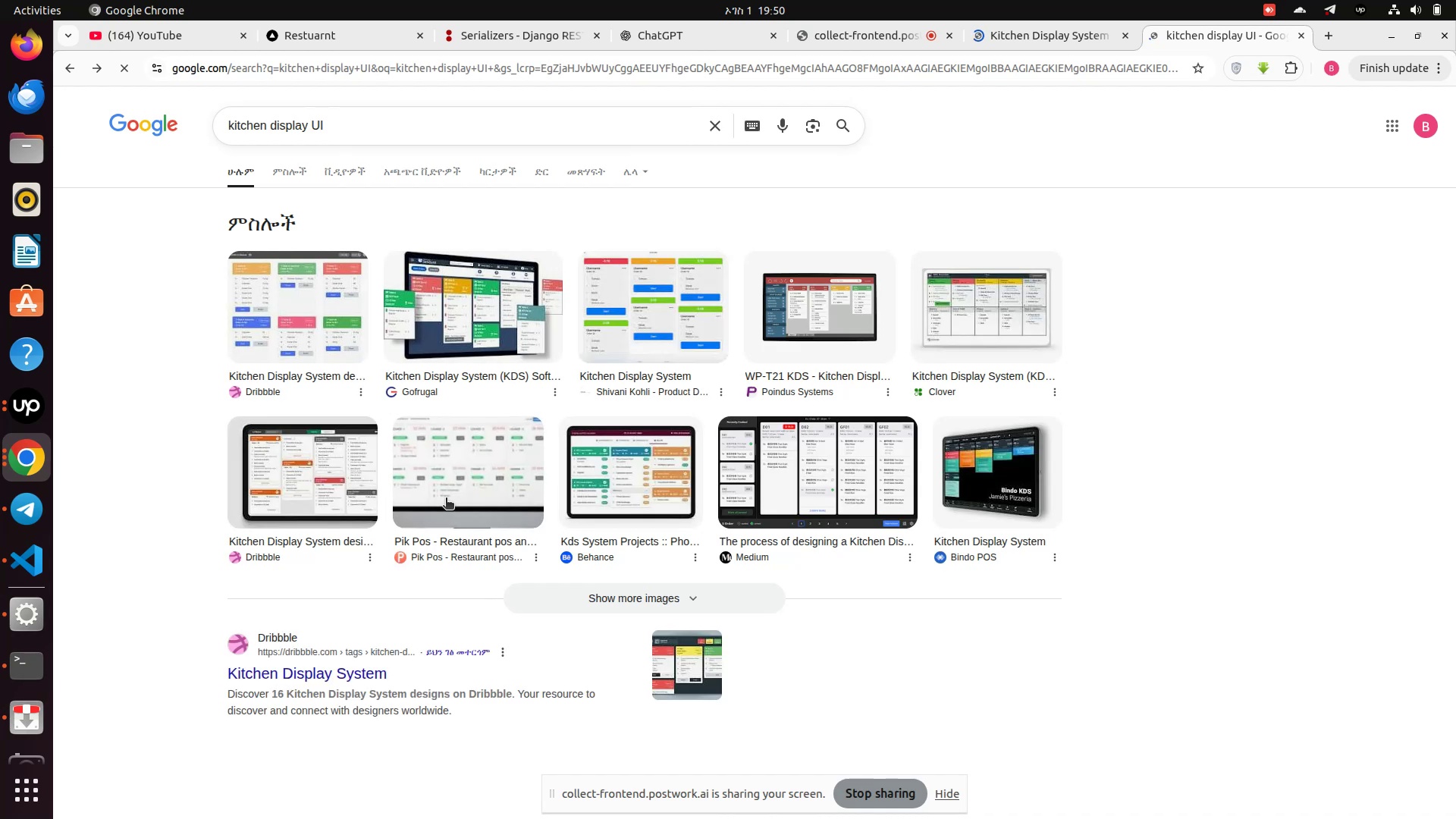 
scroll: coordinate [446, 499], scroll_direction: down, amount: 8.0
 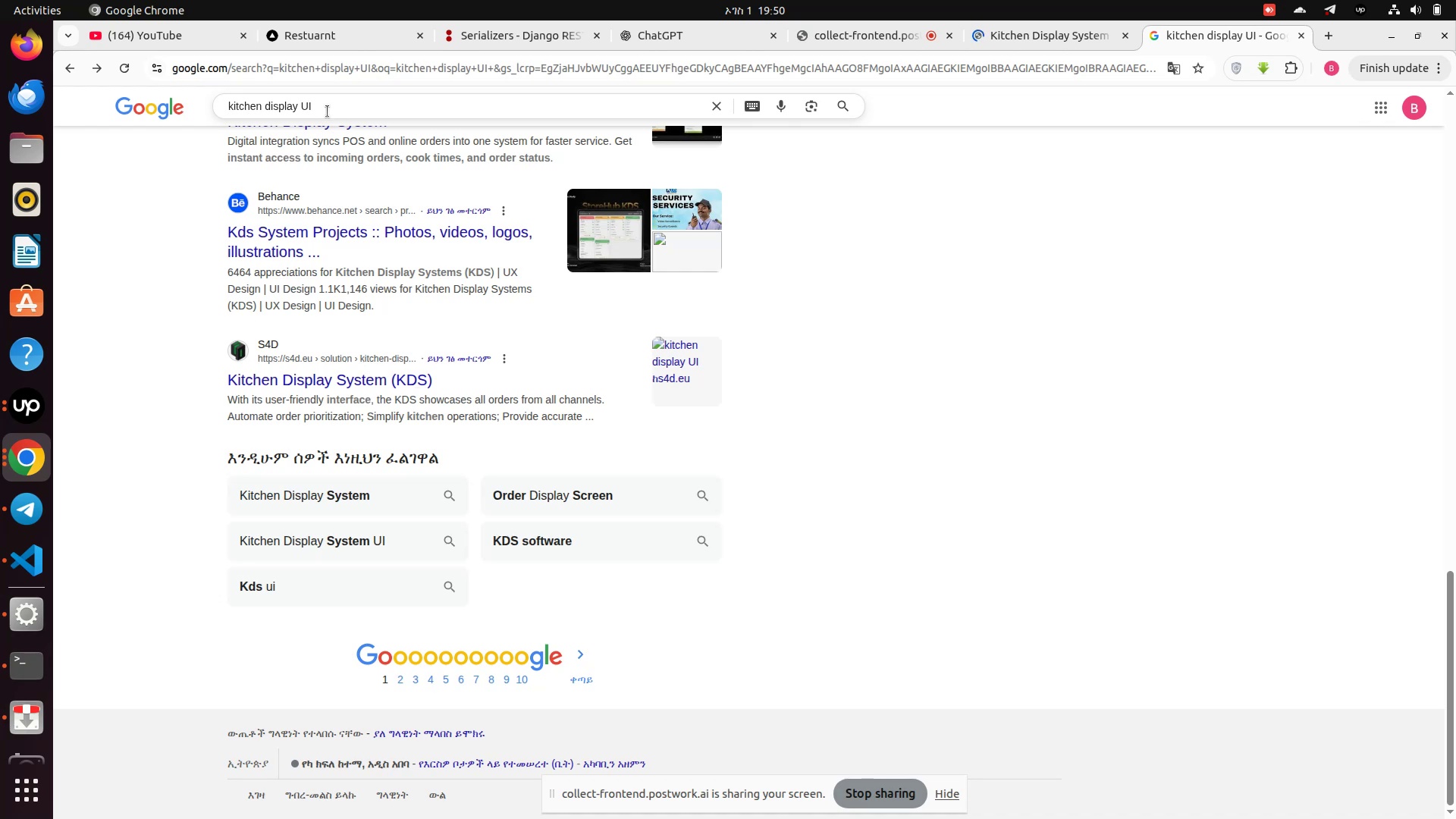 
left_click([327, 112])
 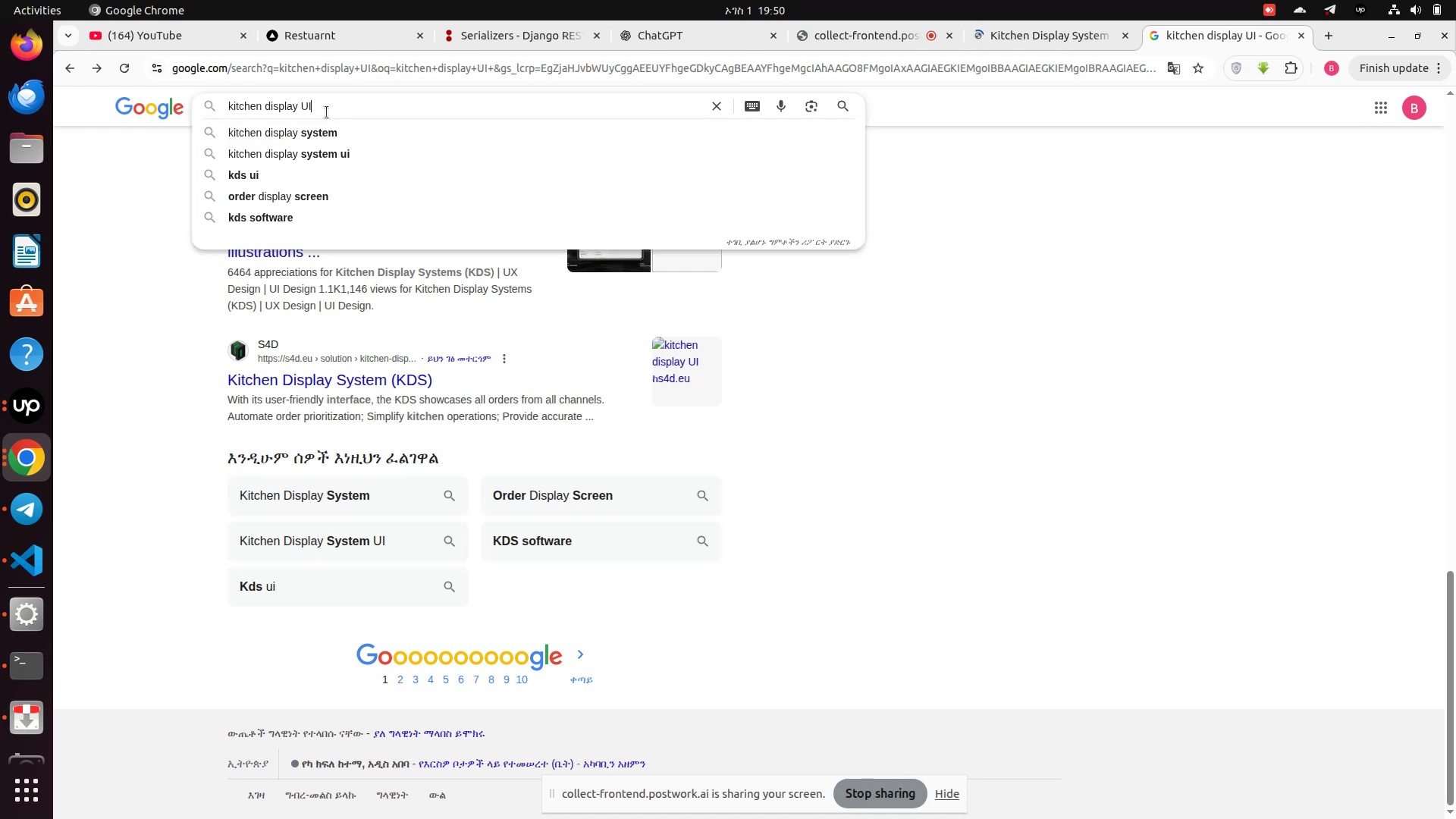 
key(Backspace)
key(Backspace)
key(Backspace)
type( order disply)
key(Backspace)
type(ay ui )
 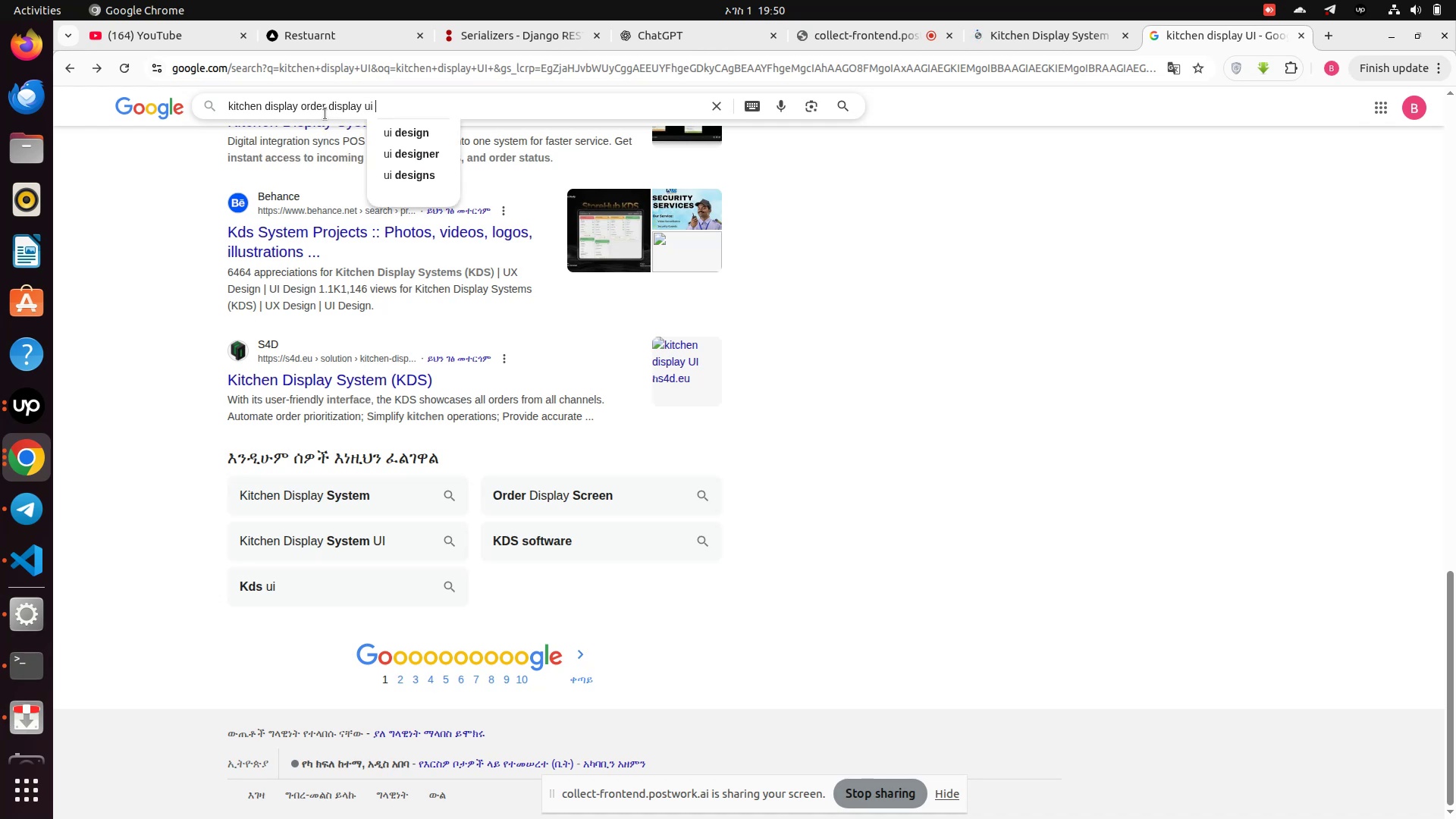 
key(Enter)
 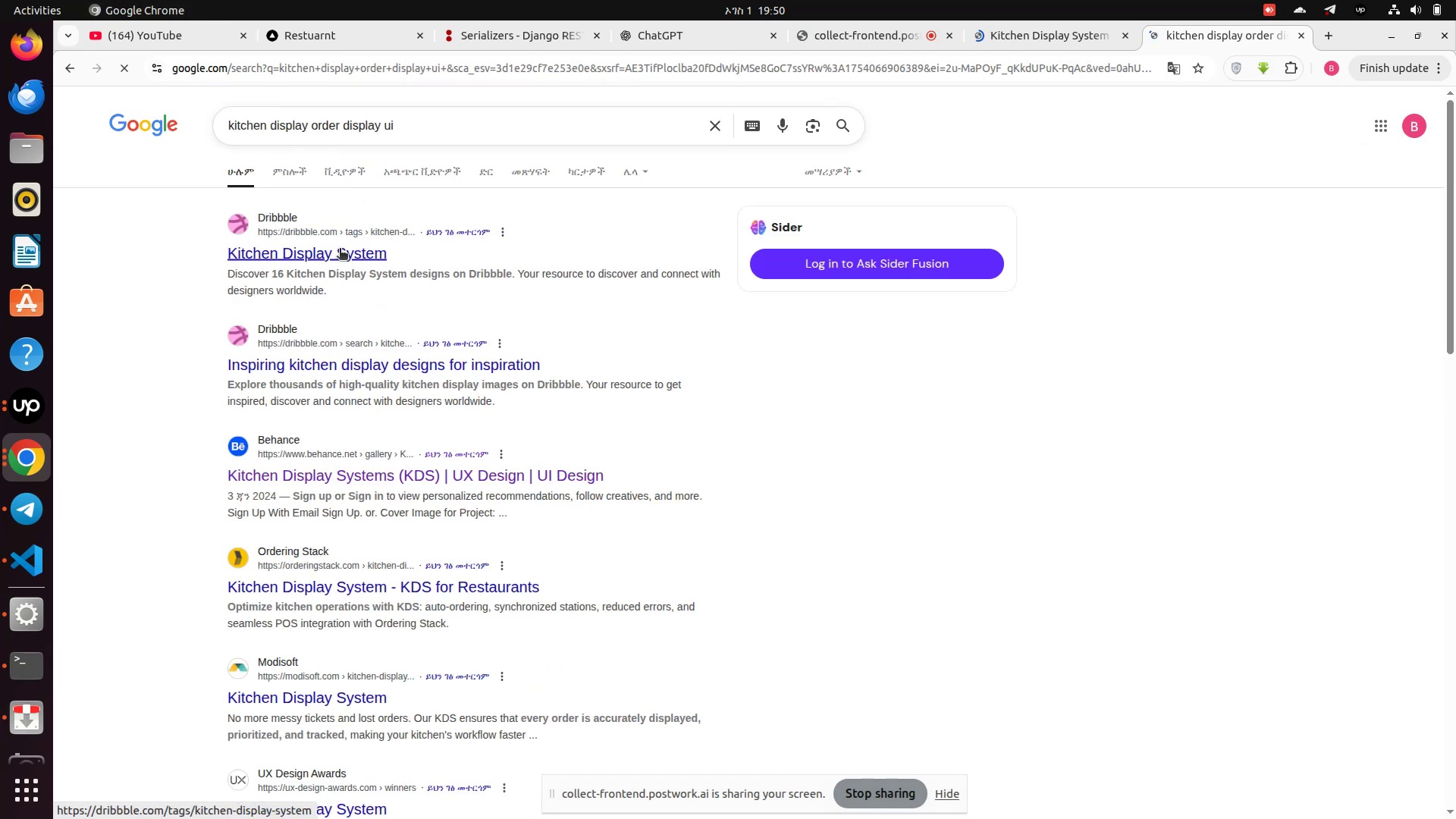 
wait(5.67)
 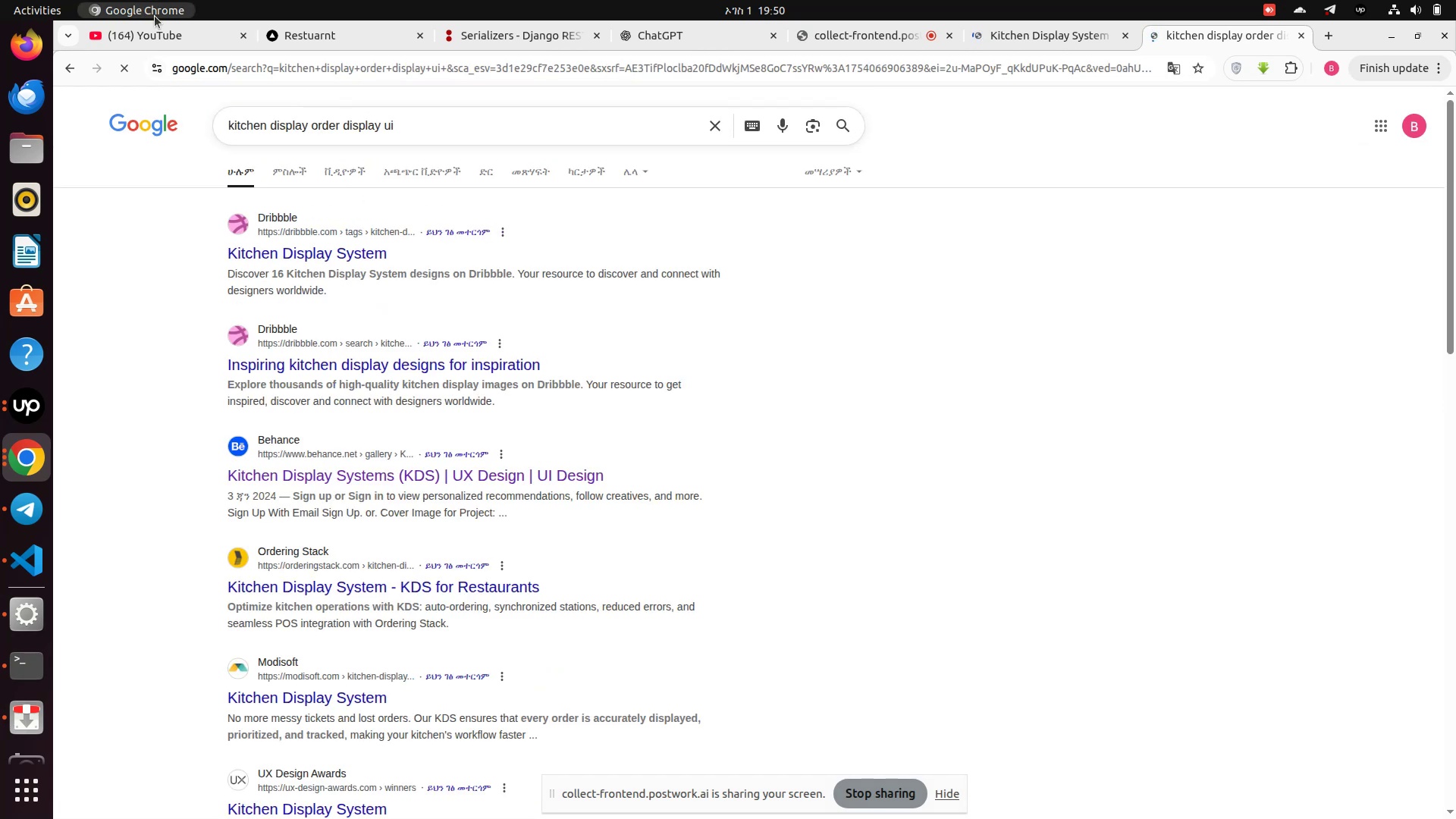 
hold_key(key=ControlLeft, duration=0.4)
left_click([340, 249])
 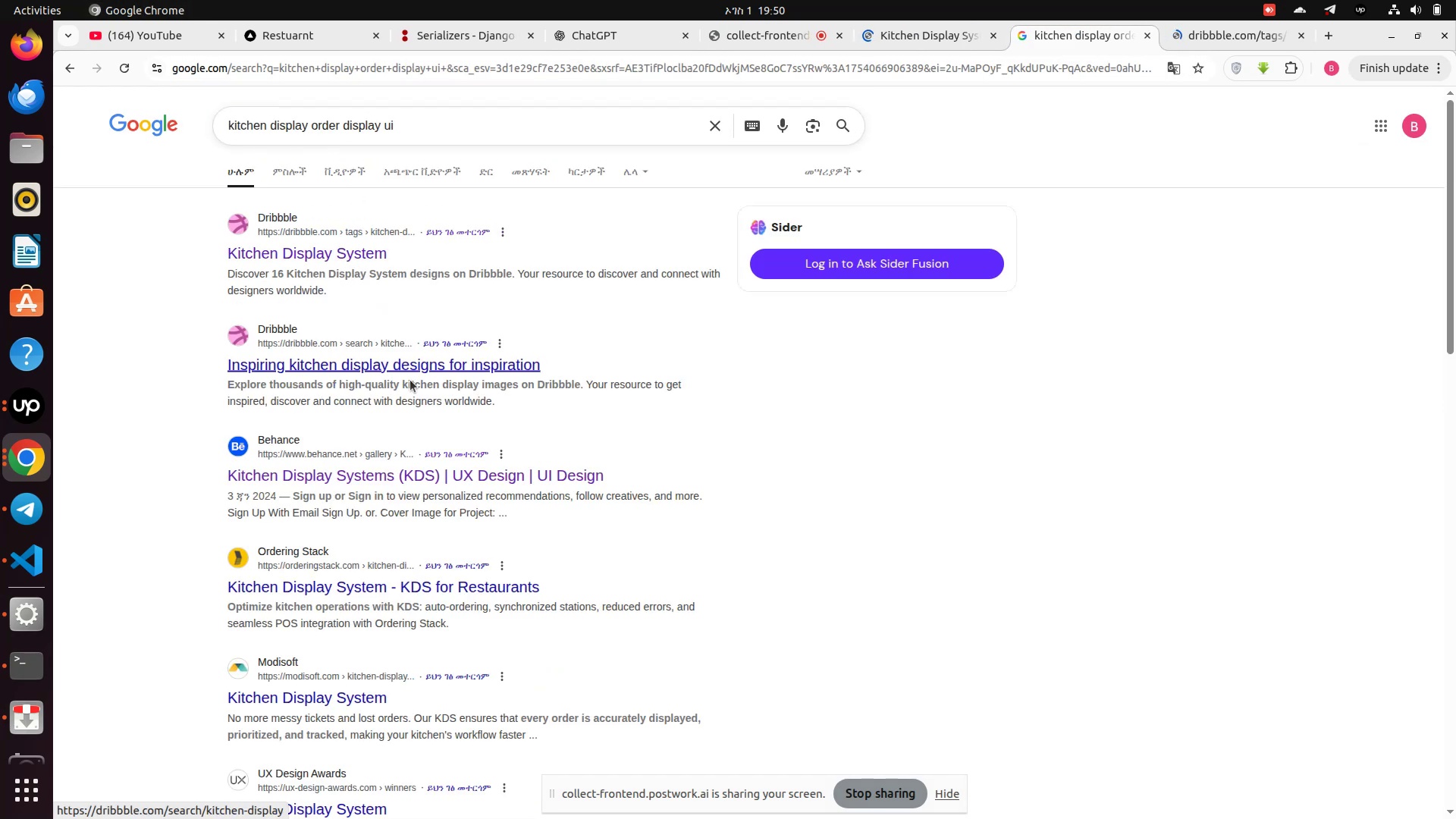 
scroll: coordinate [406, 419], scroll_direction: down, amount: 2.0
 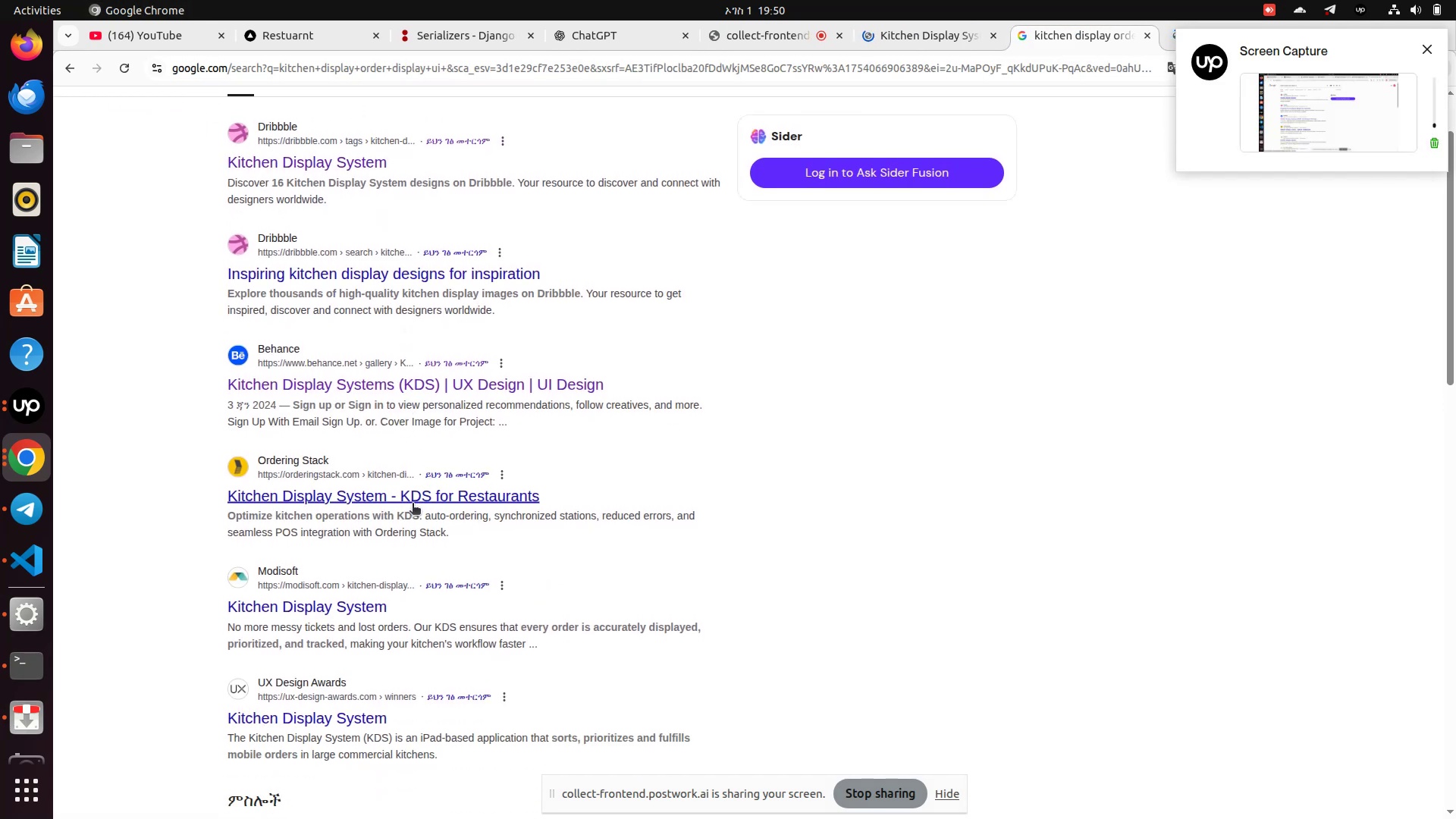 
hold_key(key=ControlLeft, duration=0.74)
left_click([399, 494])
 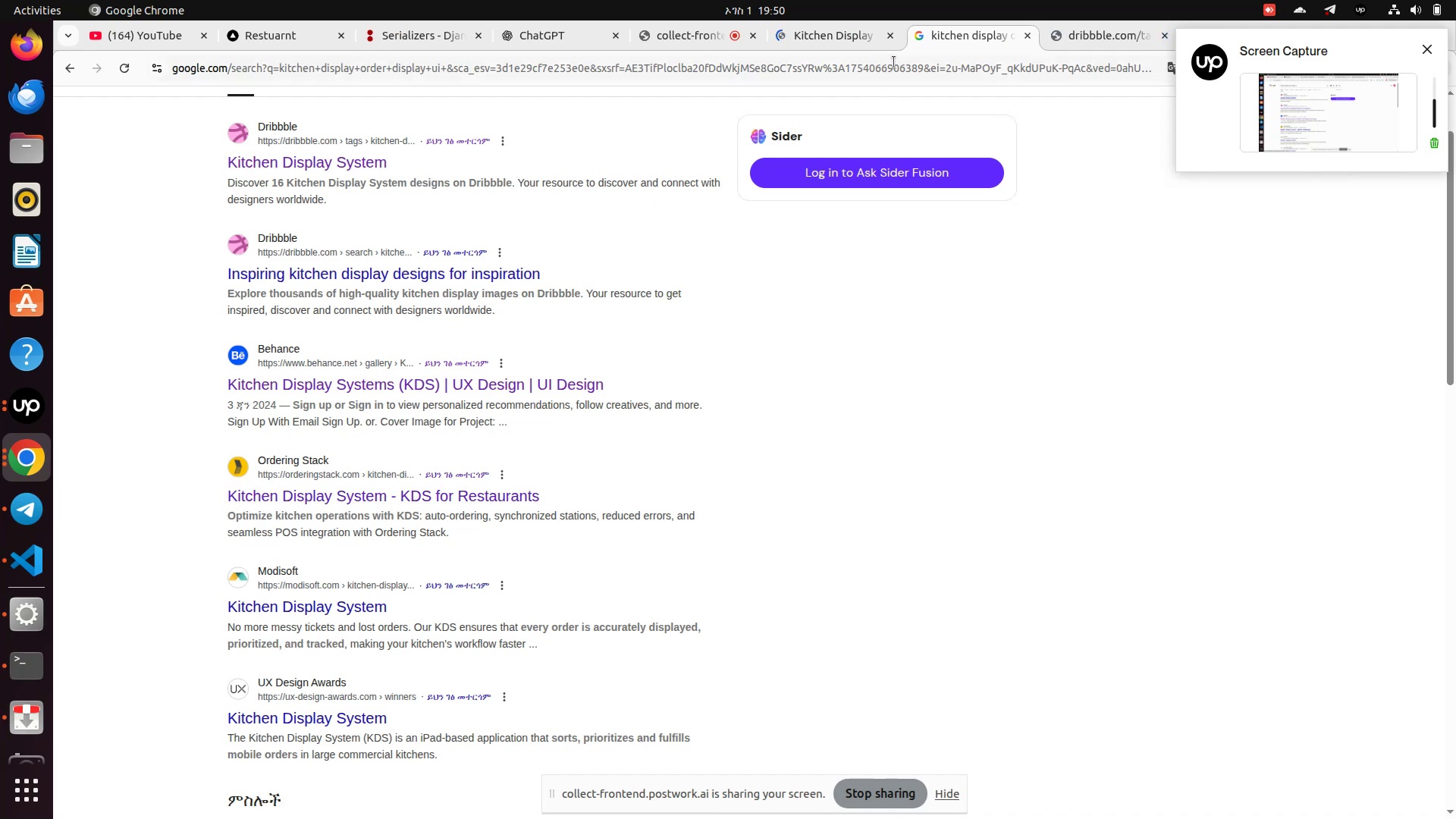 
left_click([1070, 33])
 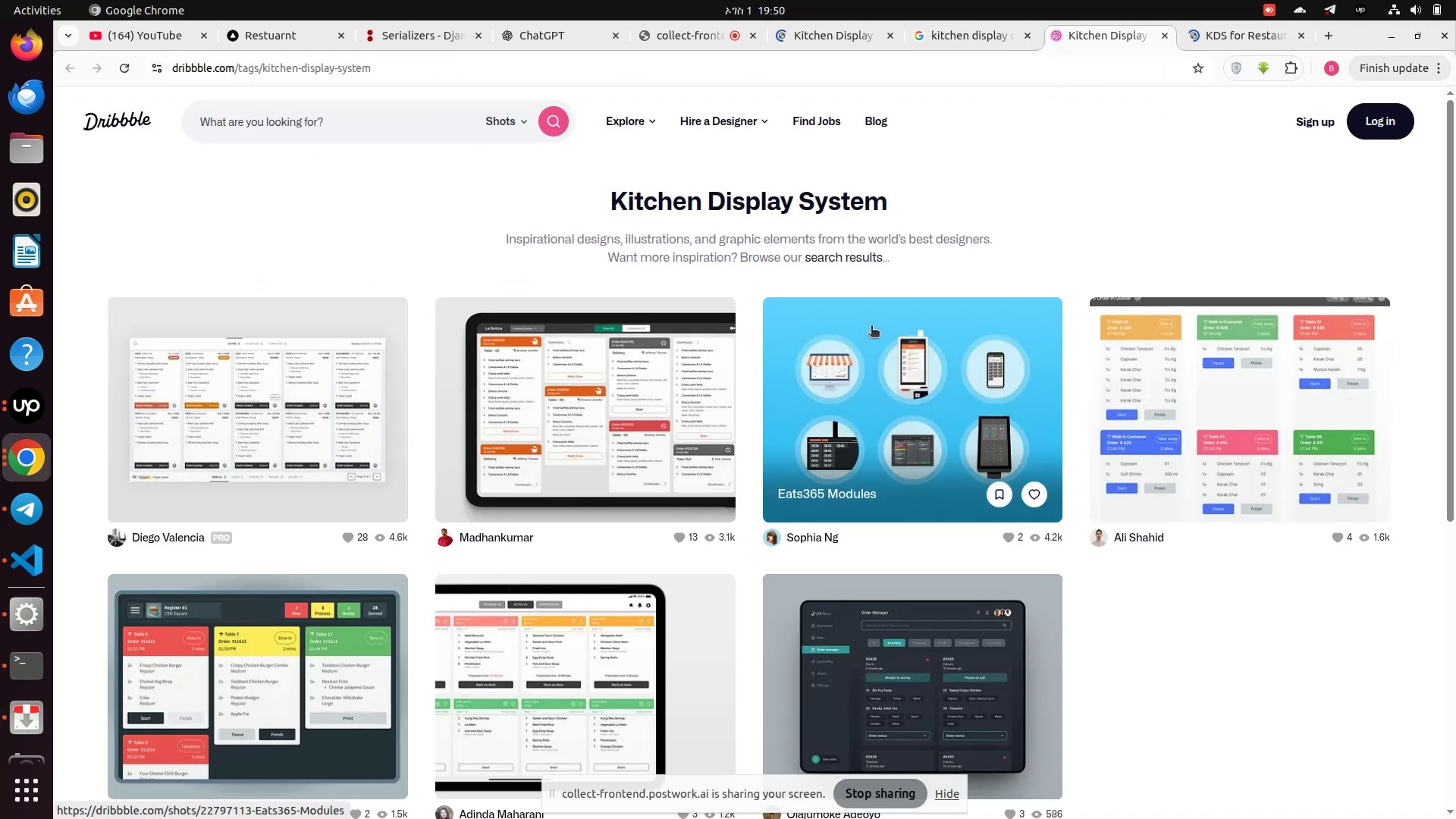 
wait(6.61)
 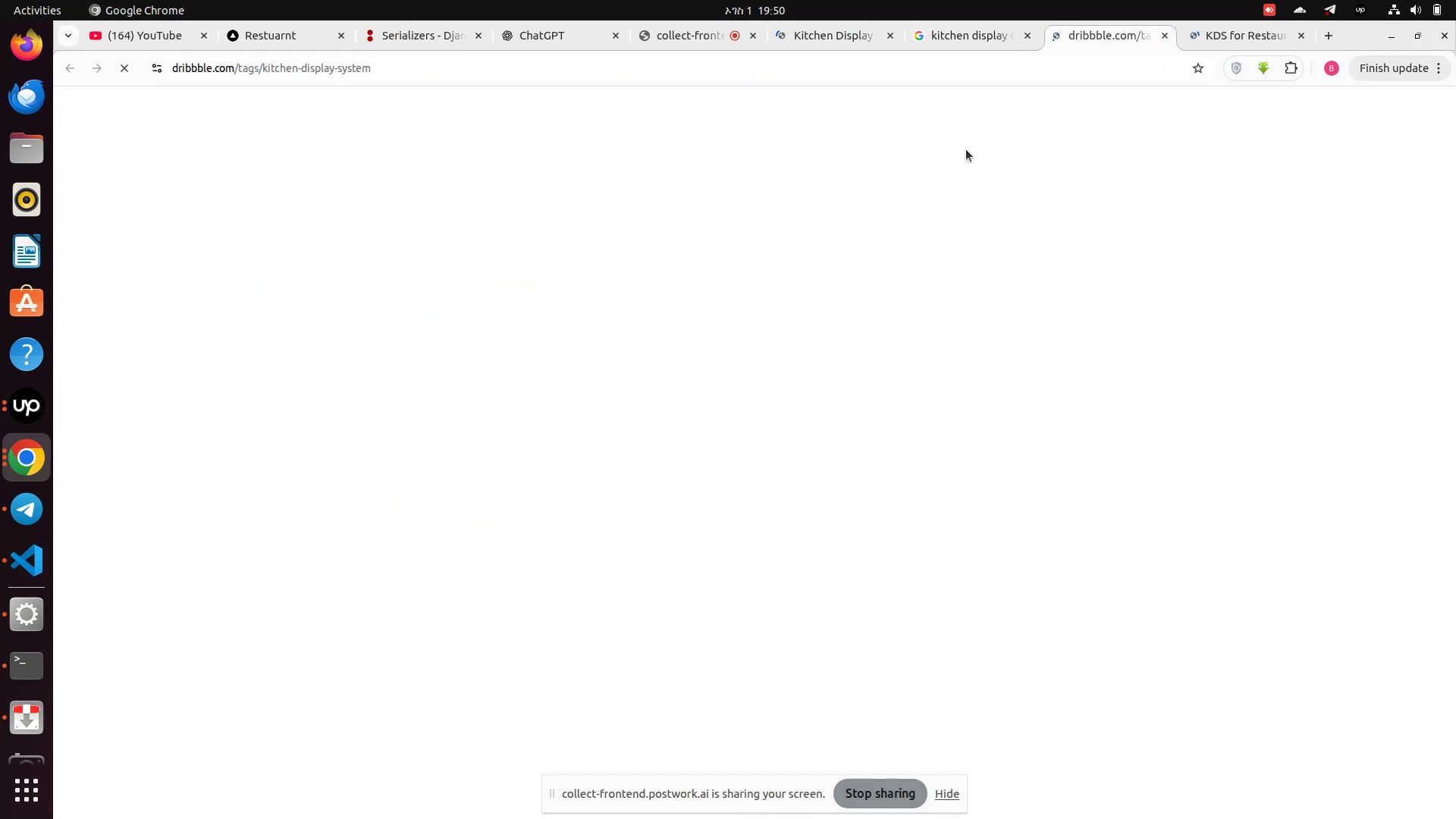 
left_click([258, 605])
 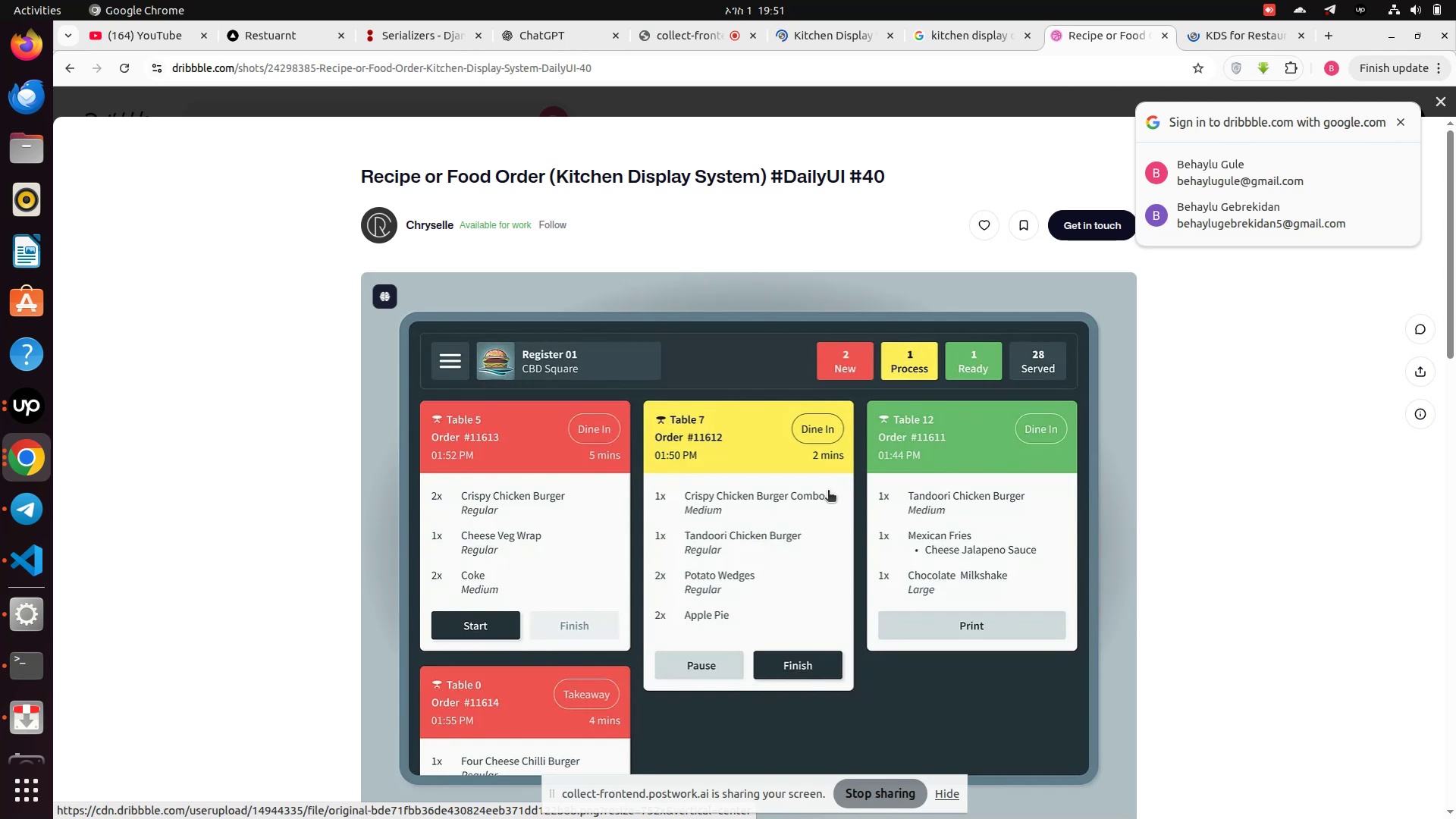 
wait(15.28)
 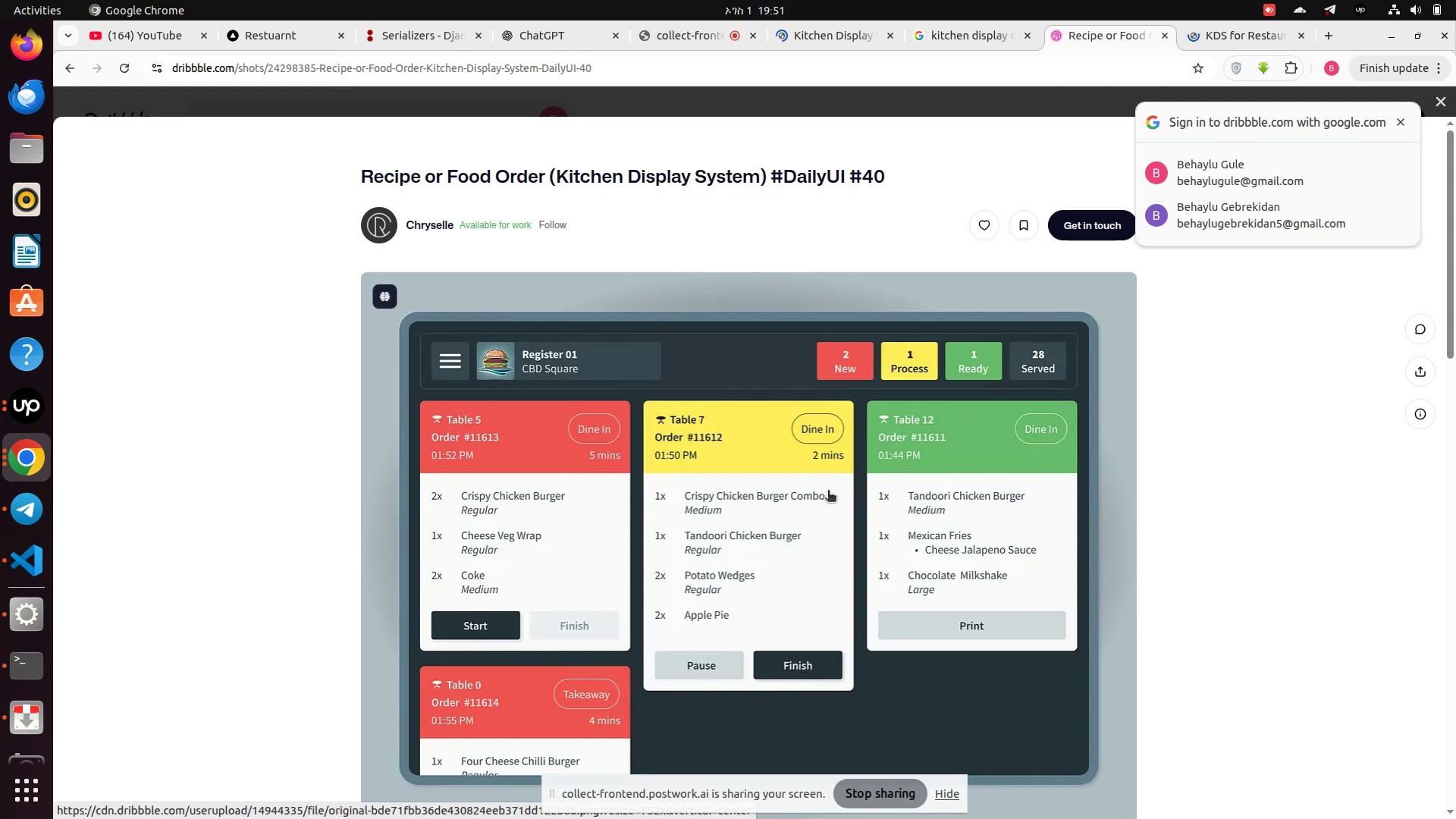 
left_click([30, 554])
 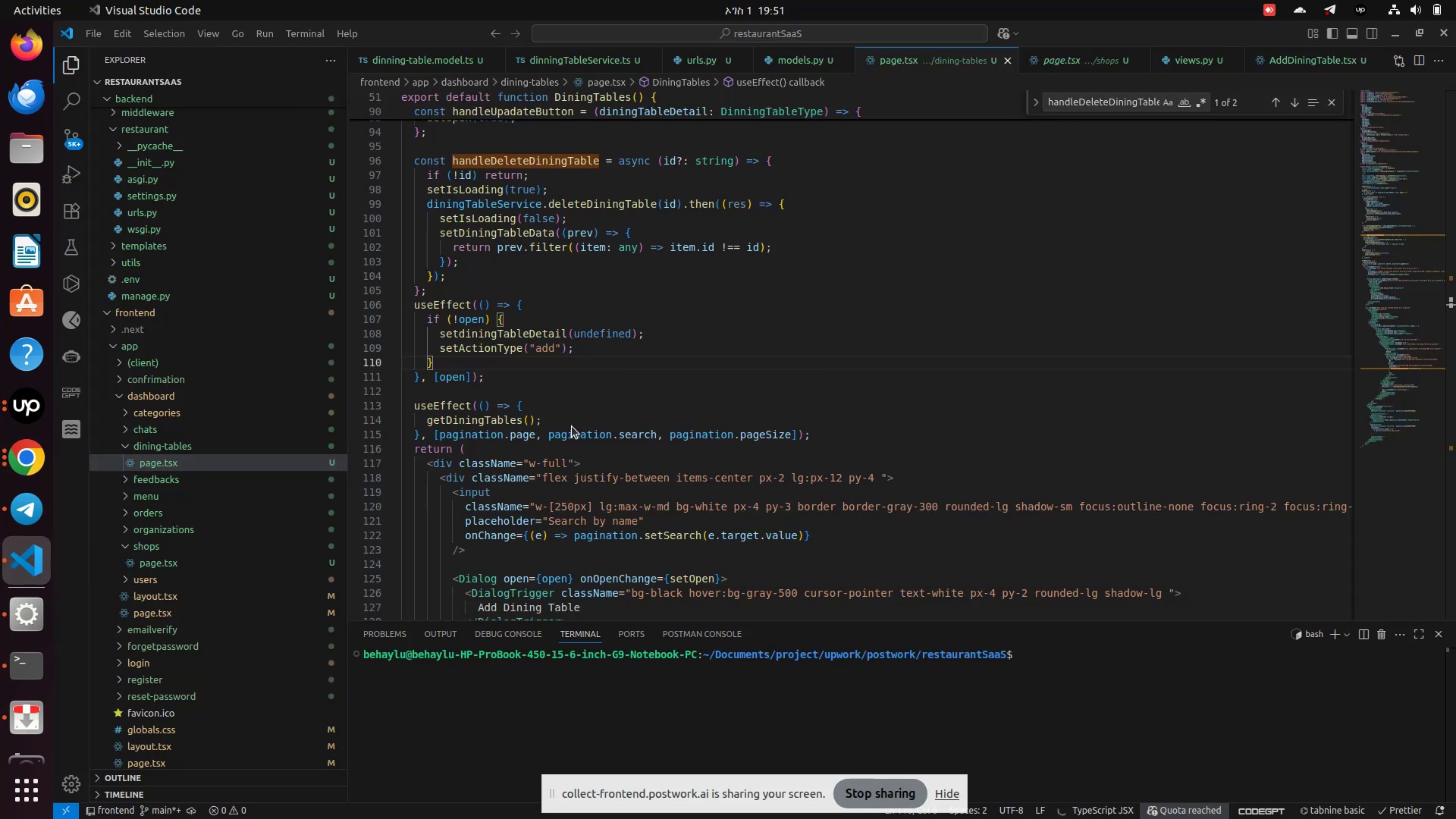 
scroll: coordinate [739, 368], scroll_direction: down, amount: 5.0
 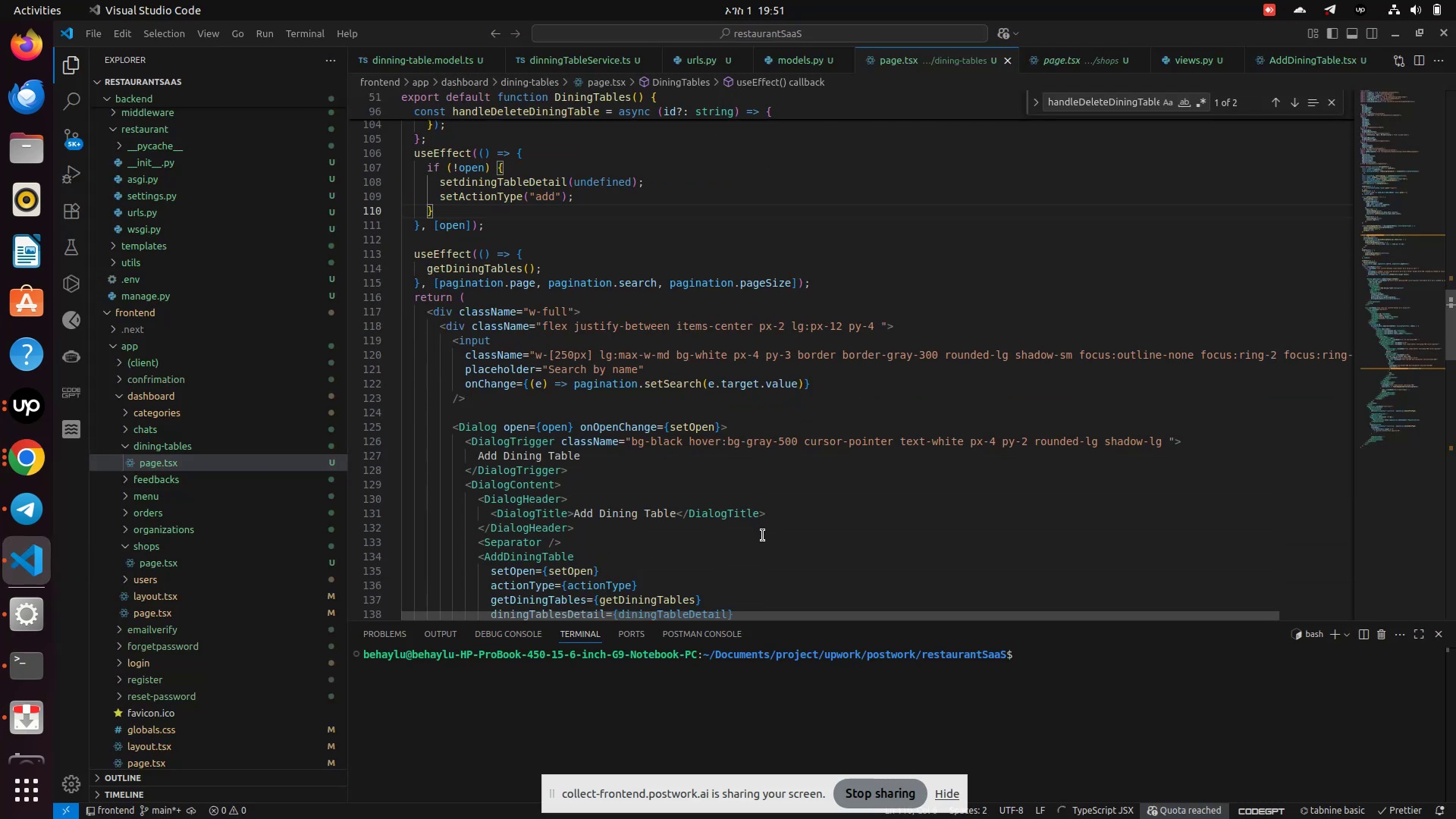 
scroll: coordinate [706, 445], scroll_direction: up, amount: 42.0
 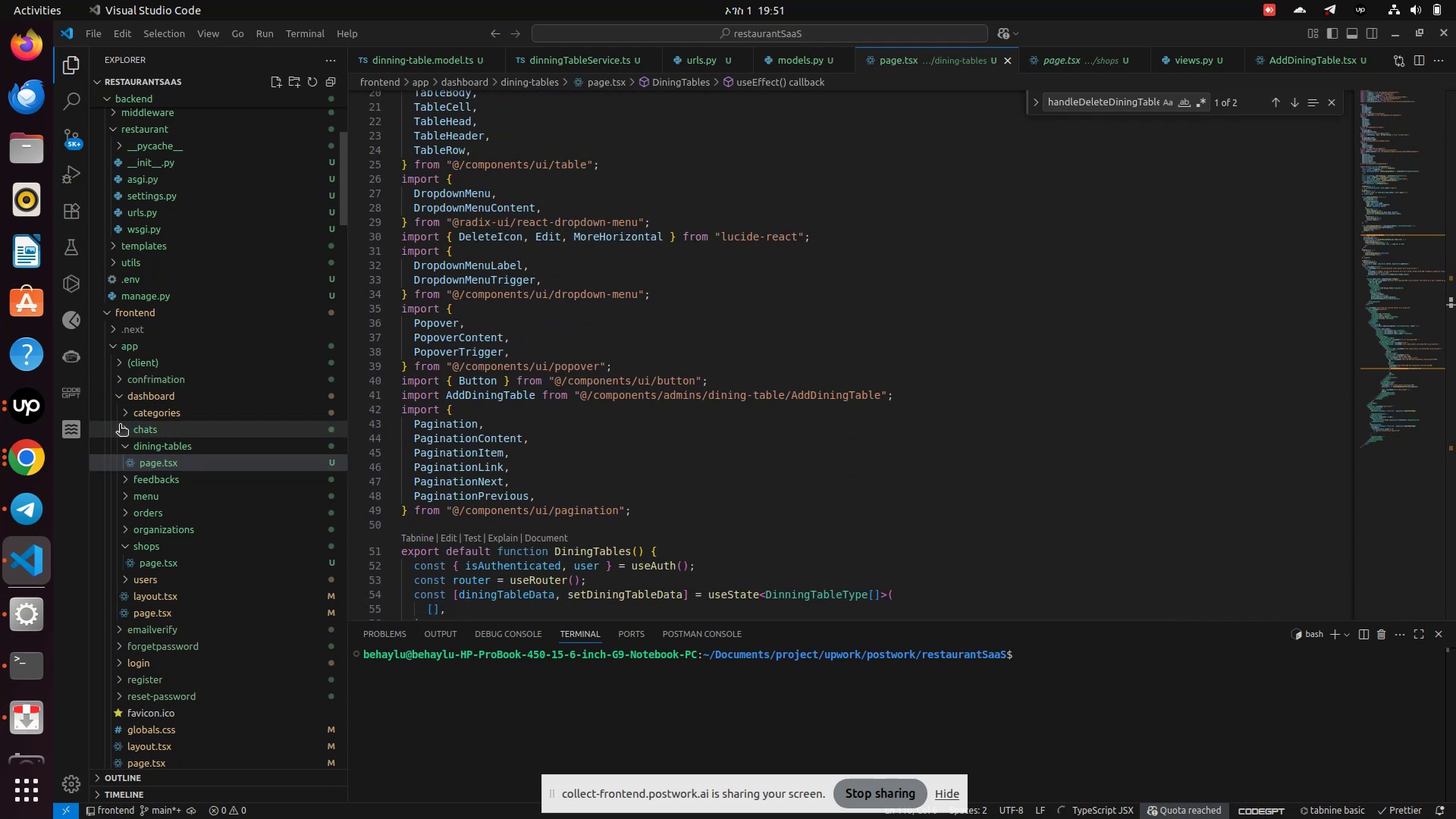 
left_click([120, 425])
 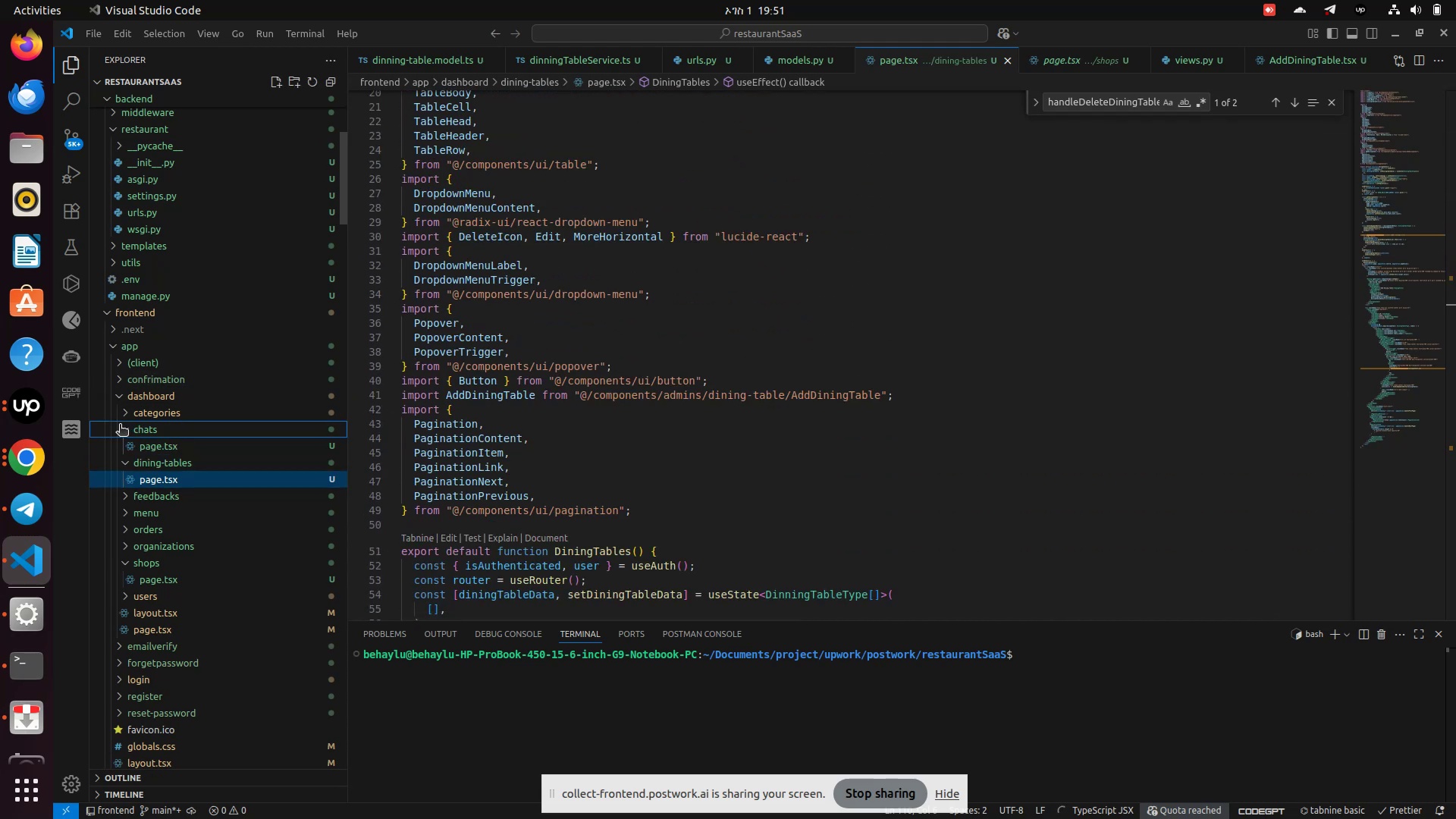 
left_click([120, 425])
 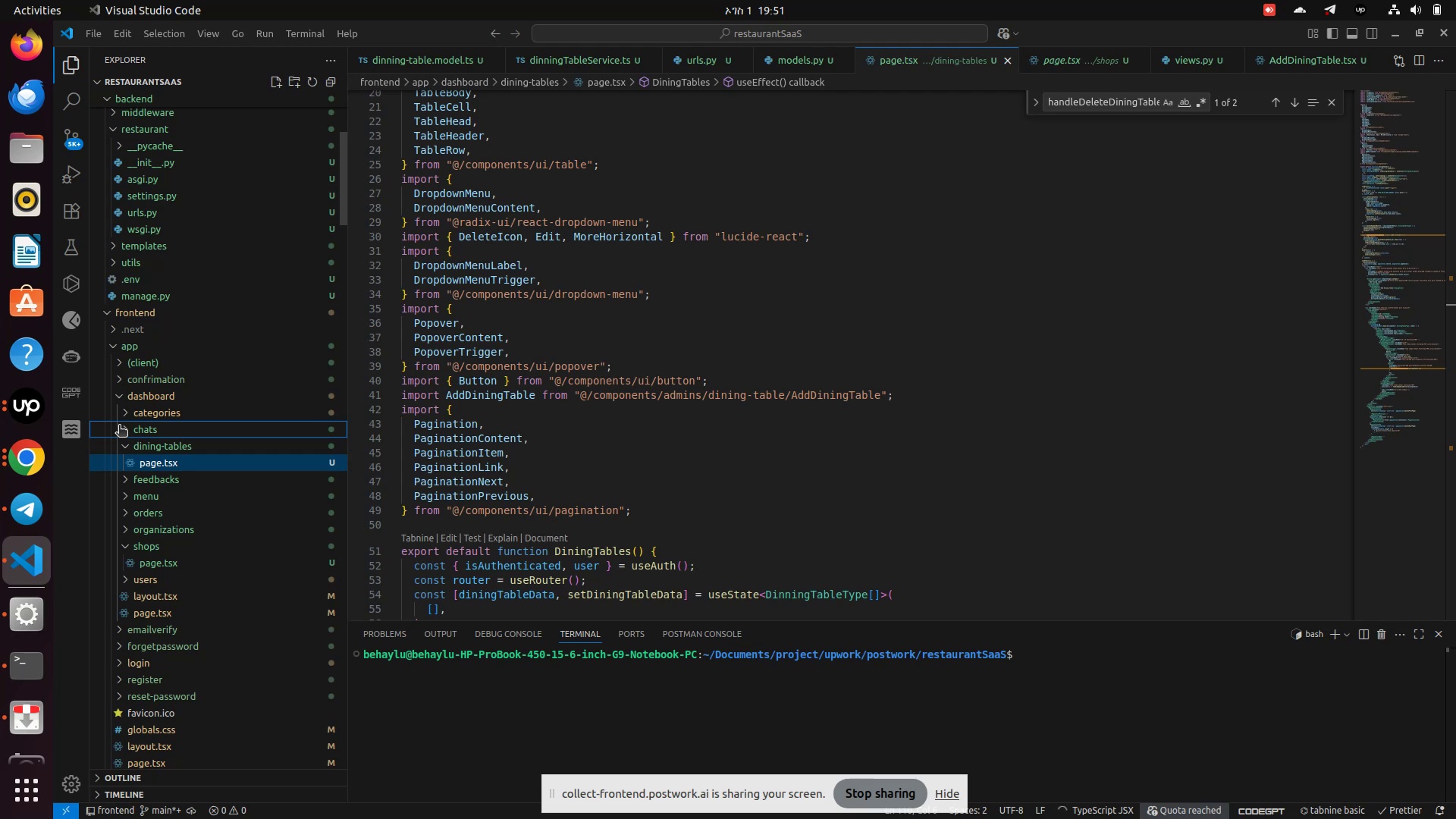 
wait(5.42)
 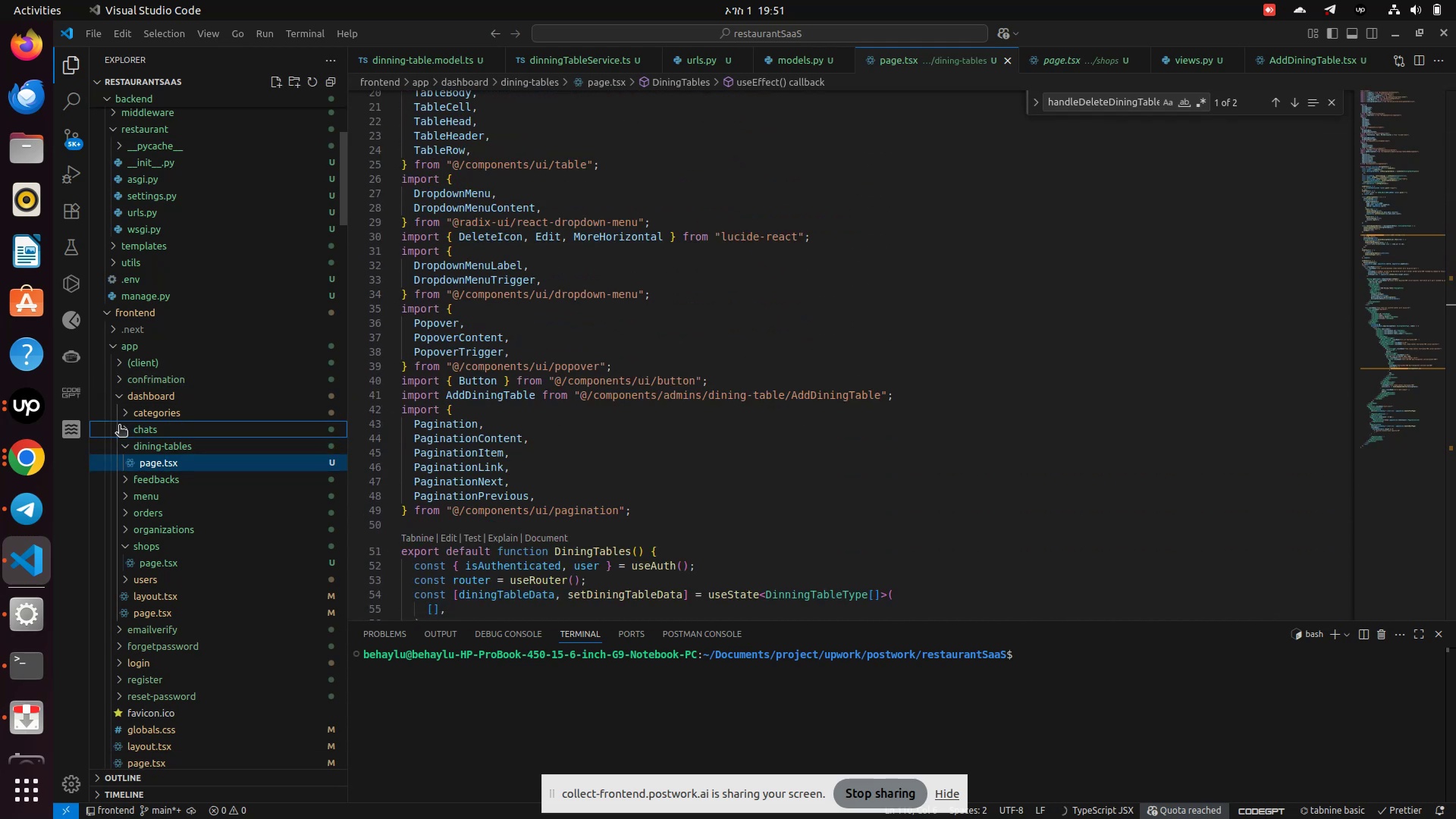 
left_click([39, 561])
 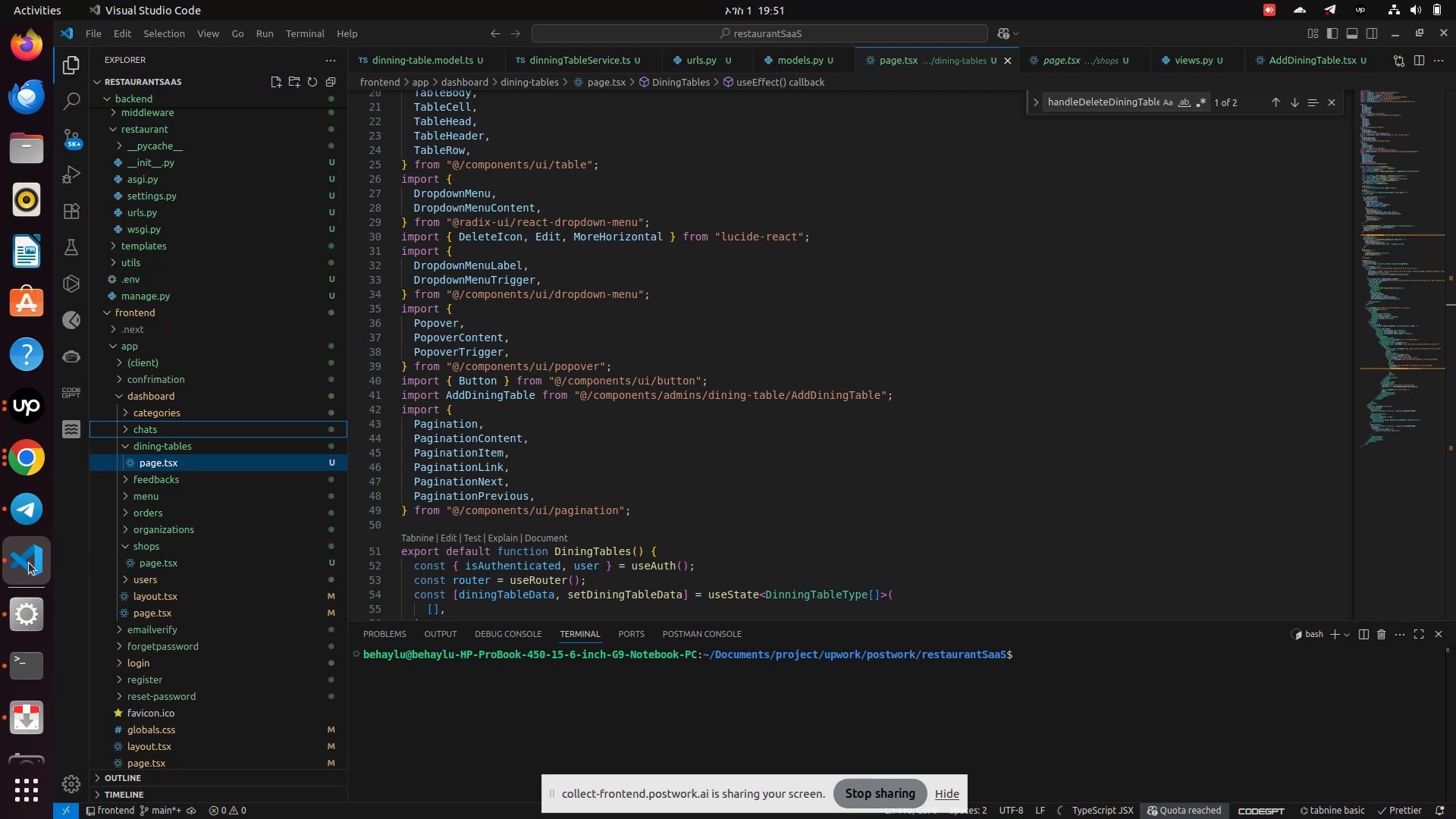 
wait(8.27)
 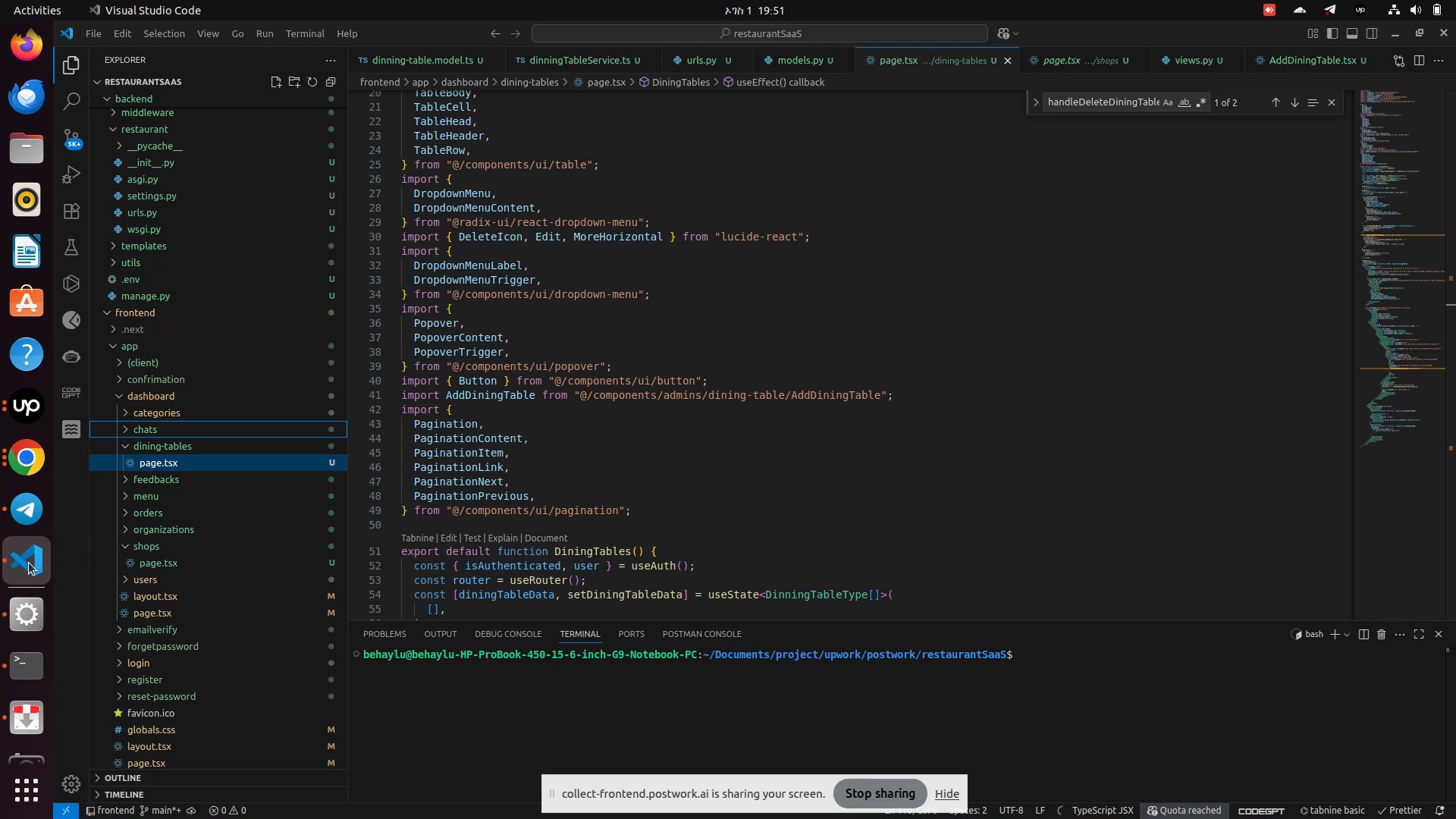 
left_click([1001, 214])
 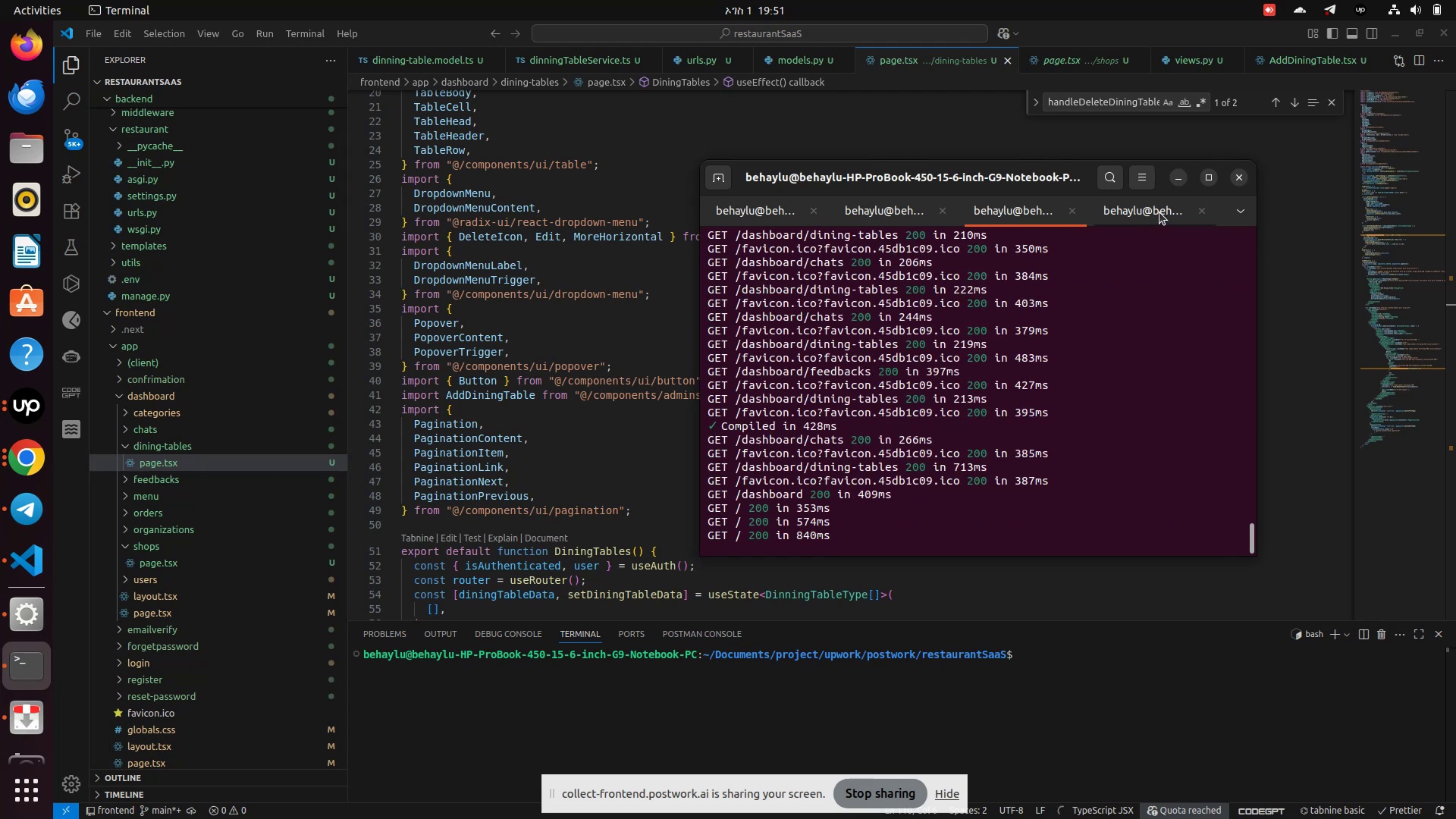 
left_click([1134, 212])
 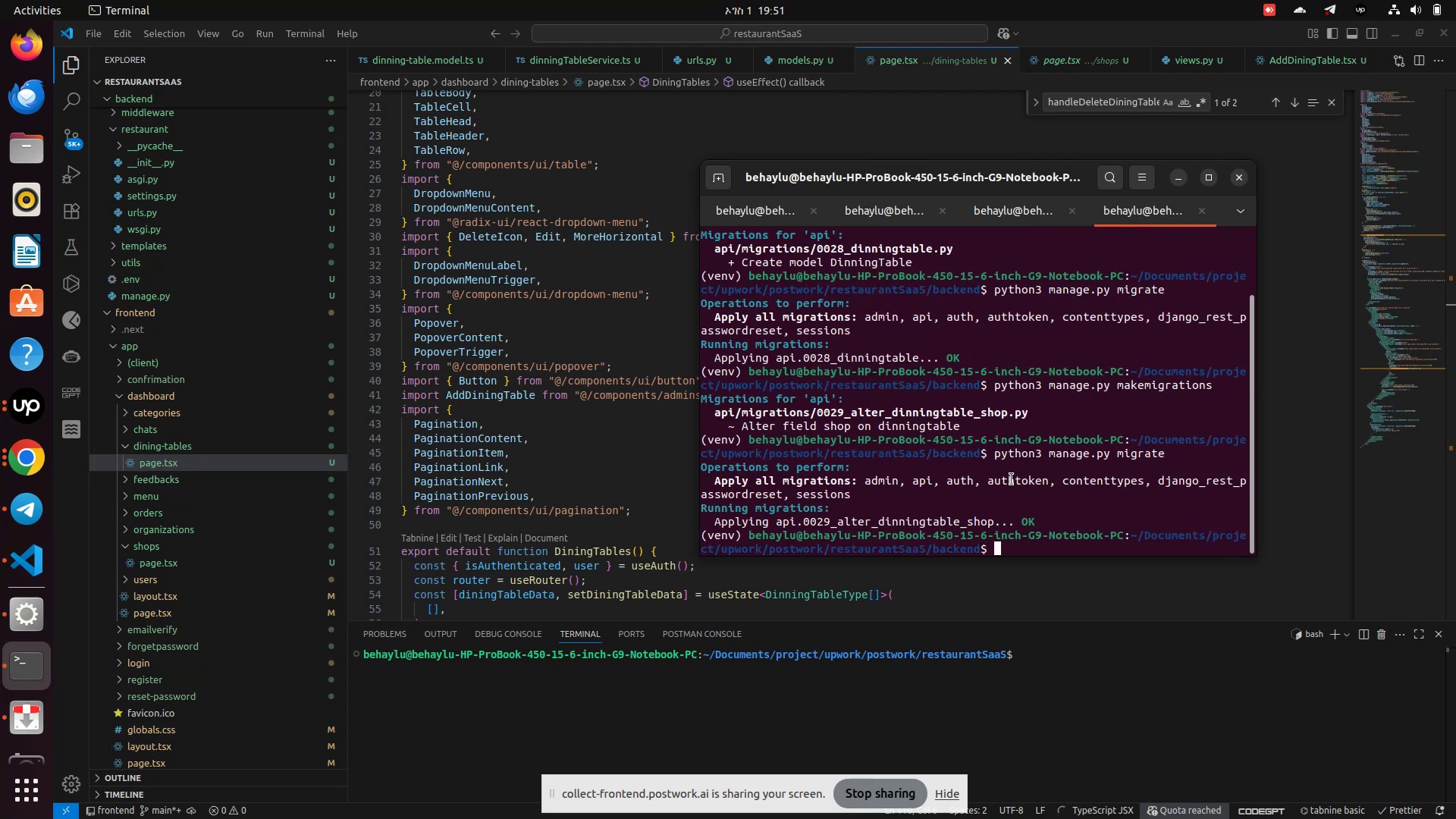 
type(psql -U postgres -d )
 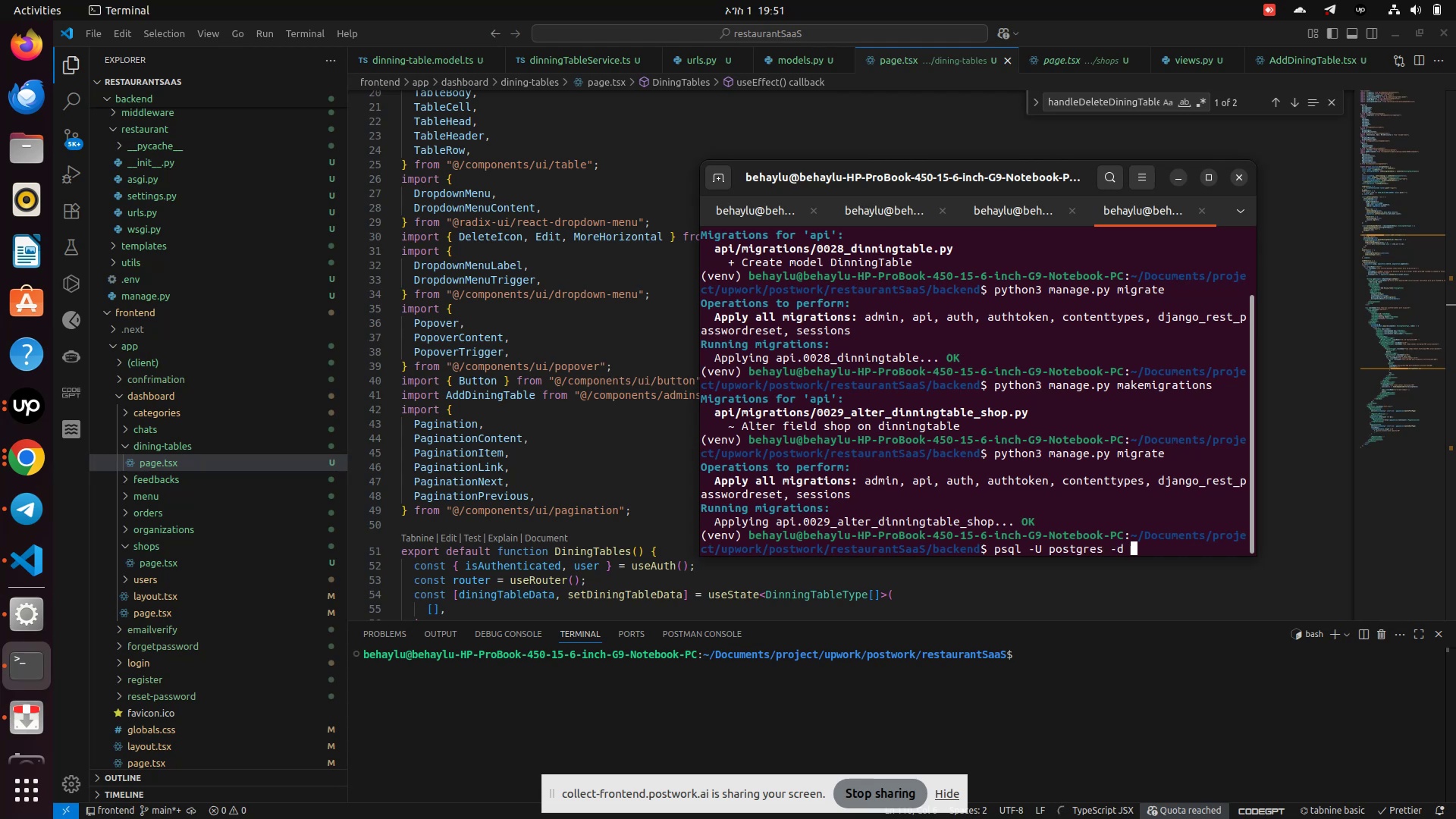 
type(restaurant)
 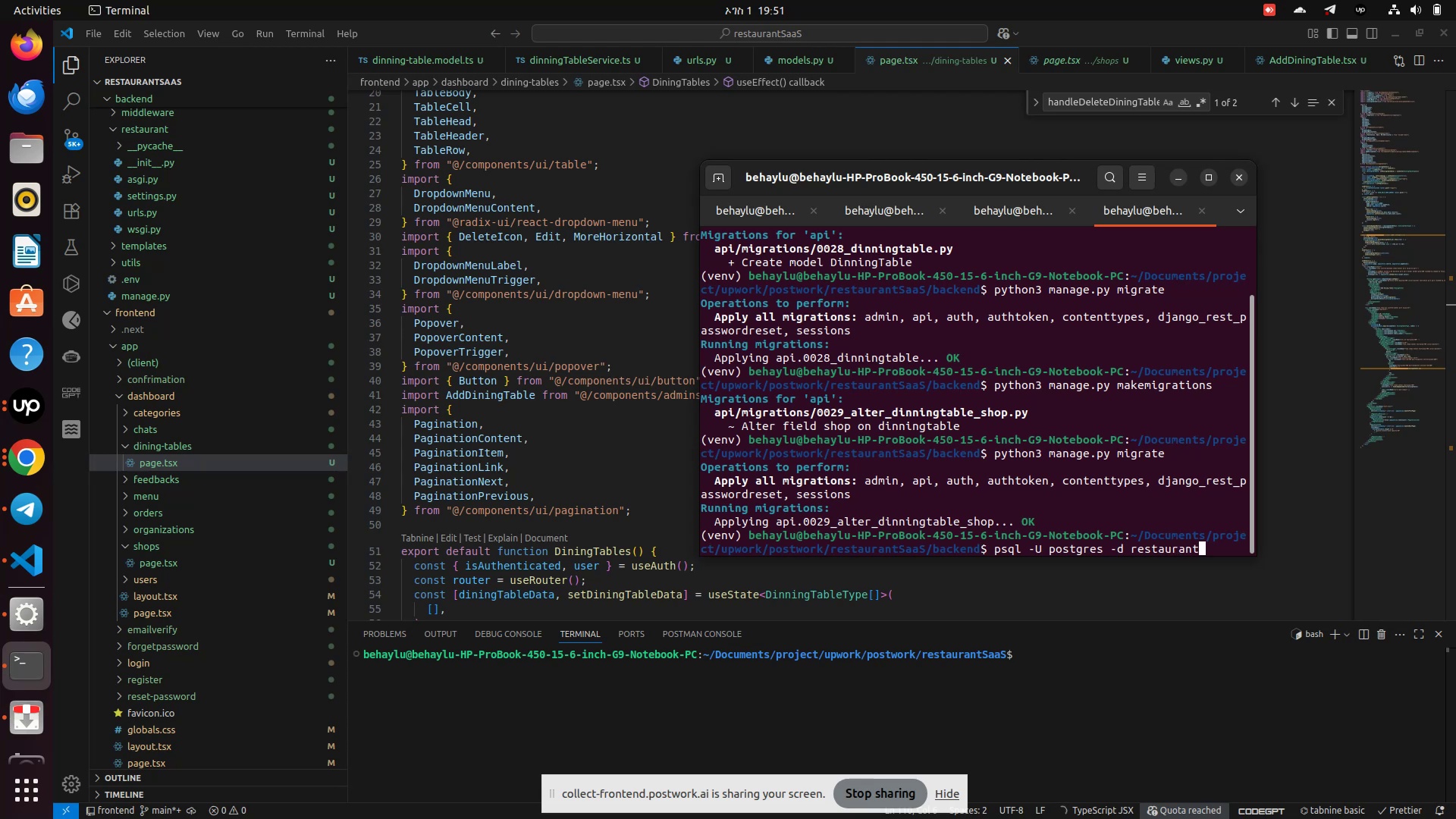 
key(Enter)
 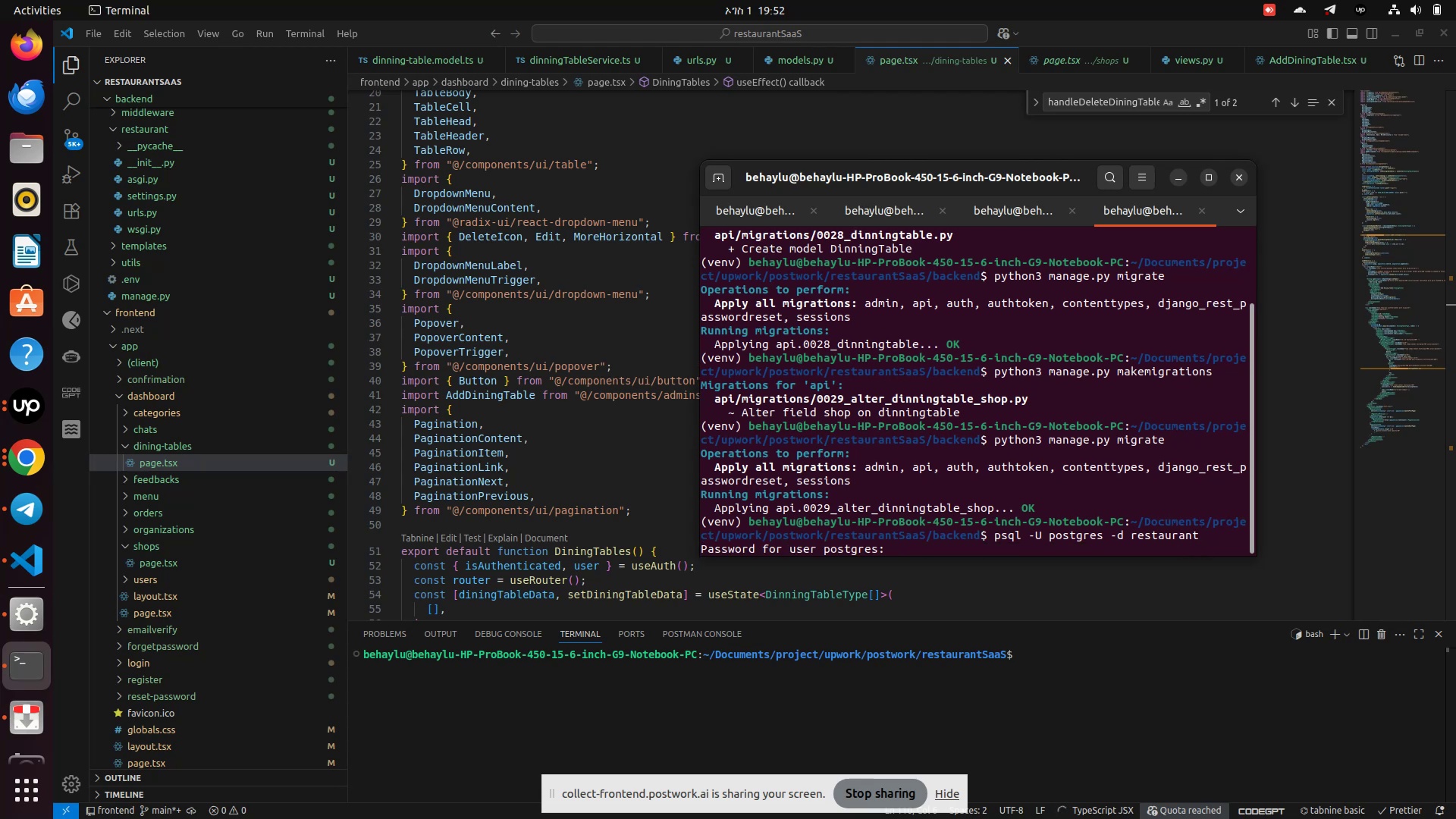 
wait(6.02)
 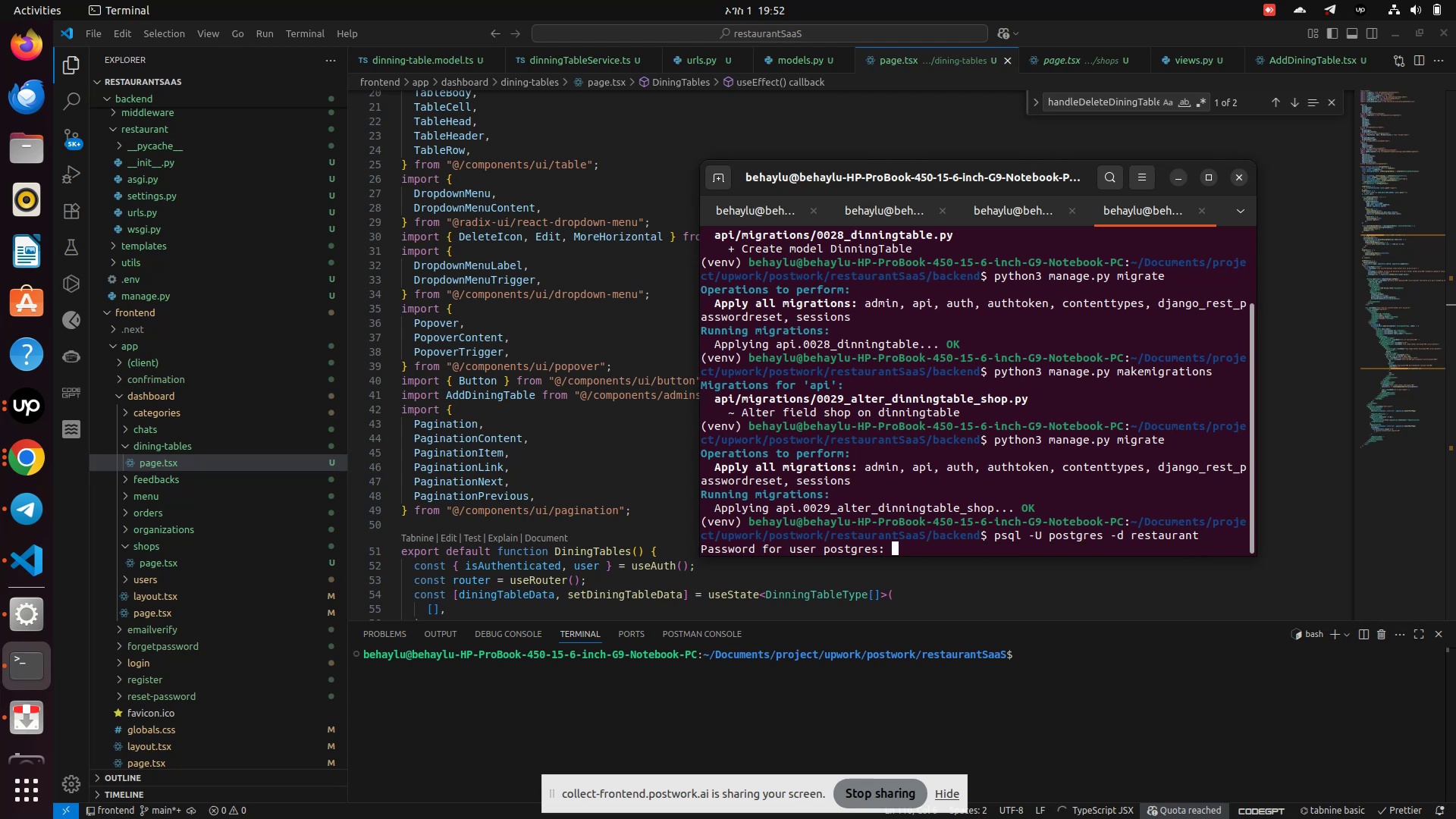 
type(12345)
 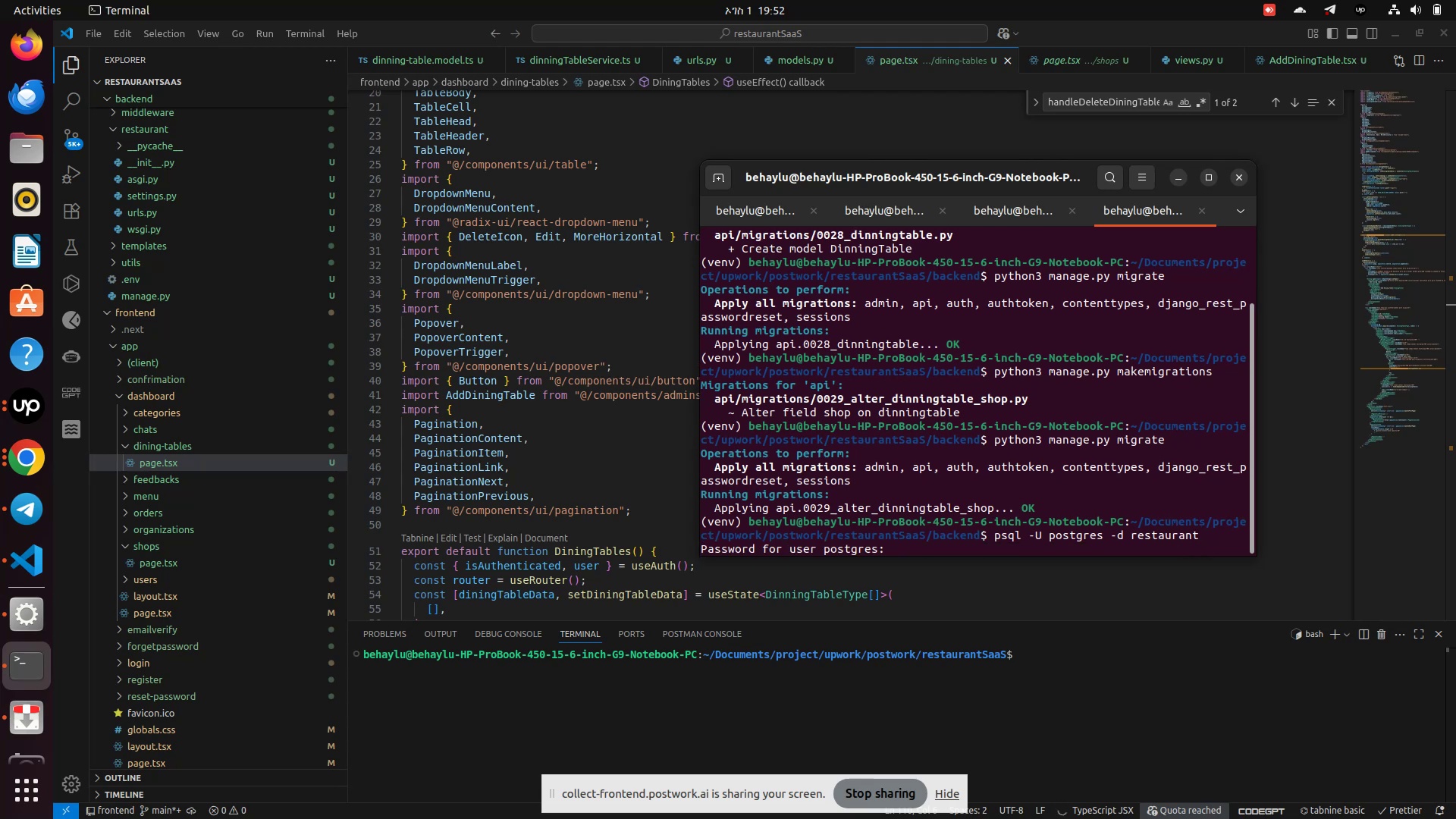 
key(Enter)
 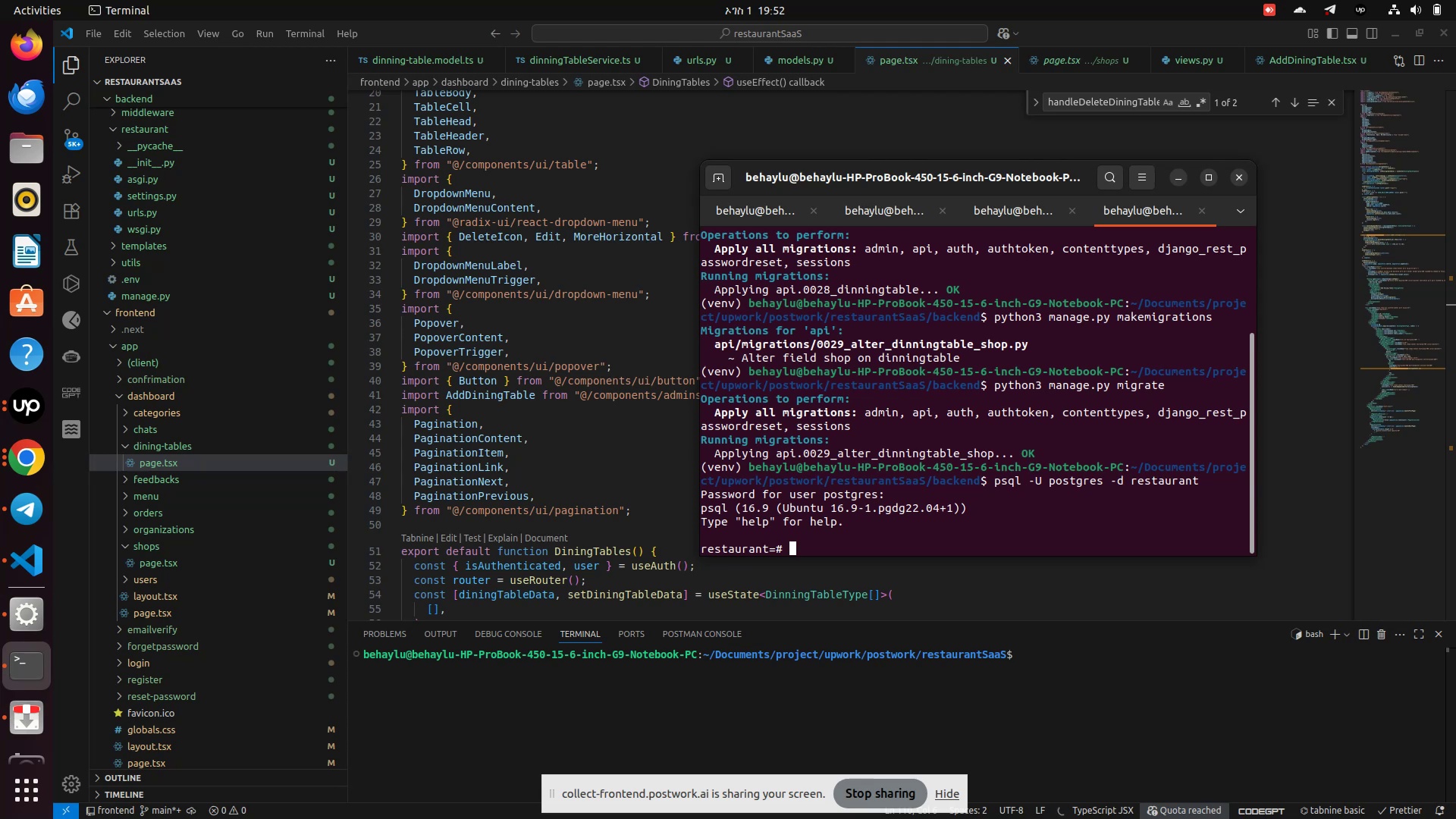 
type(delete from order )
key(Backspace)
key(Backspace)
key(Backspace)
type(api_orderitem)
 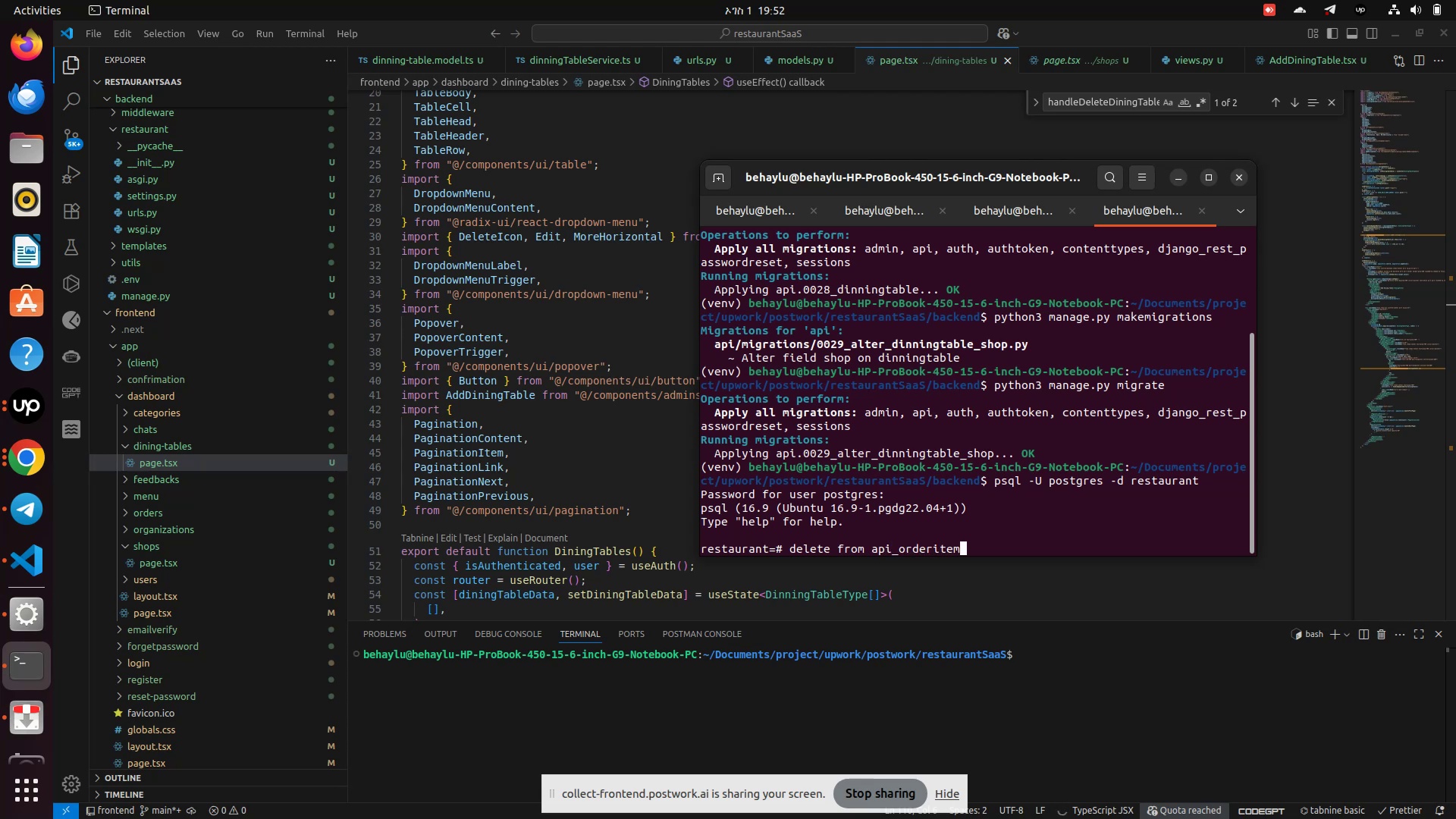 
key(Enter)
 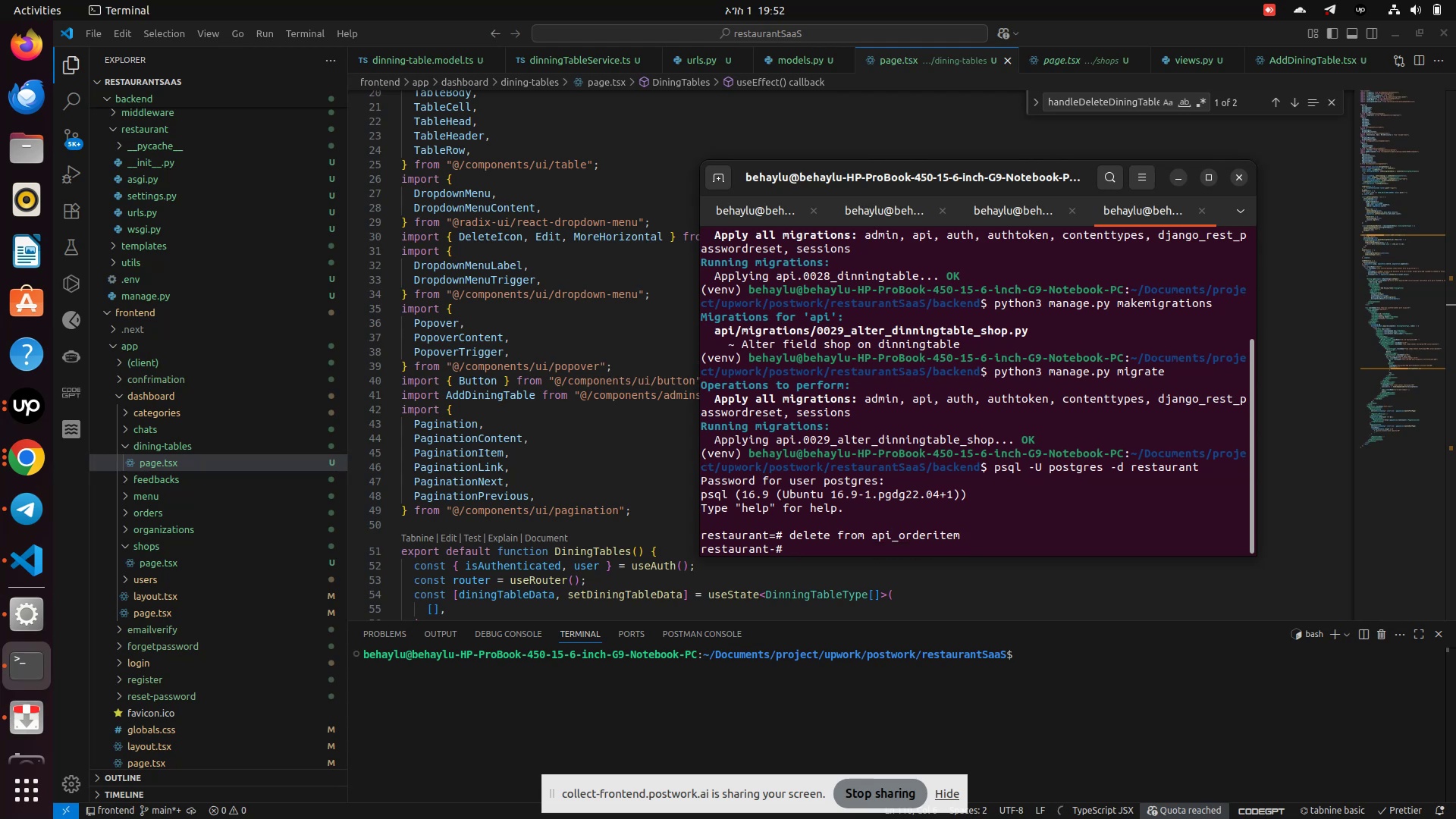 
key(Semicolon)
 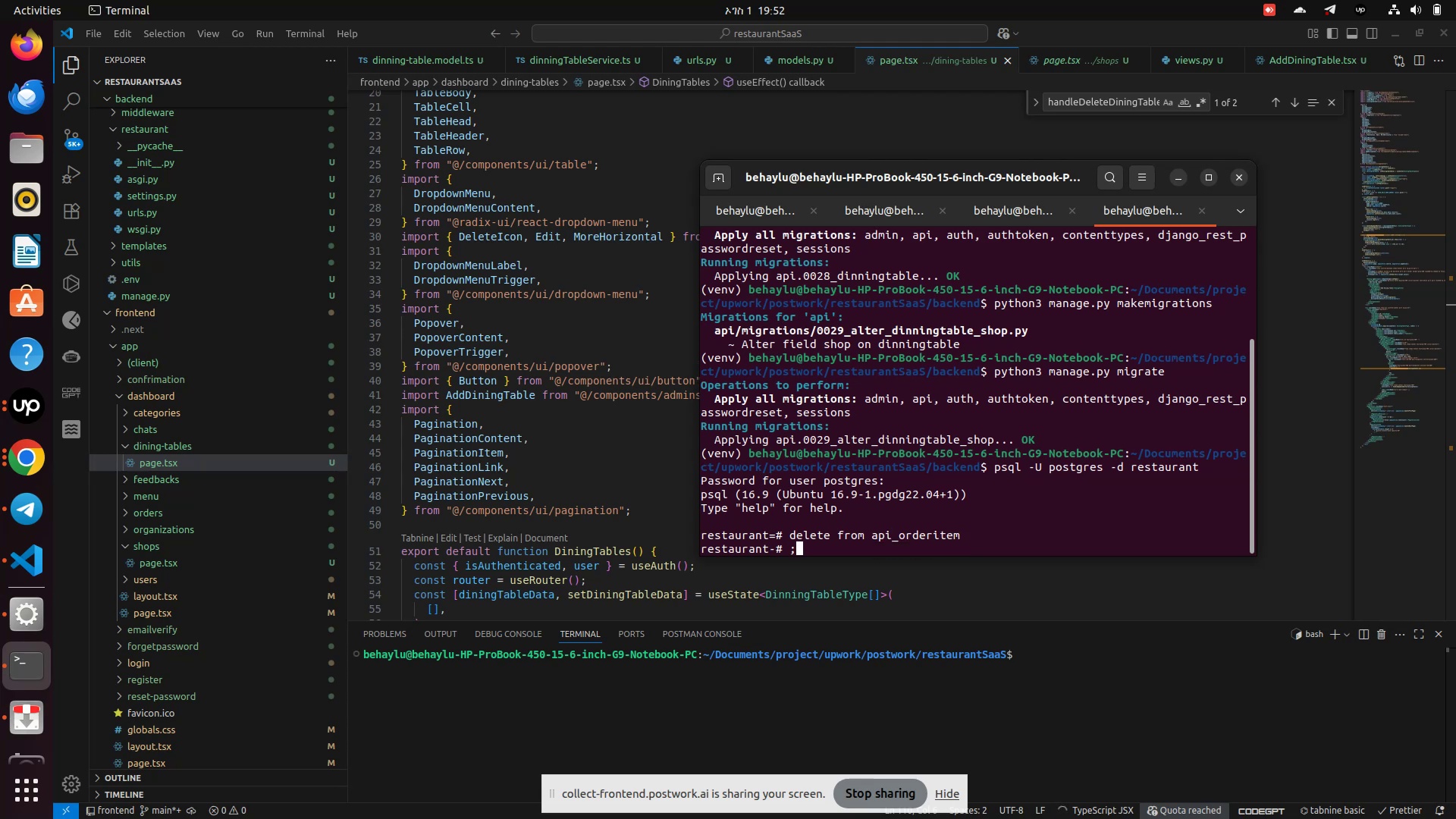 
key(Enter)
 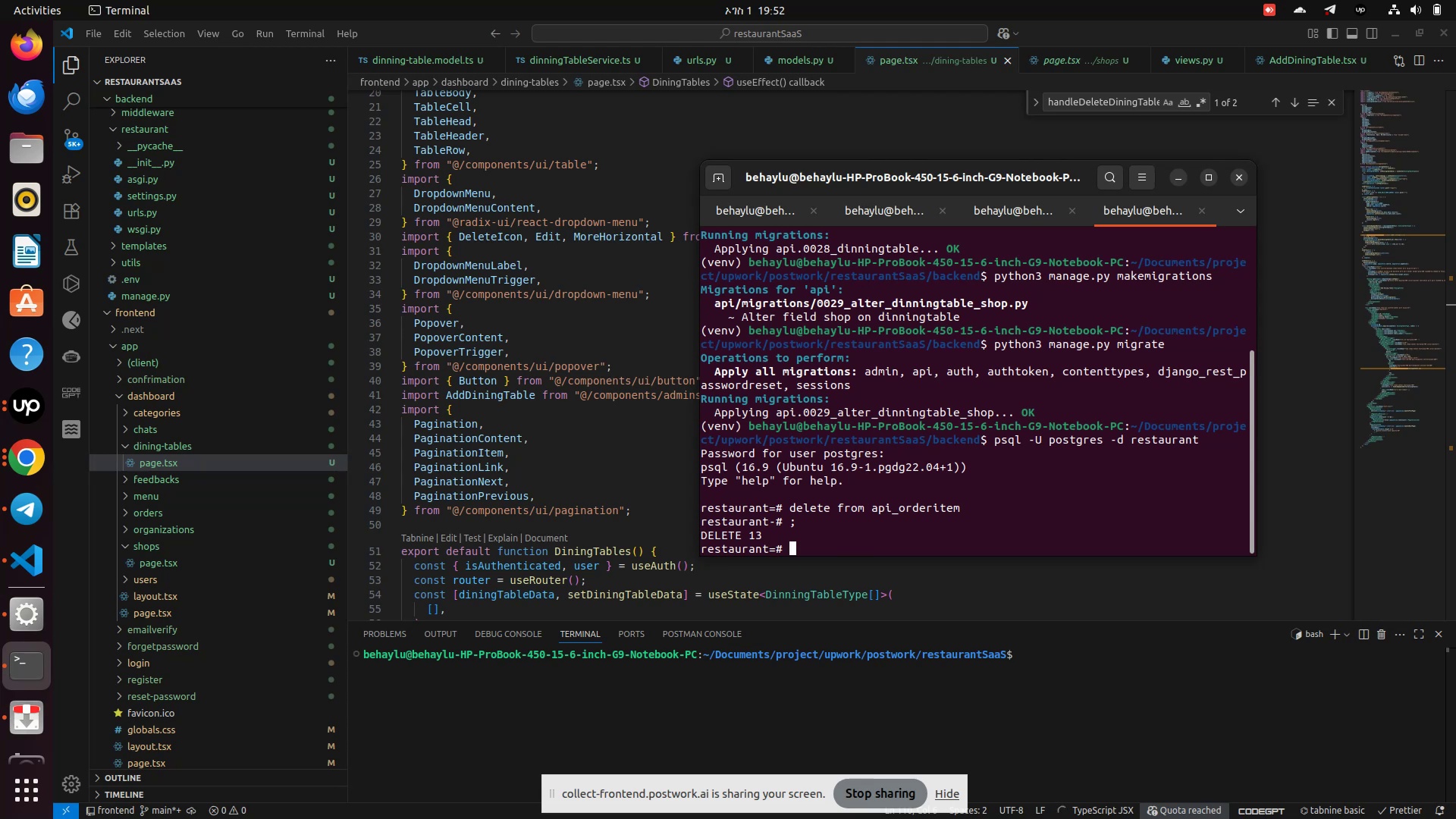 
key(ArrowUp)
 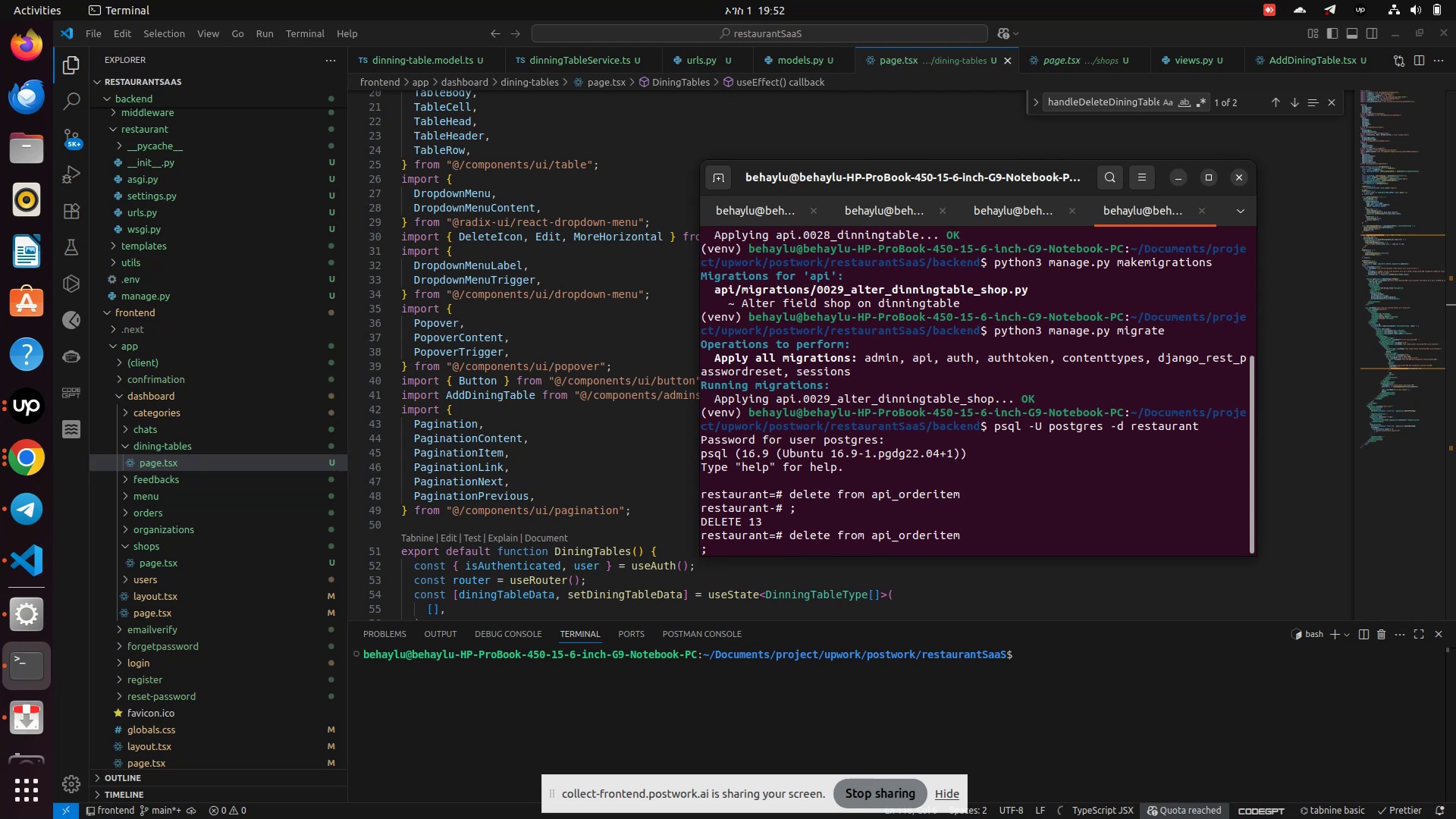 
key(Backspace)
 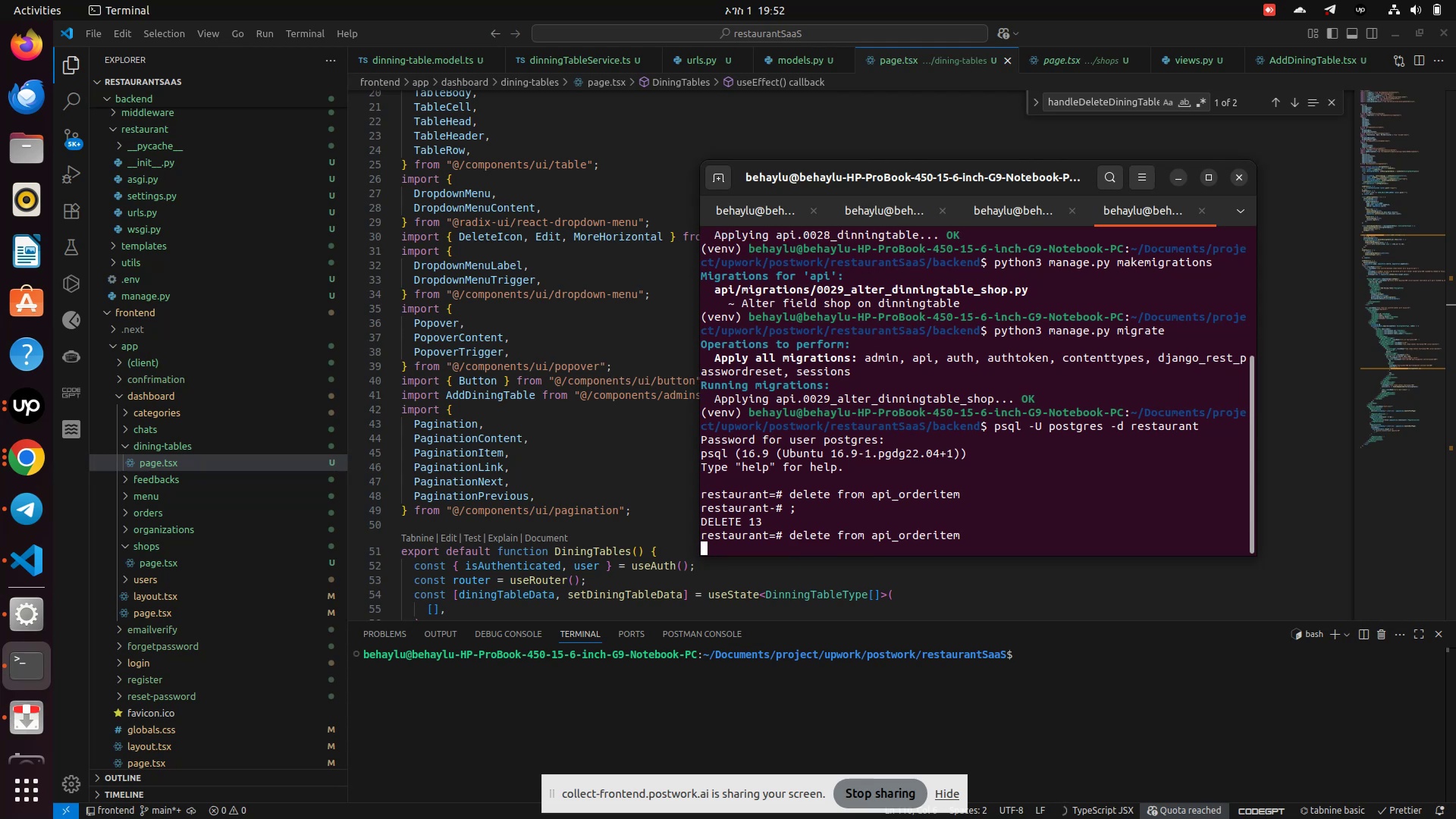 
key(Backspace)
 